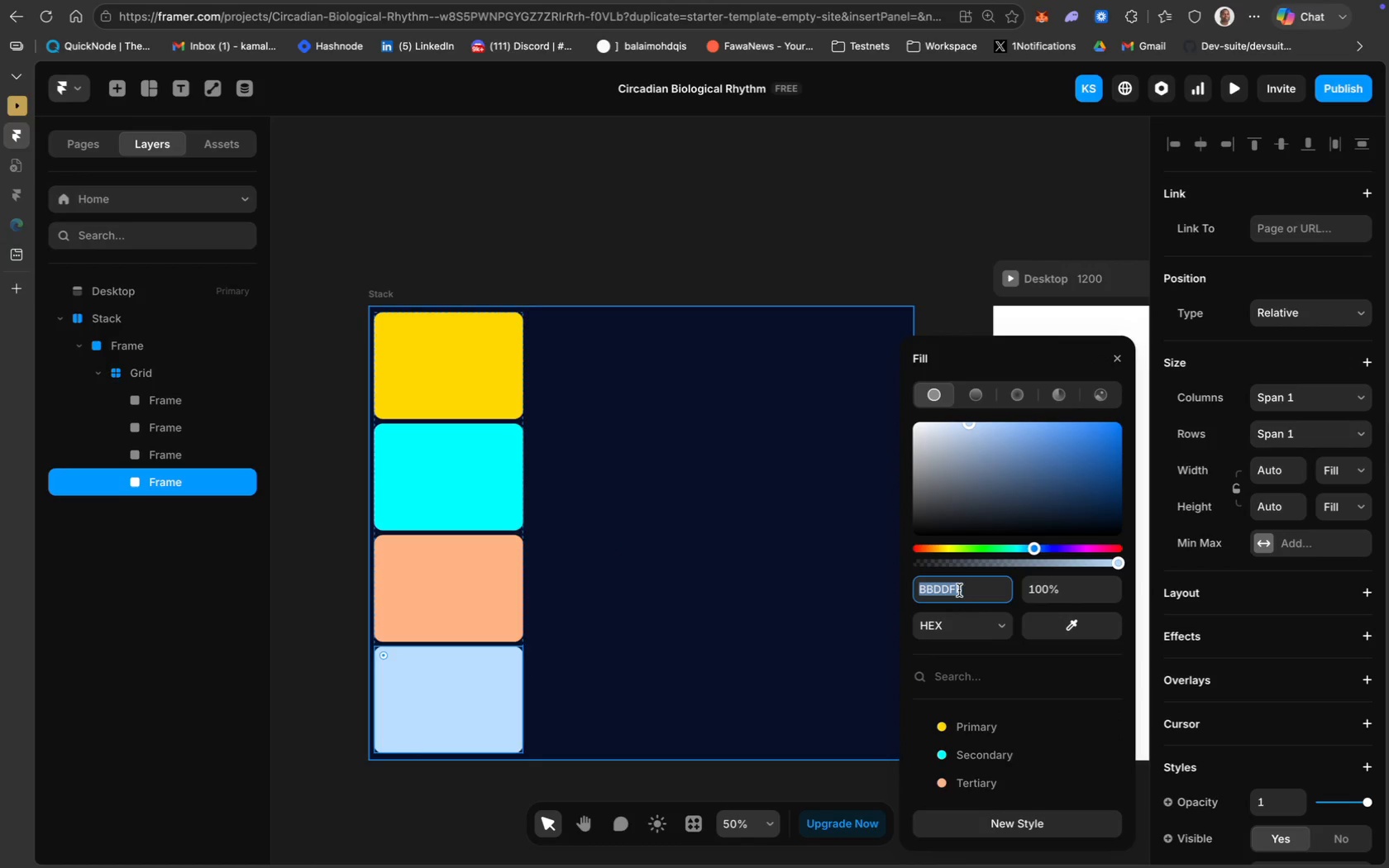 
wait(6.21)
 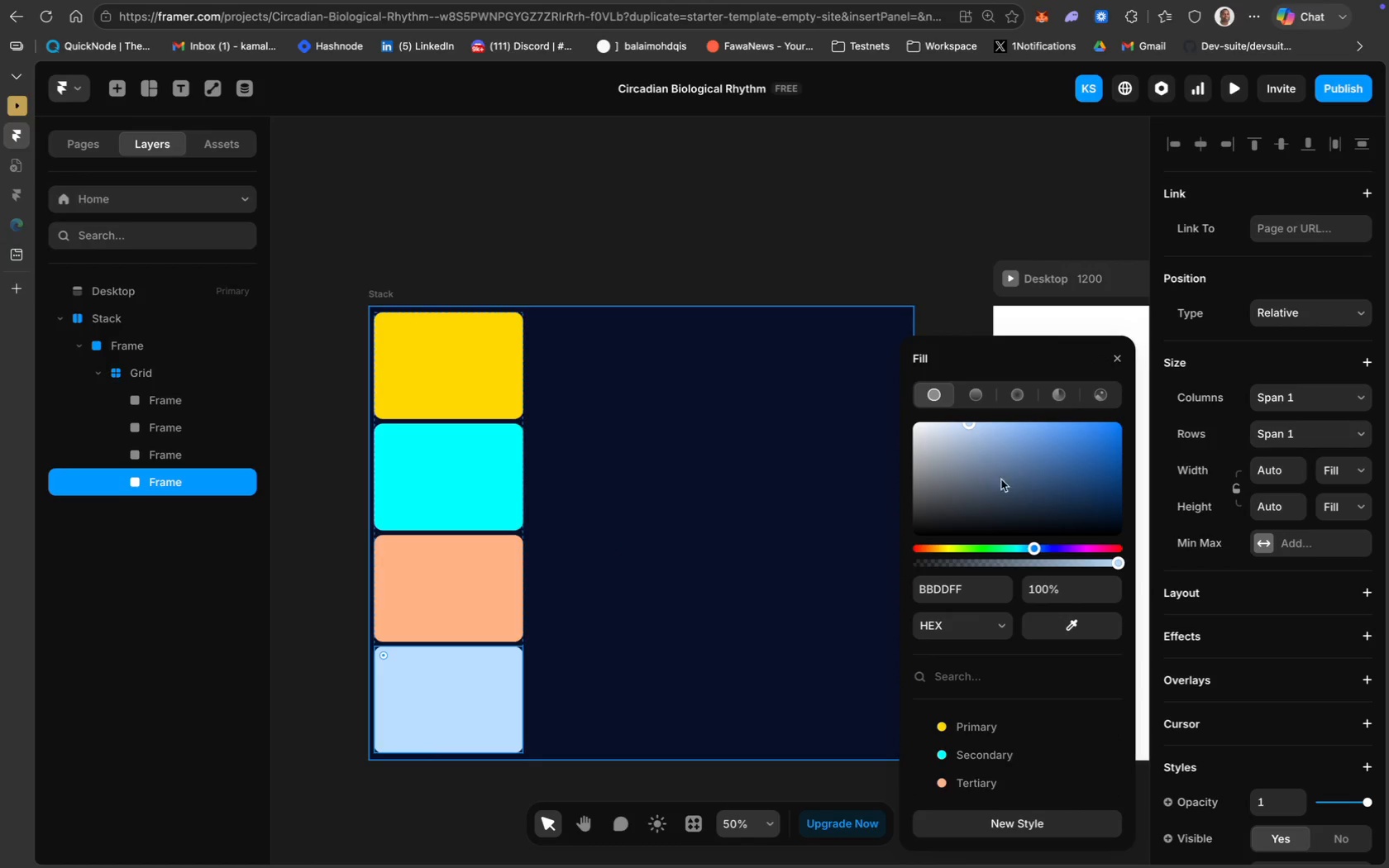 
left_click([1083, 626])
 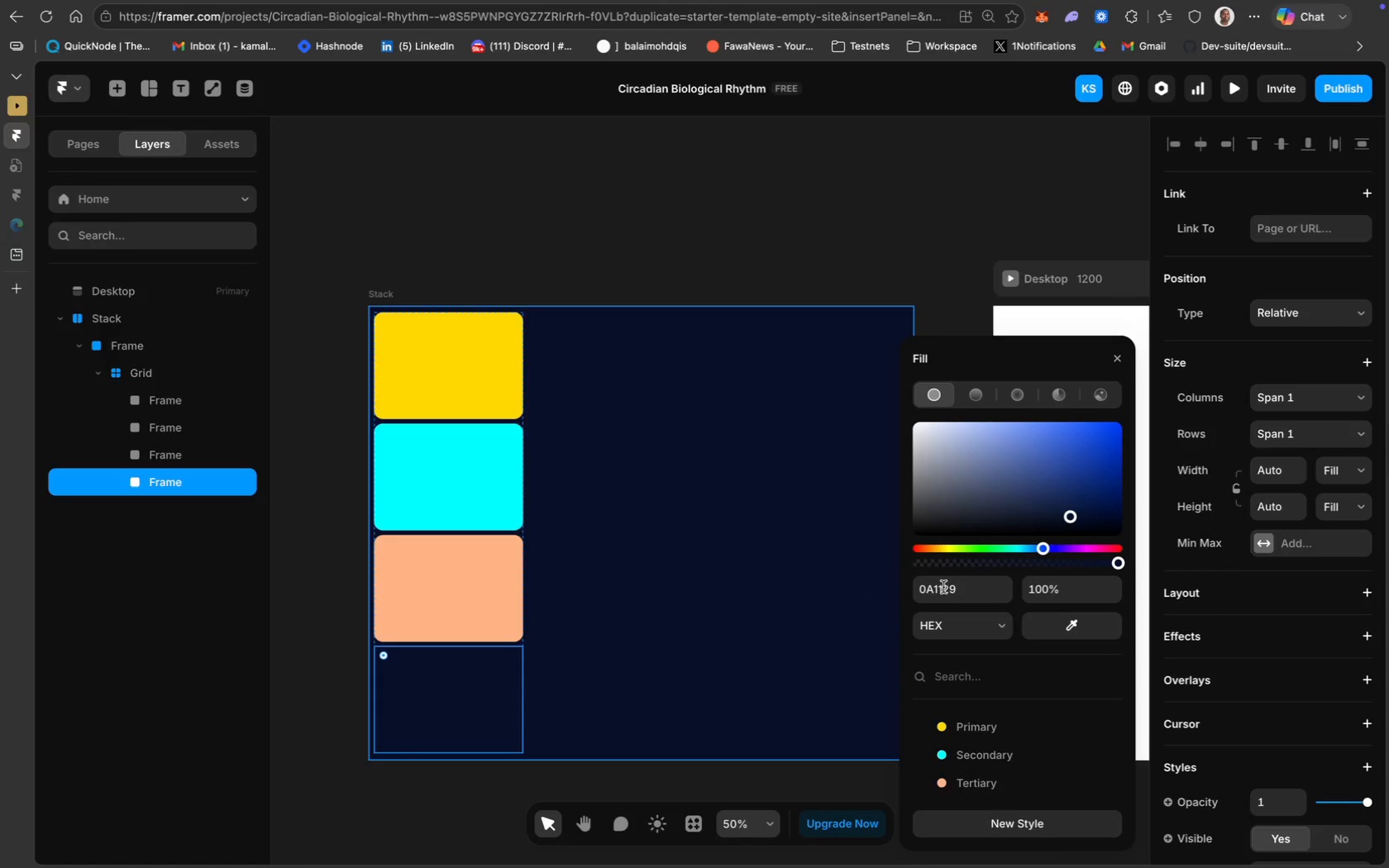 
wait(7.32)
 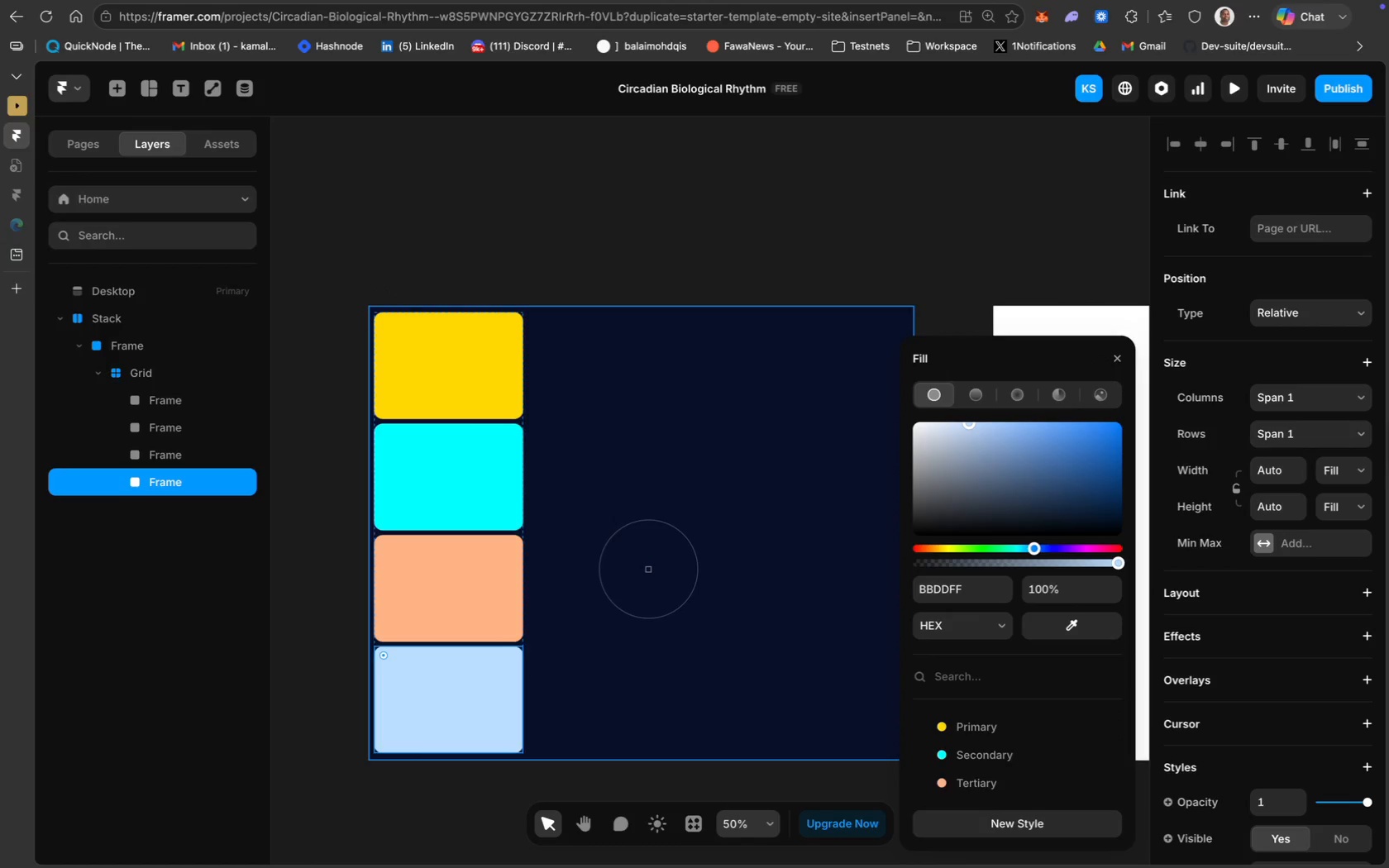 
left_click([967, 595])
 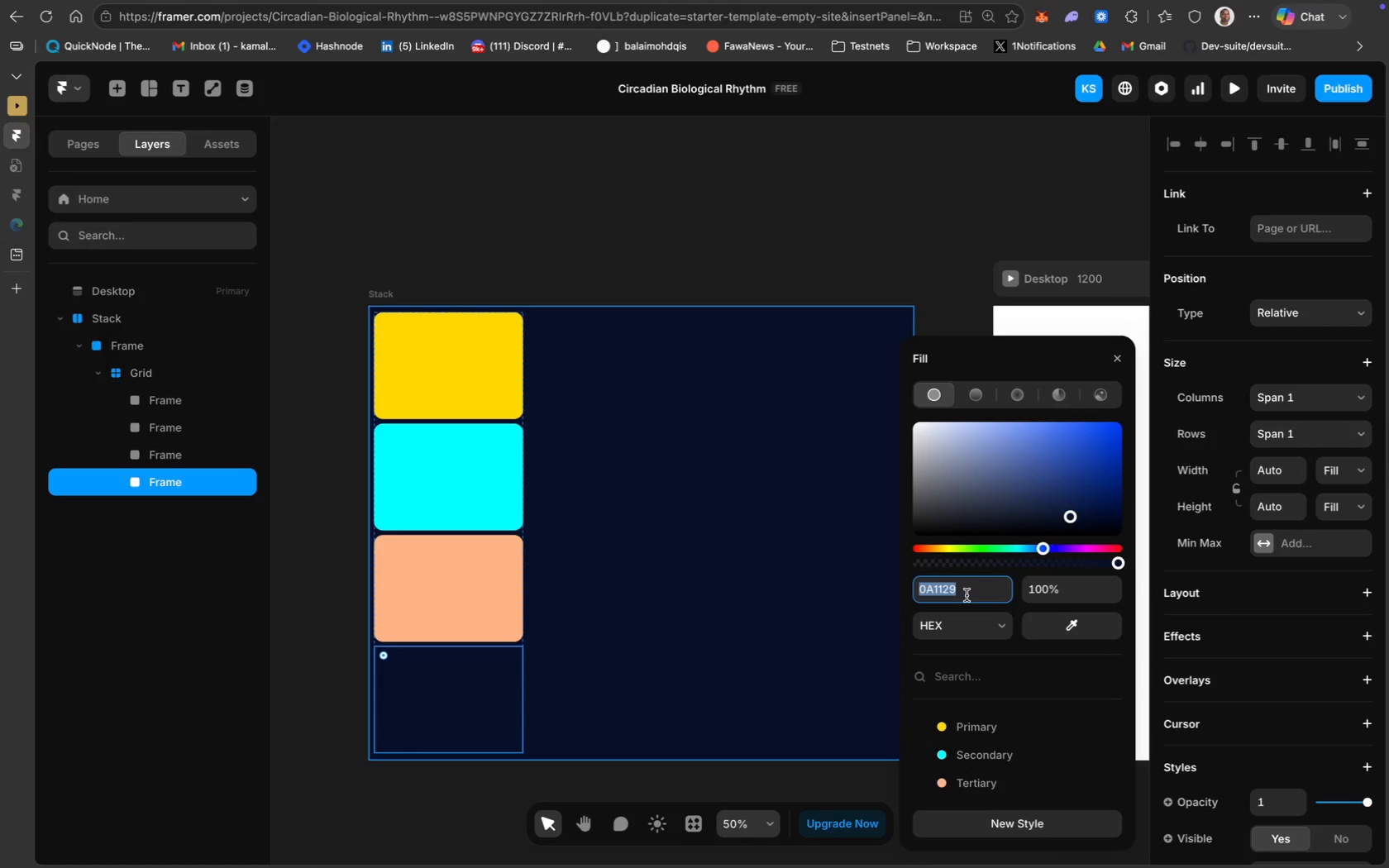 
type(0a)
key(Backspace)
type(A1128)
 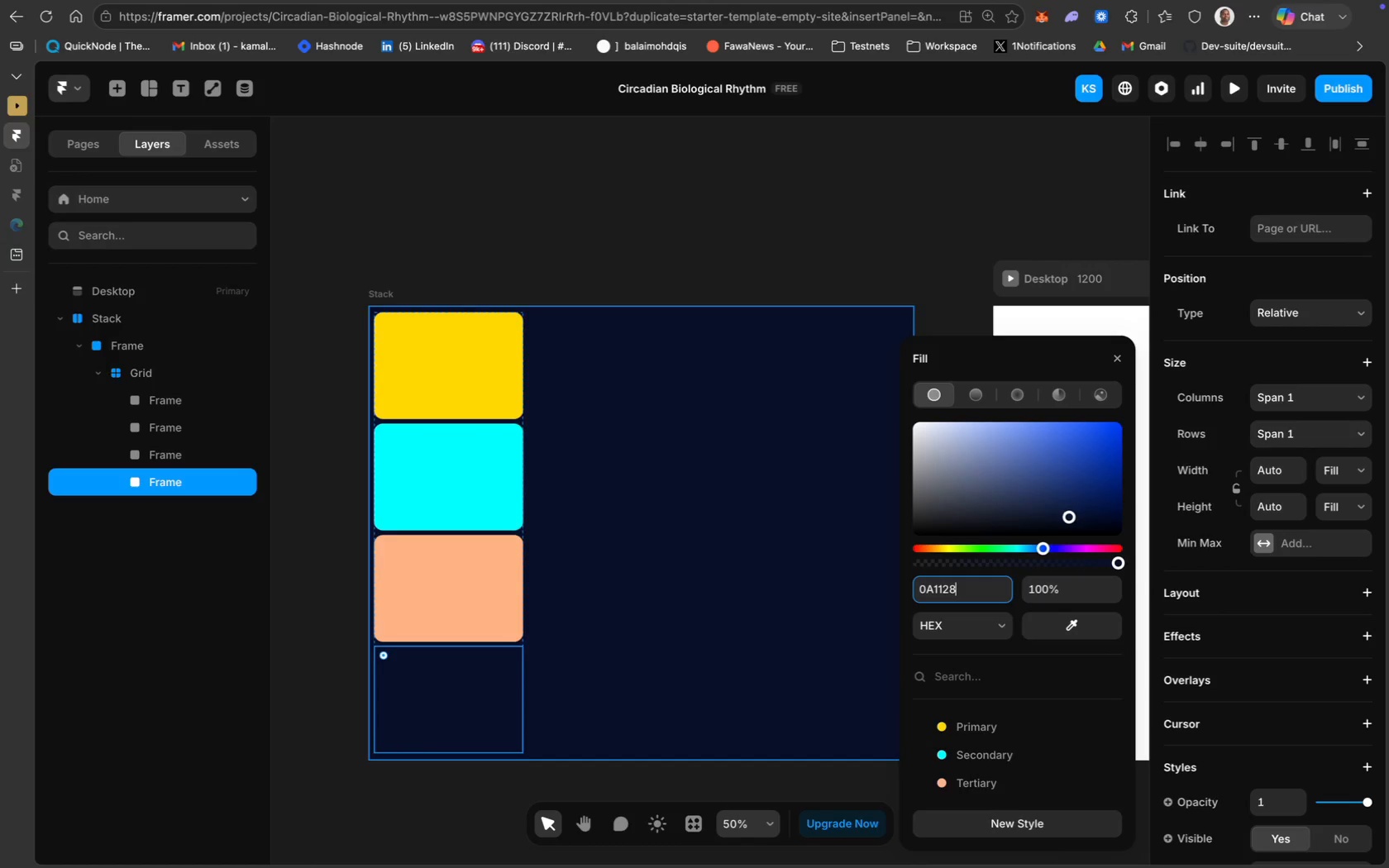 
key(Enter)
 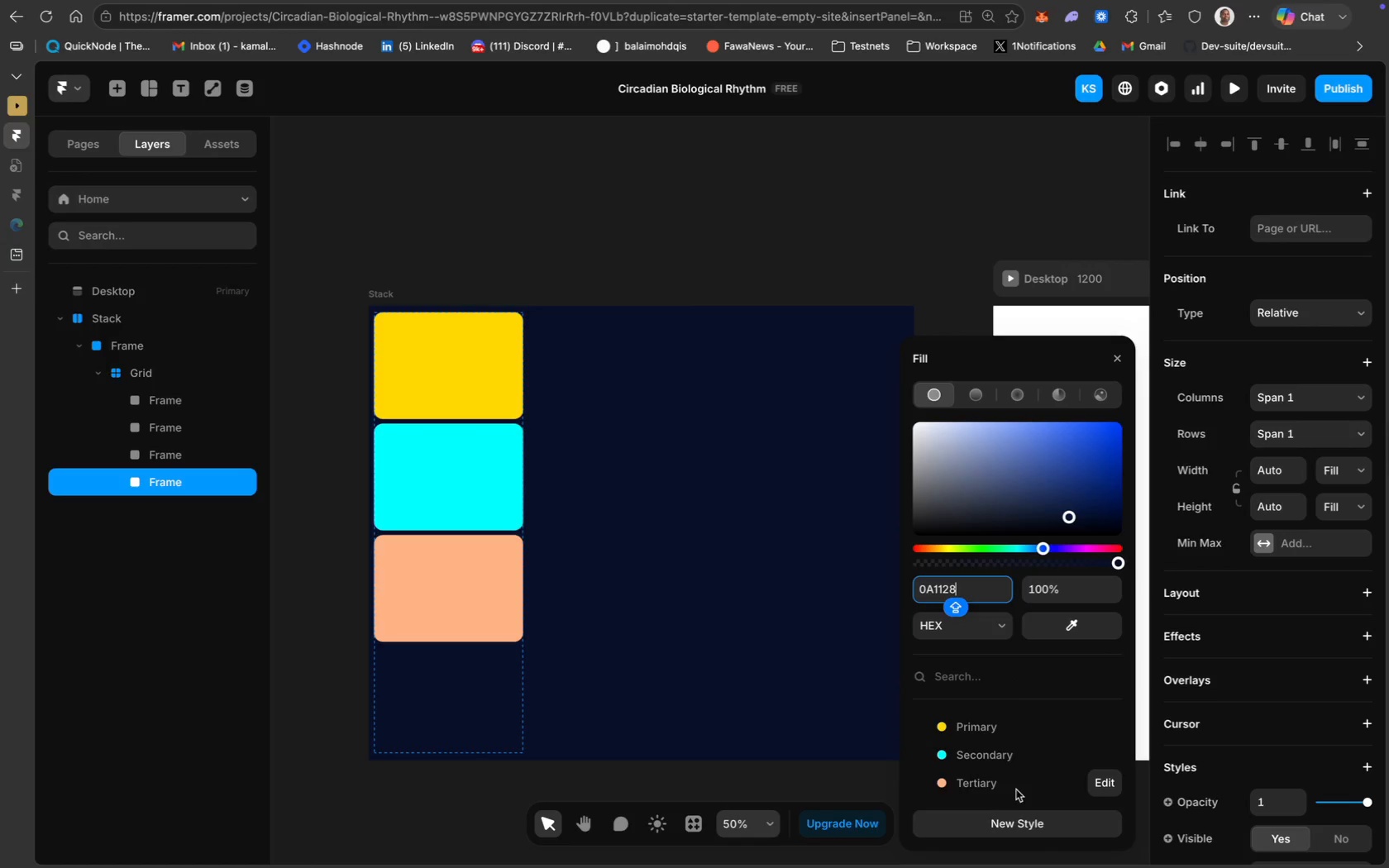 
left_click([1026, 832])
 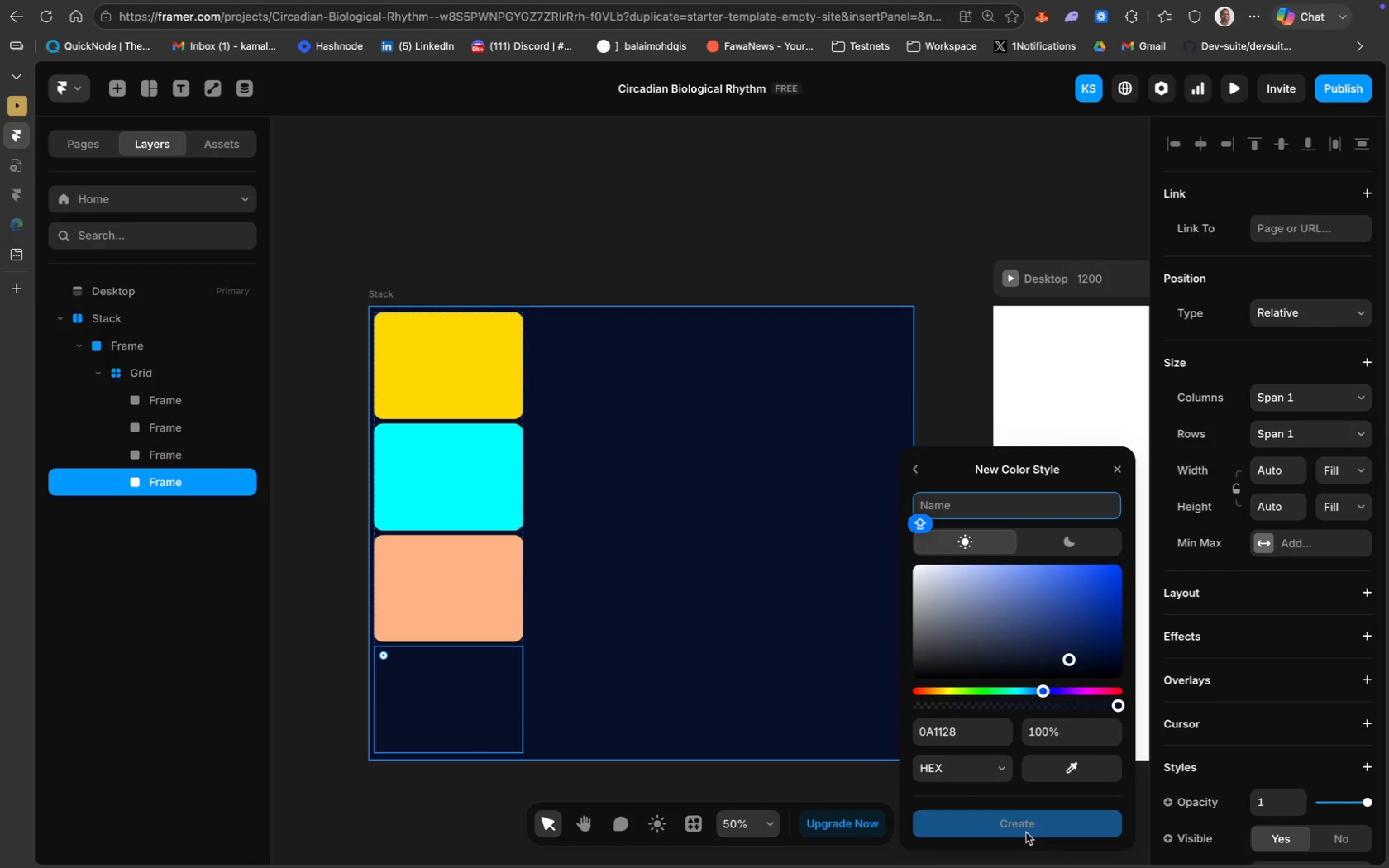 
type(Neutral)
 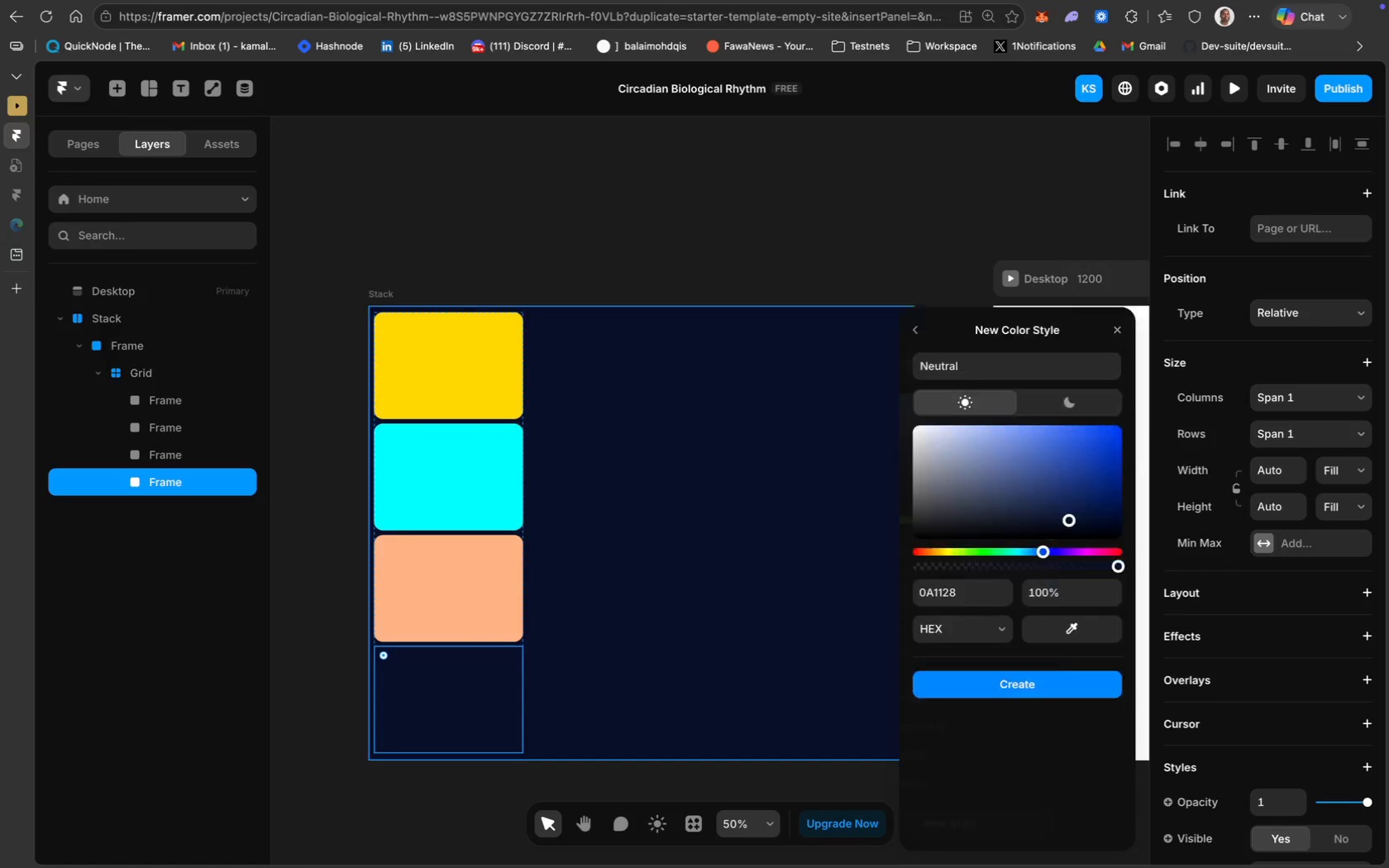 
key(Enter)
 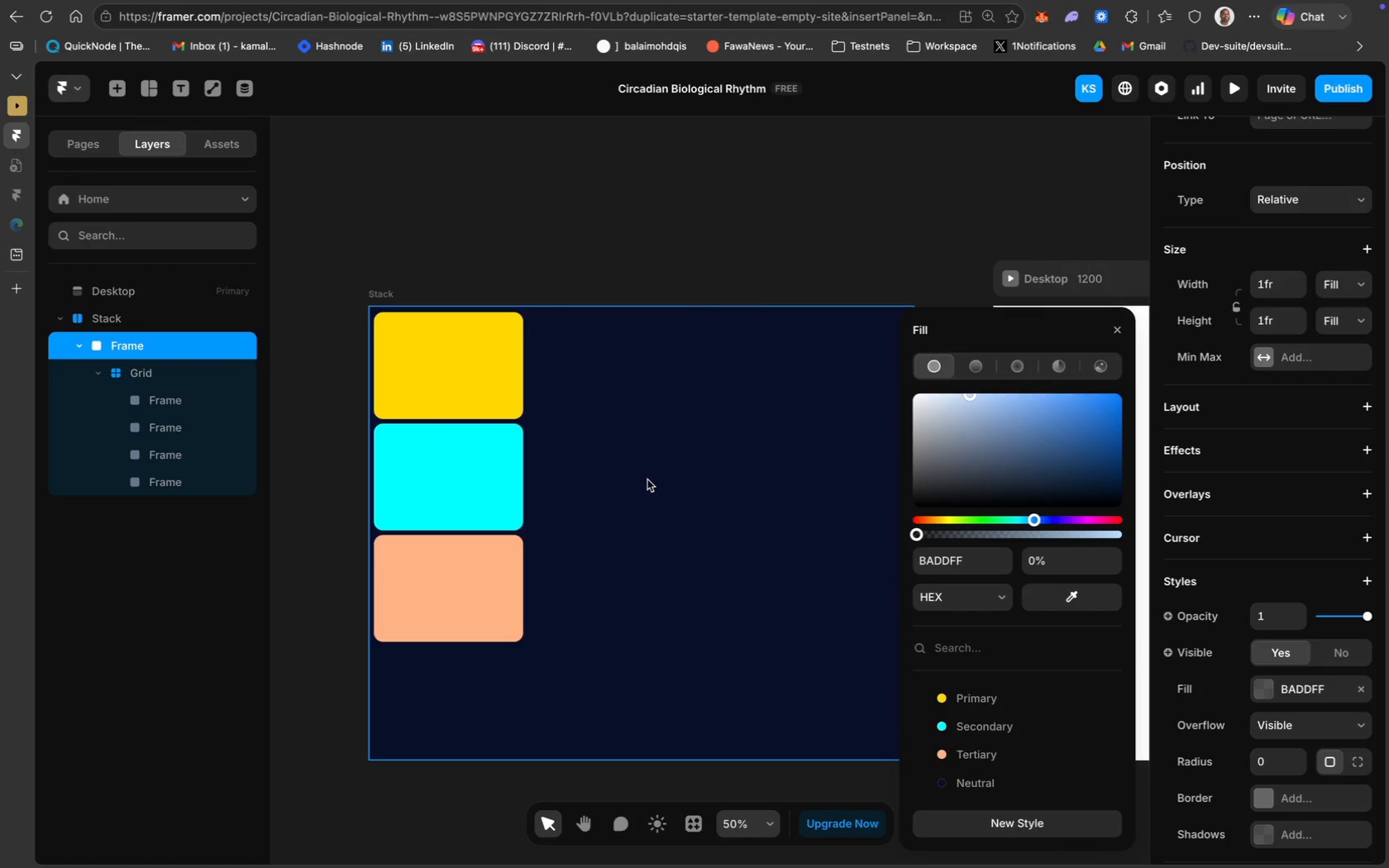 
wait(21.59)
 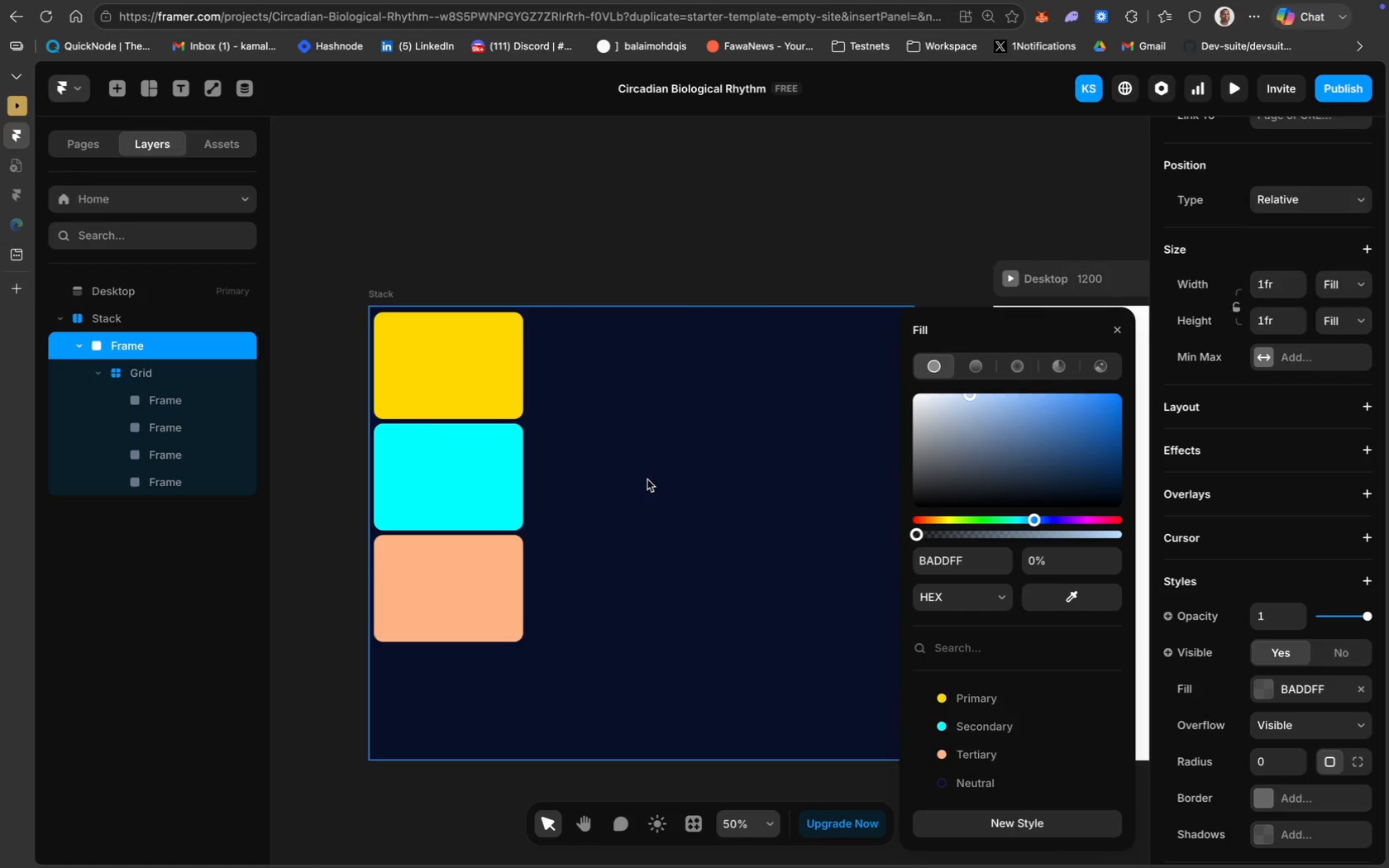 
left_click([466, 381])
 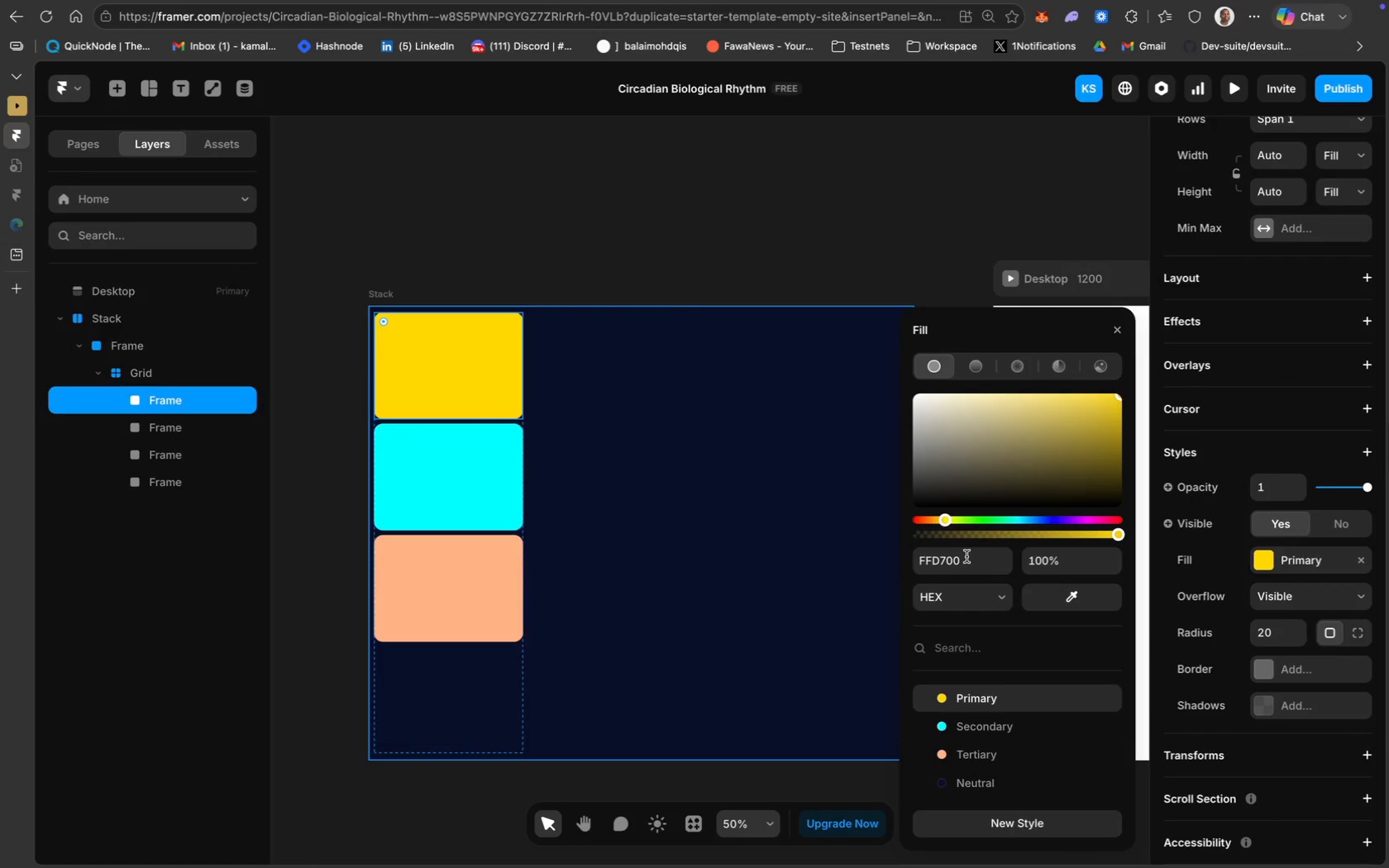 
left_click([967, 553])
 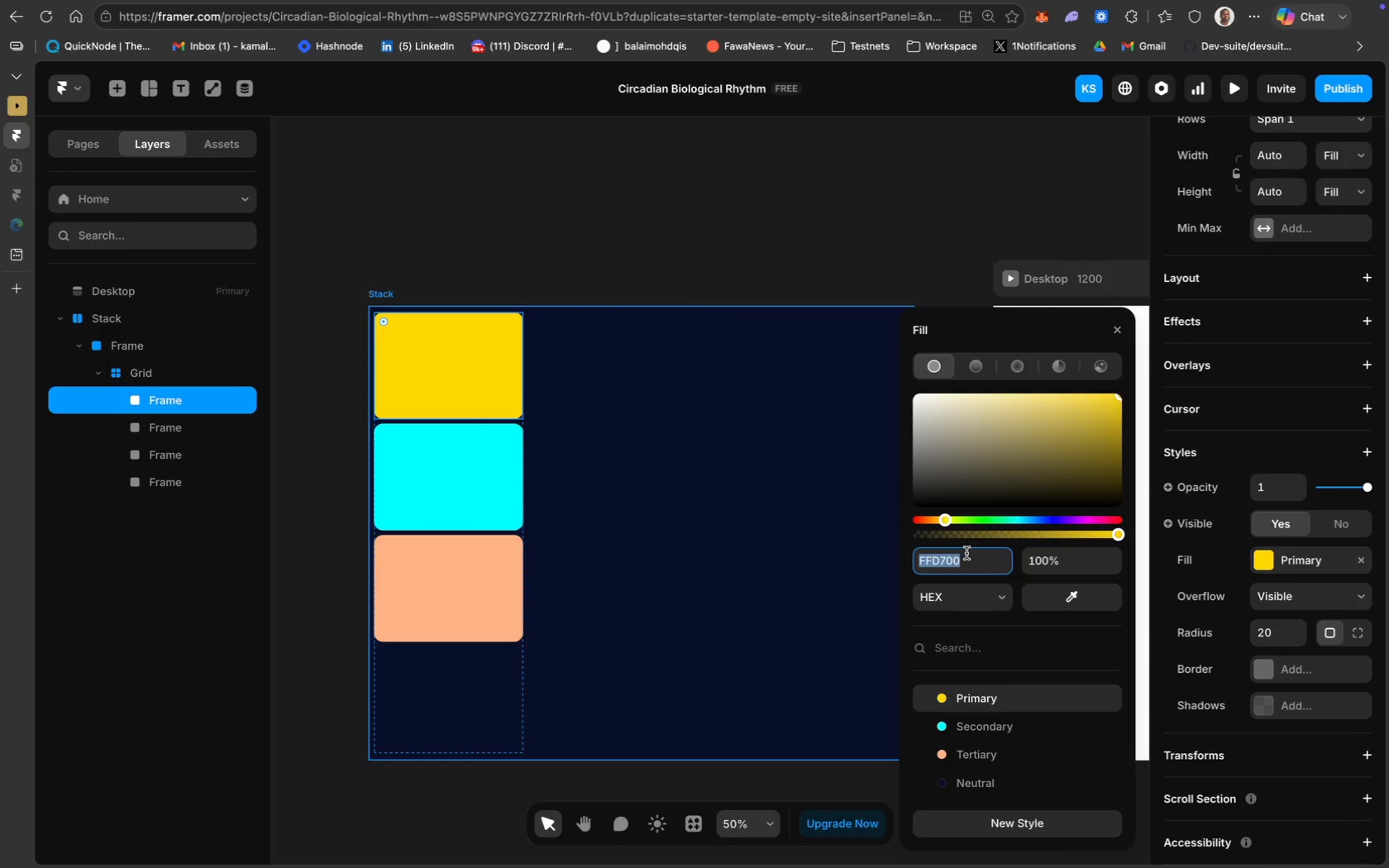 
key(Meta+CommandLeft)
 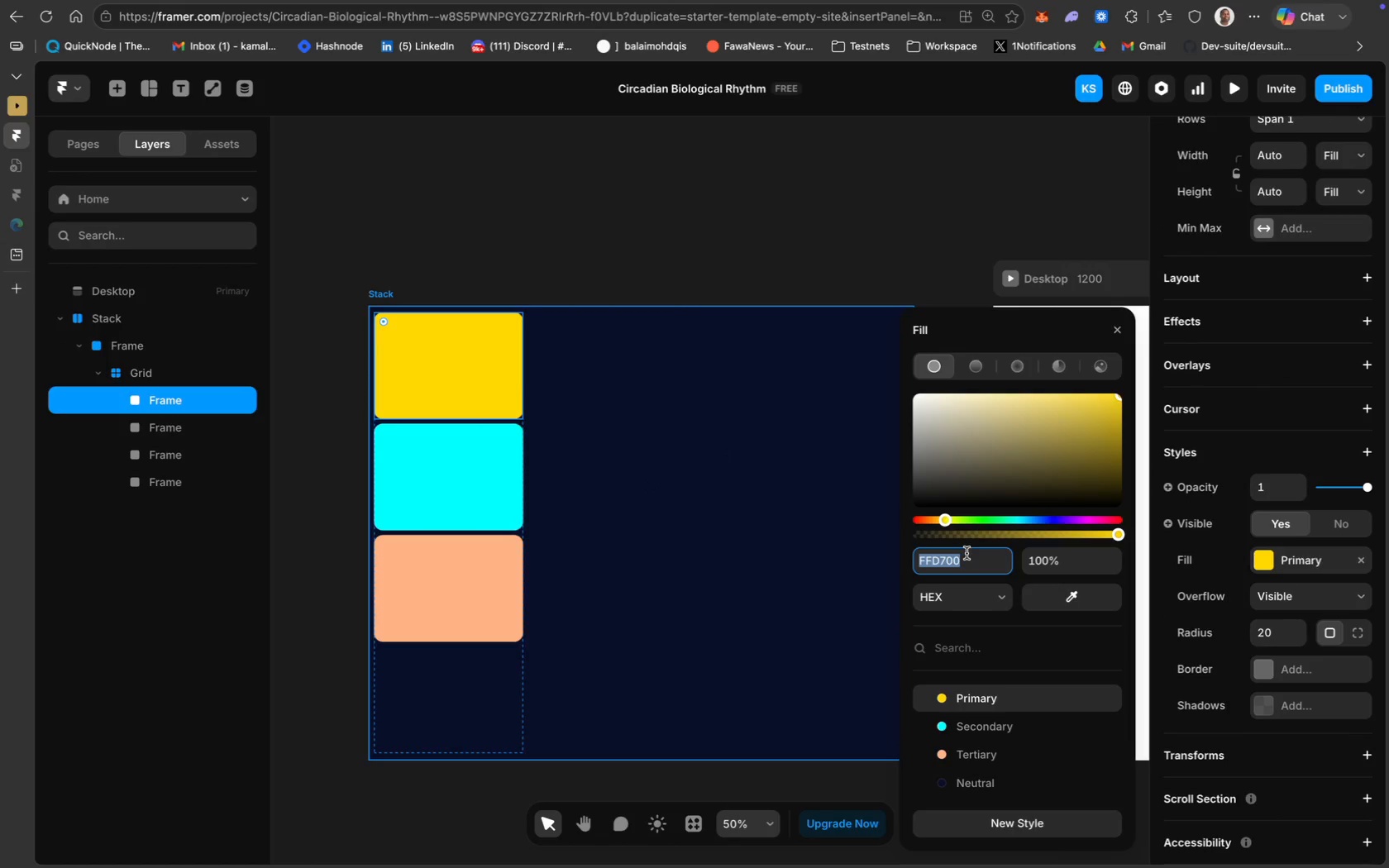 
key(Meta+C)
 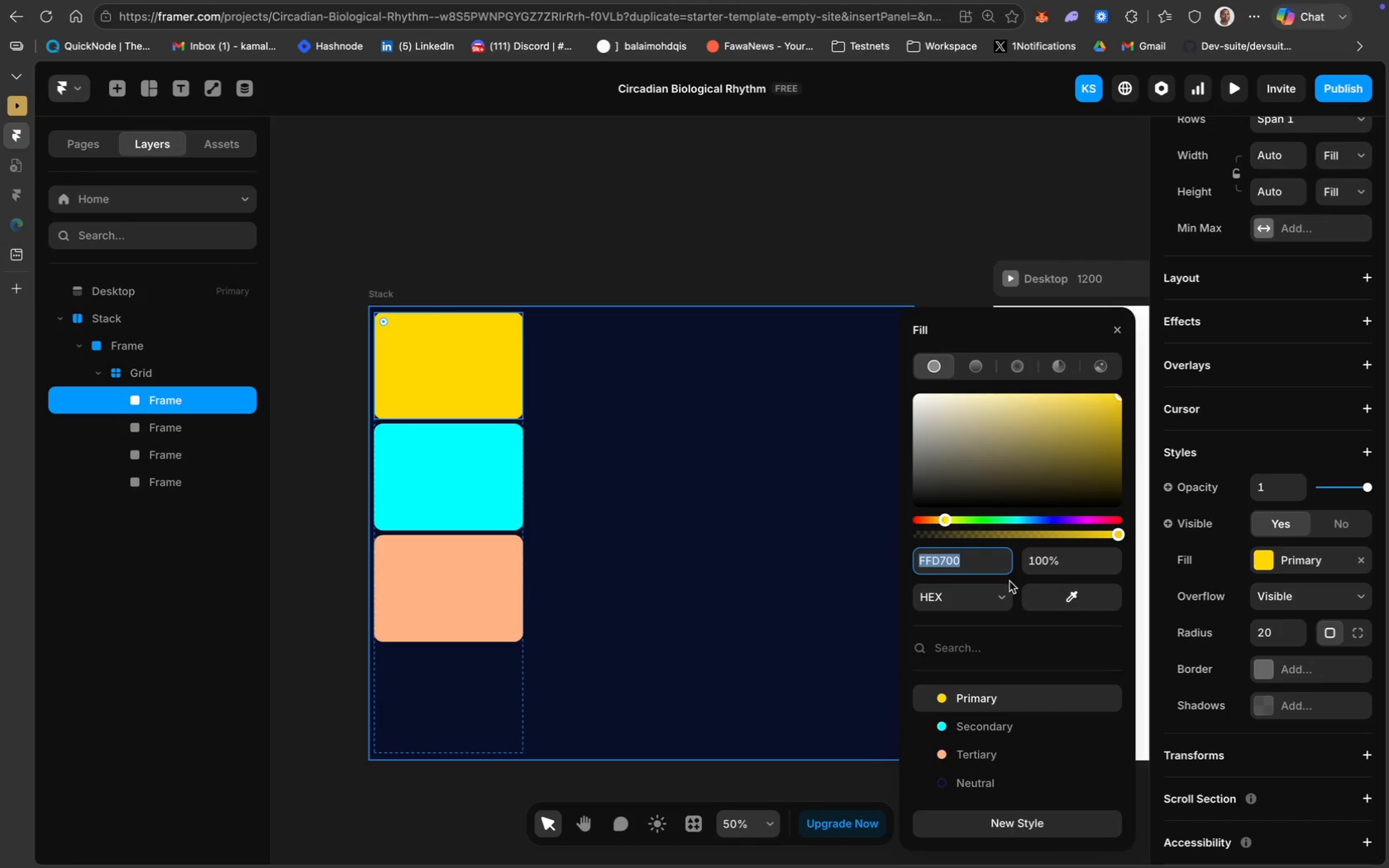 
wait(53.92)
 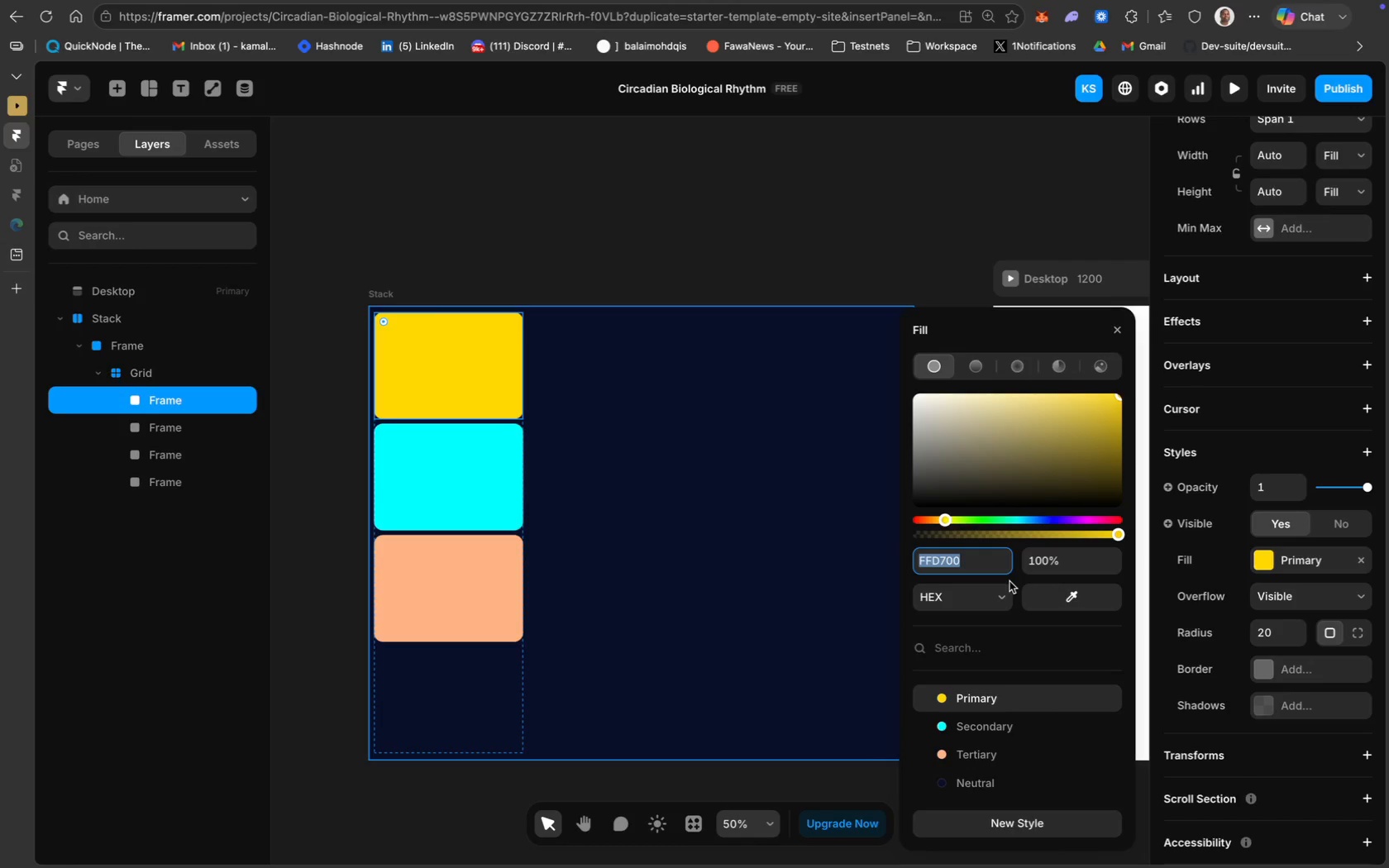 
key(Meta+CommandLeft)
 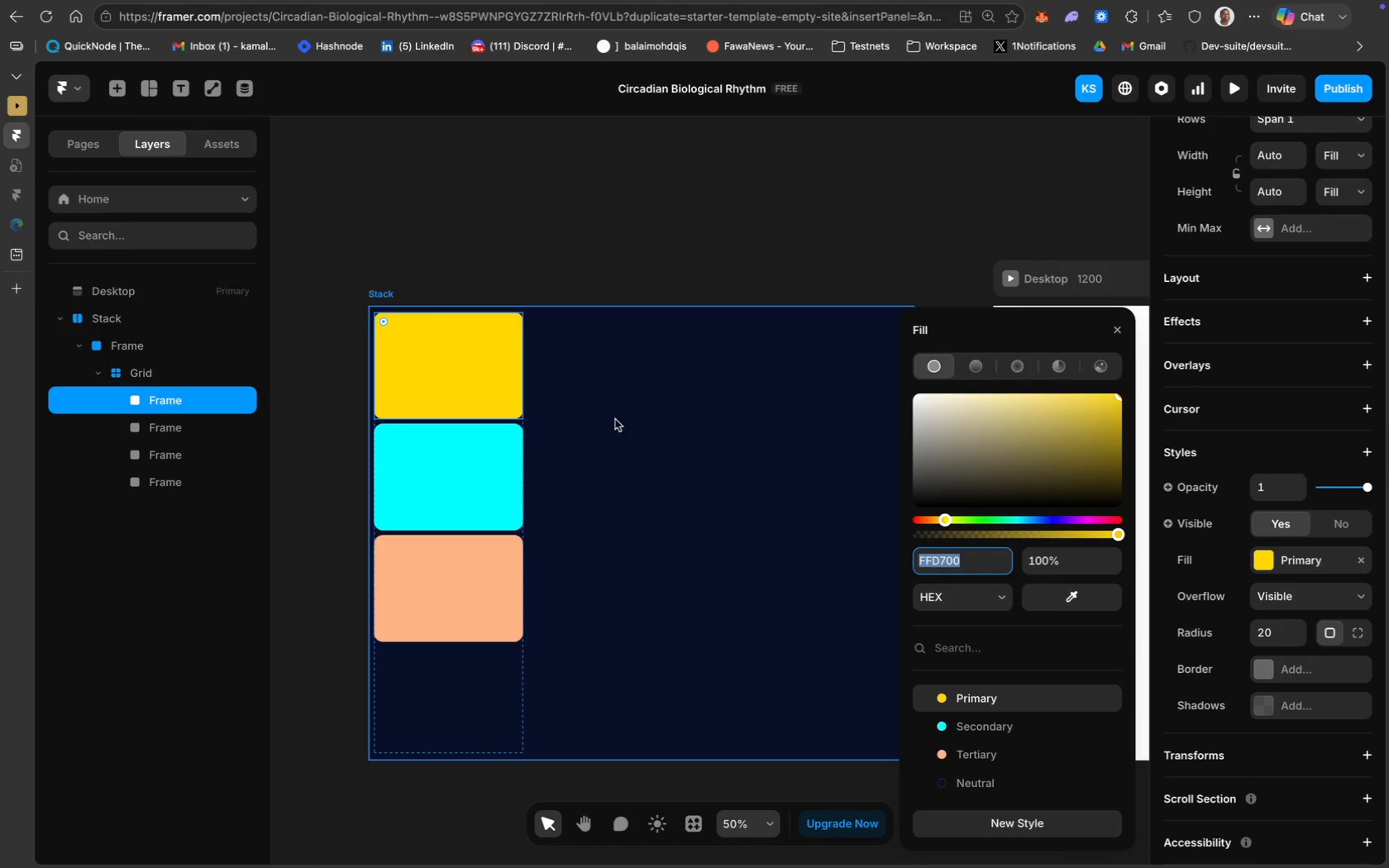 
key(Meta+C)
 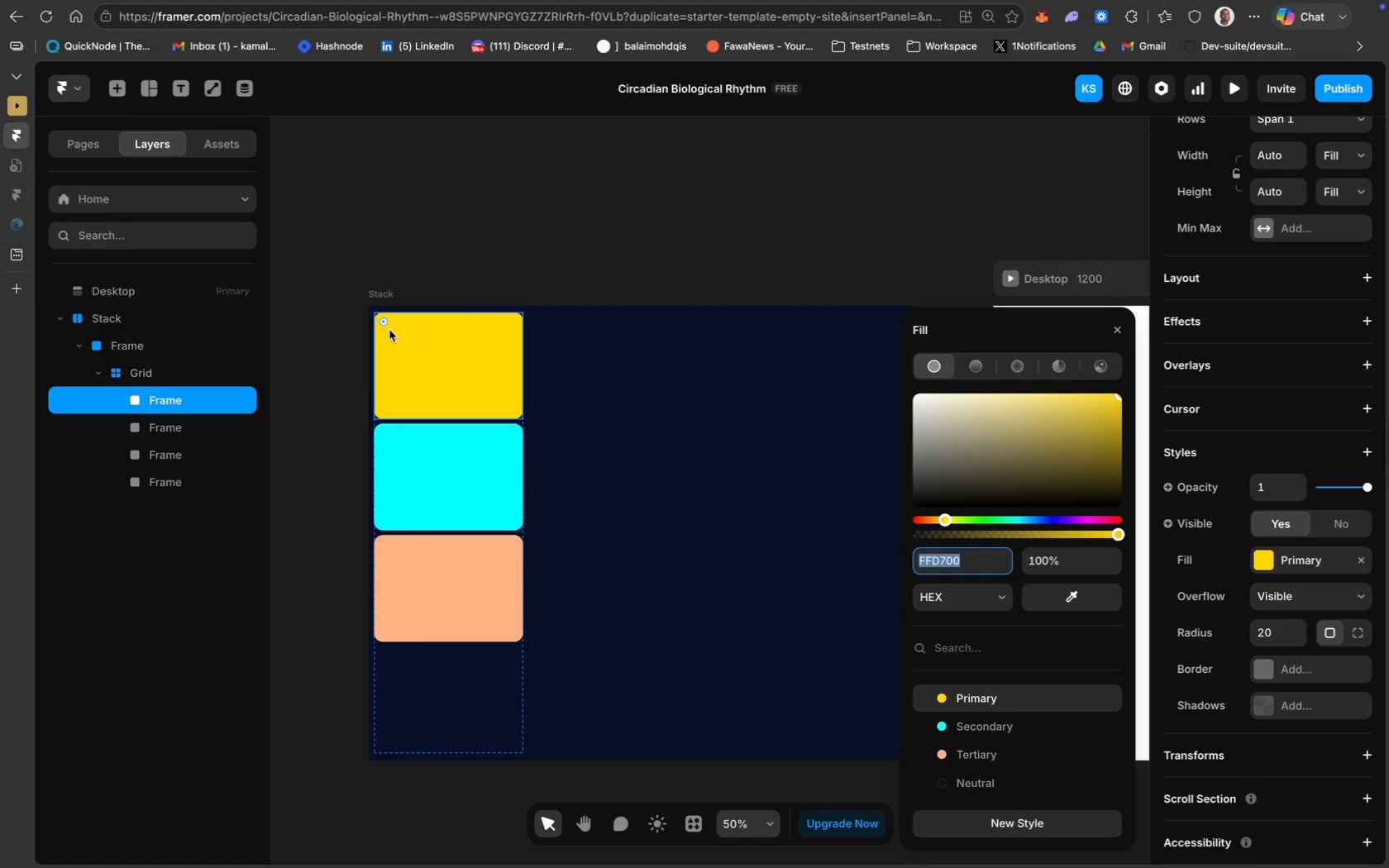 
left_click([437, 351])
 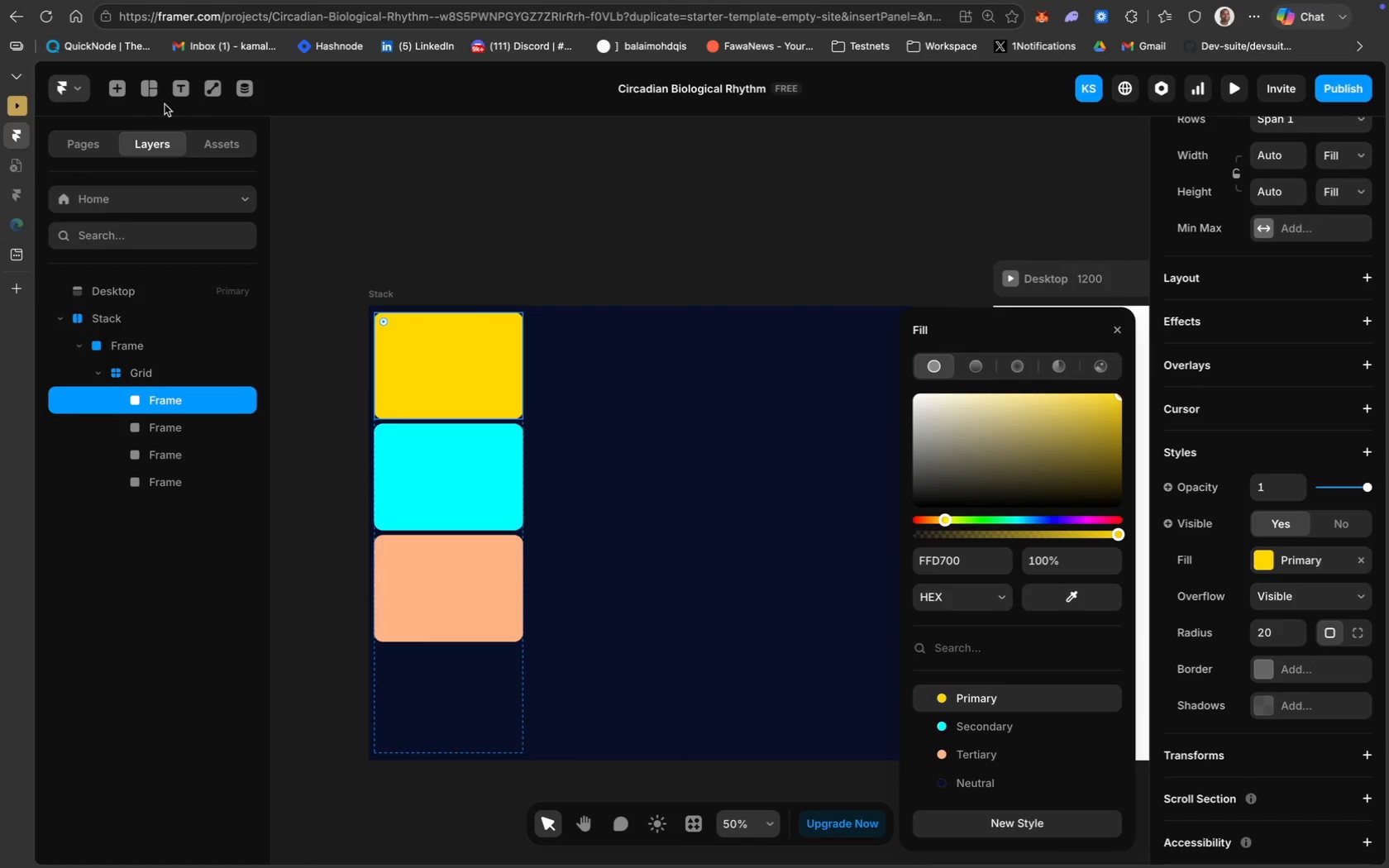 
left_click([152, 90])
 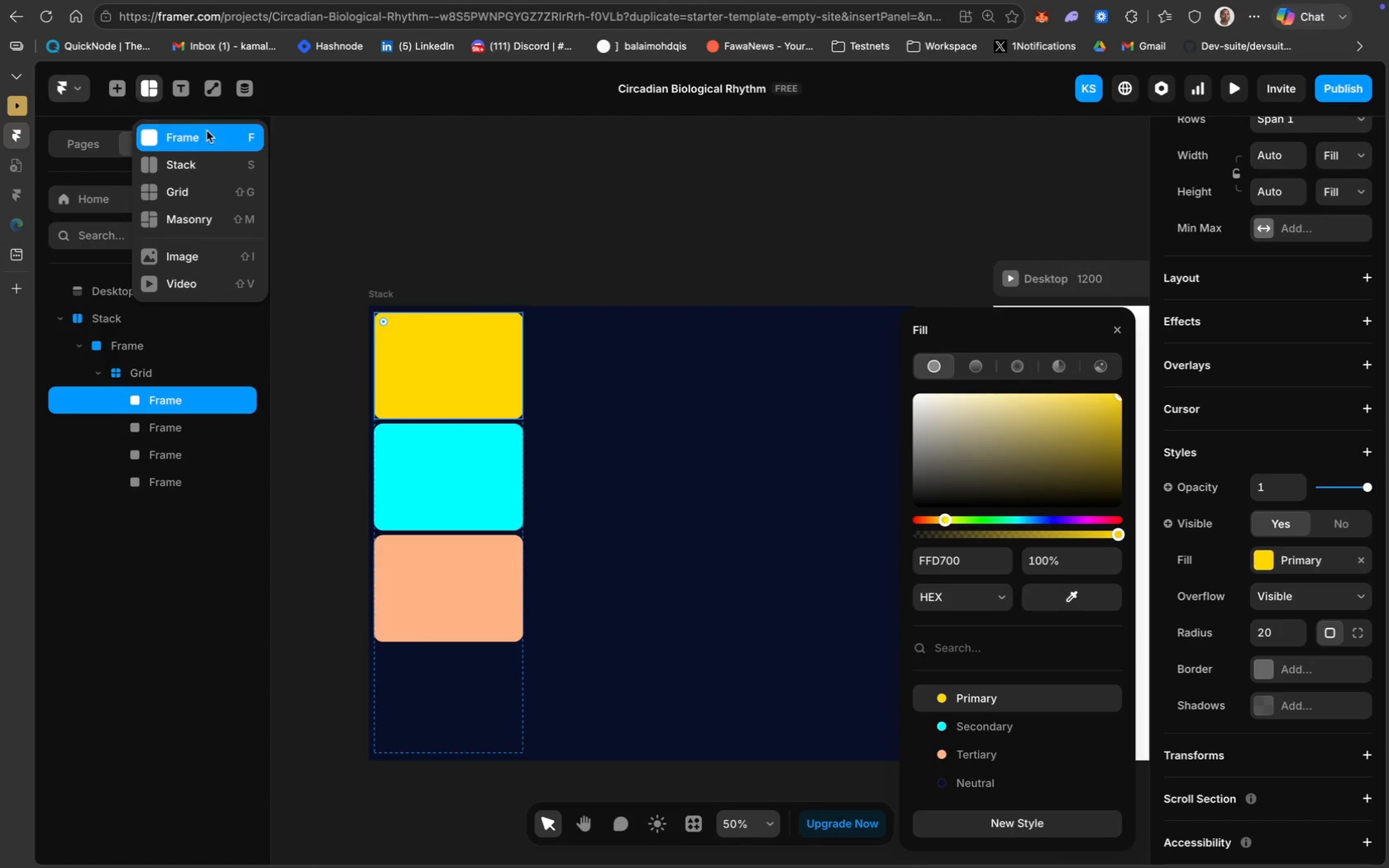 
left_click([211, 137])
 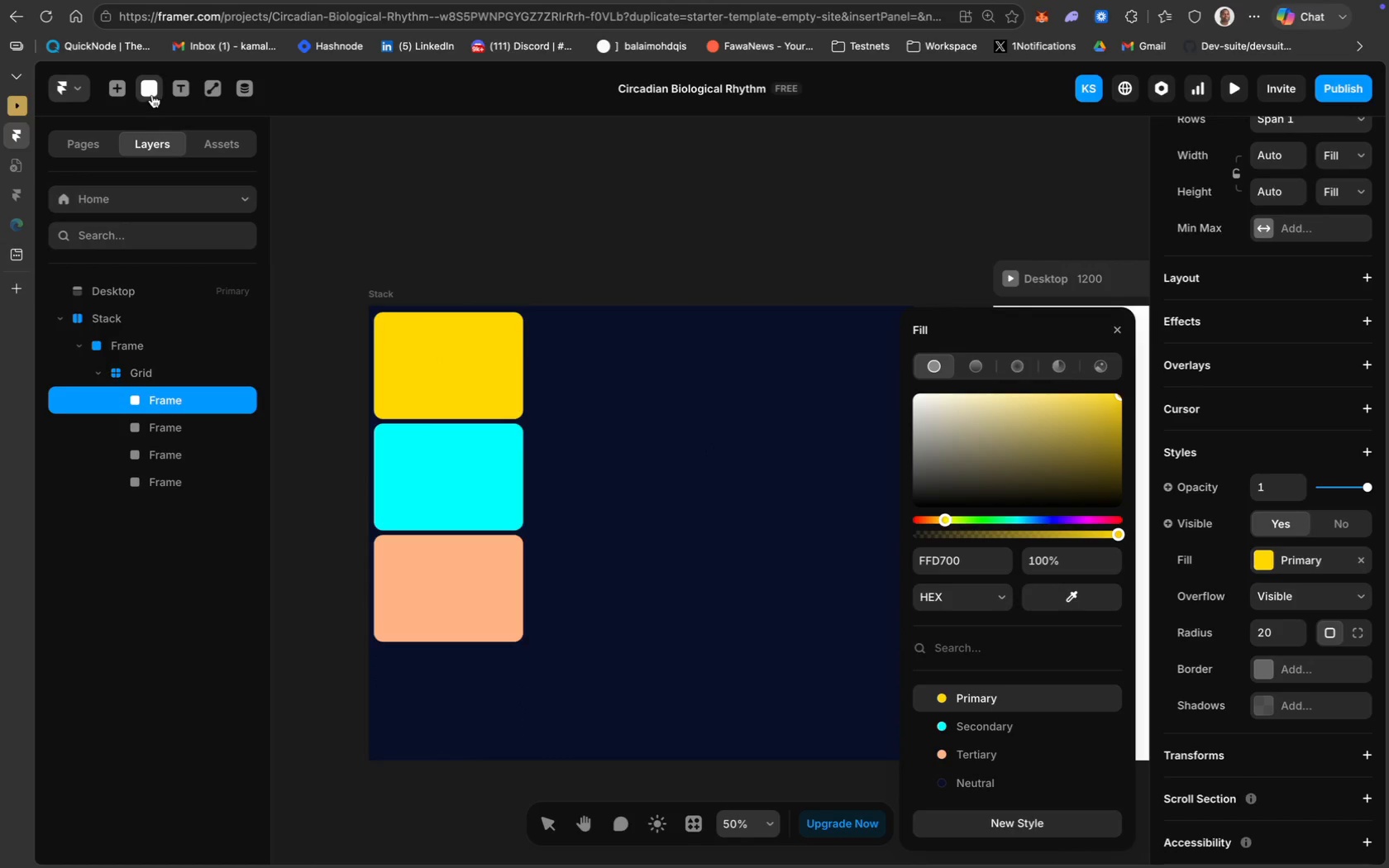 
left_click([186, 98])
 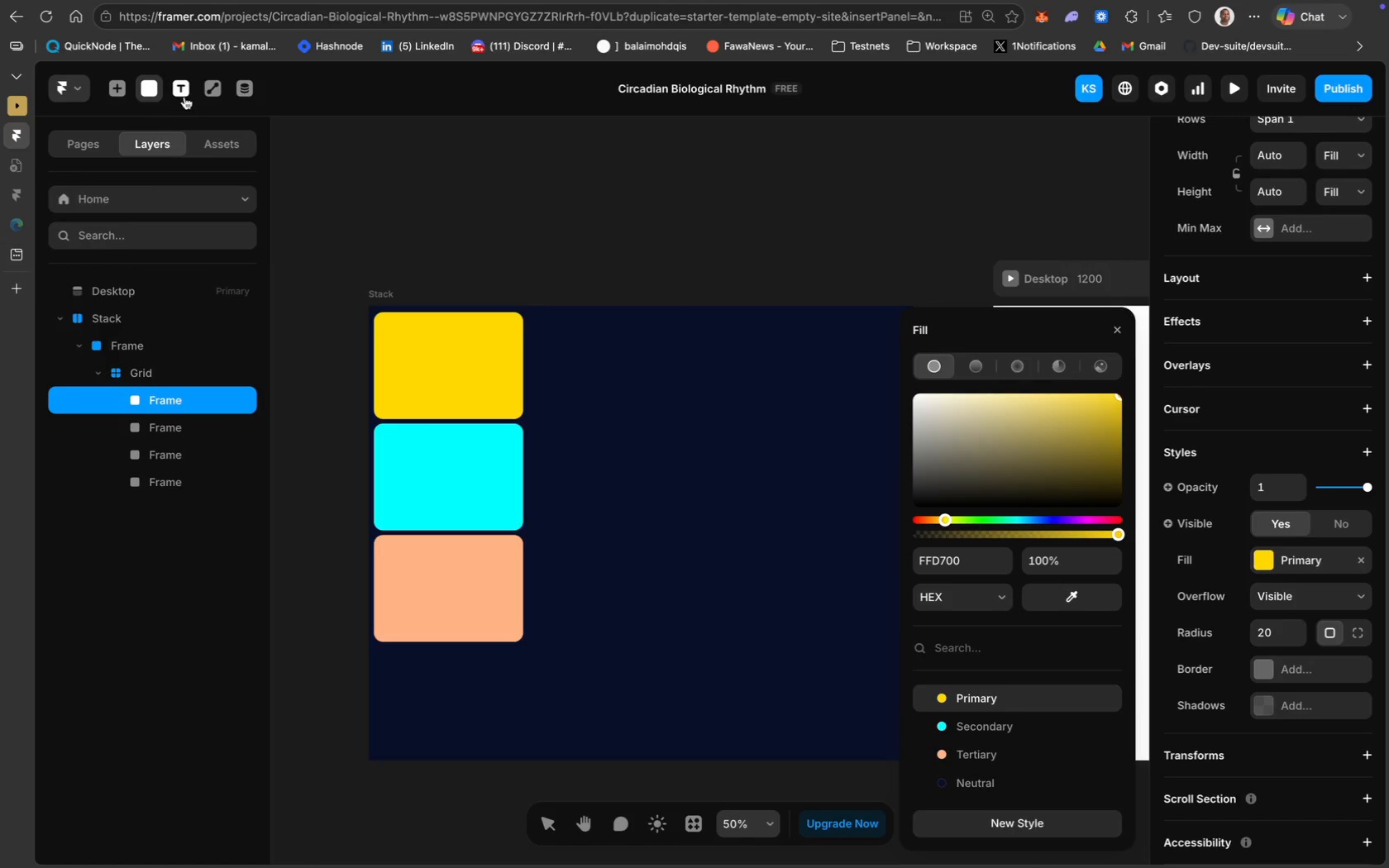 
left_click([182, 91])
 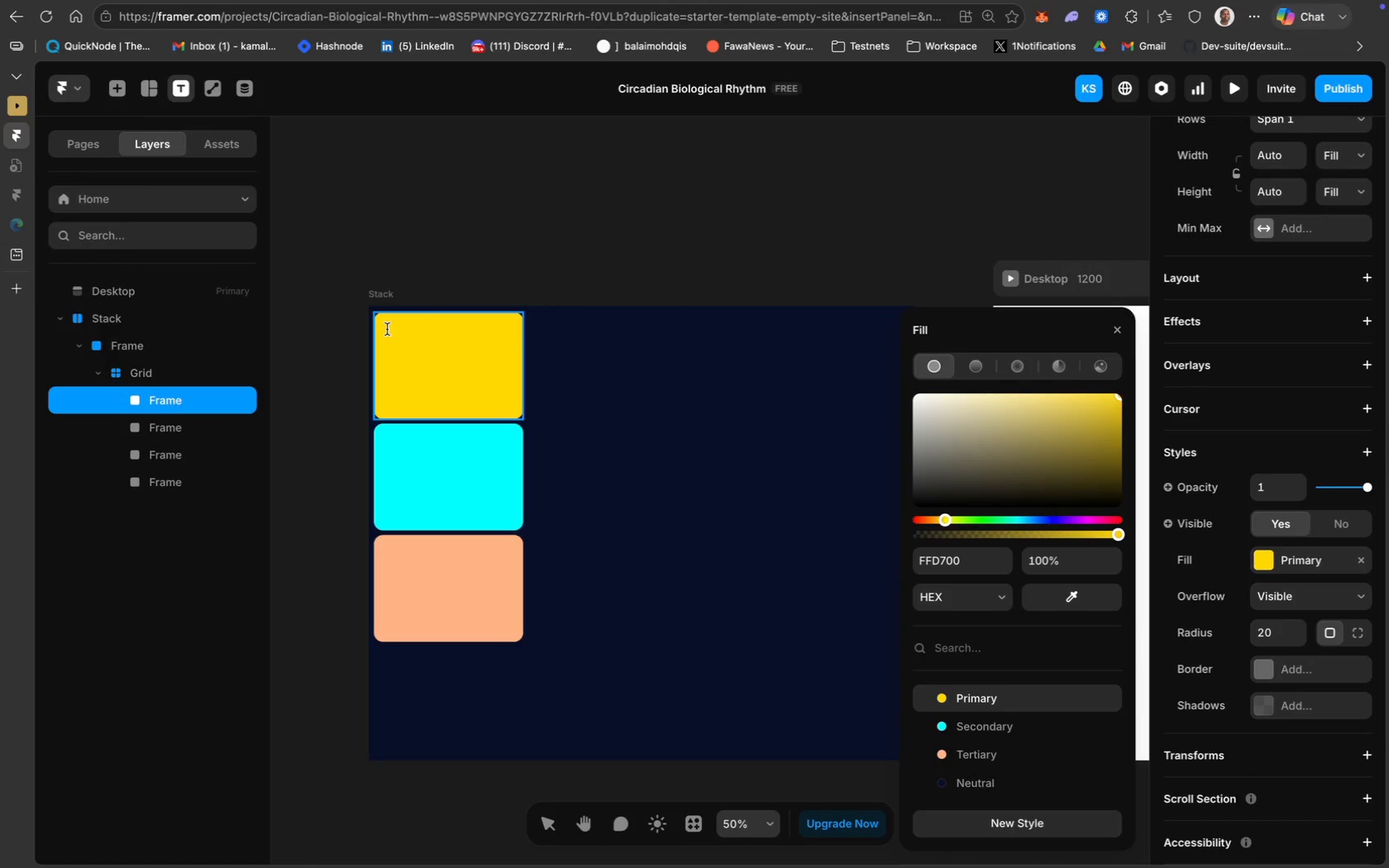 
left_click([384, 326])
 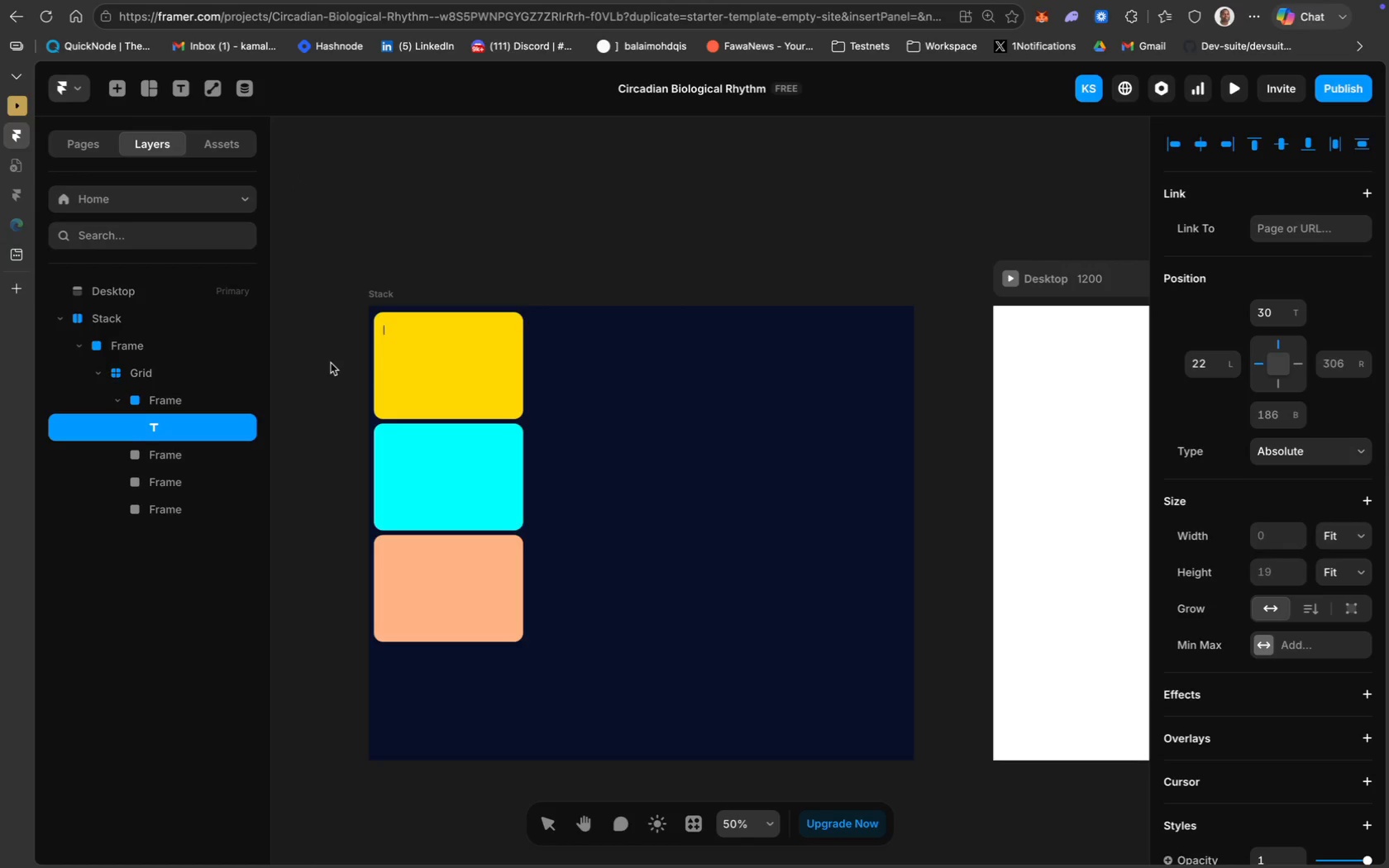 
wait(30.65)
 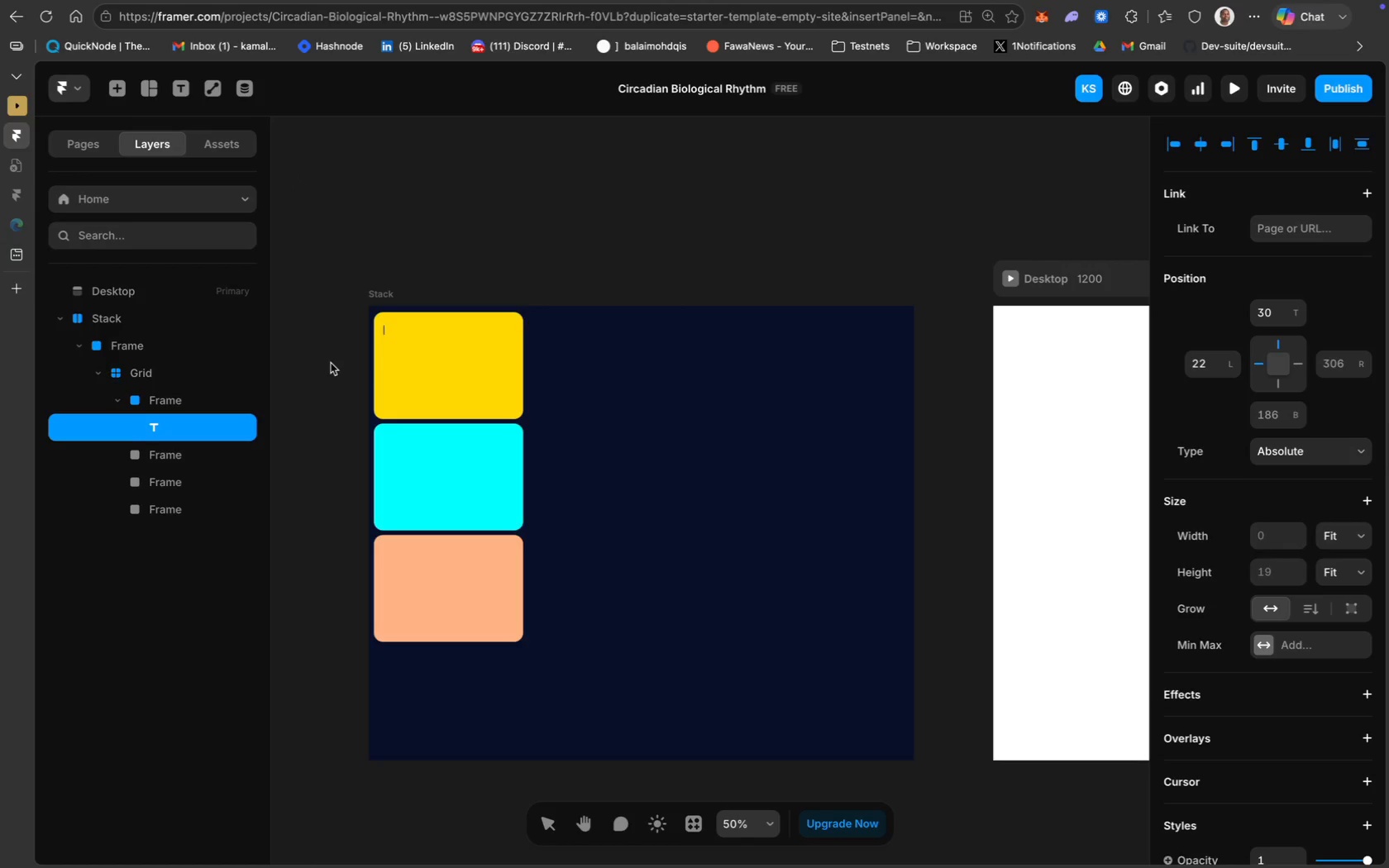 
left_click([384, 326])
 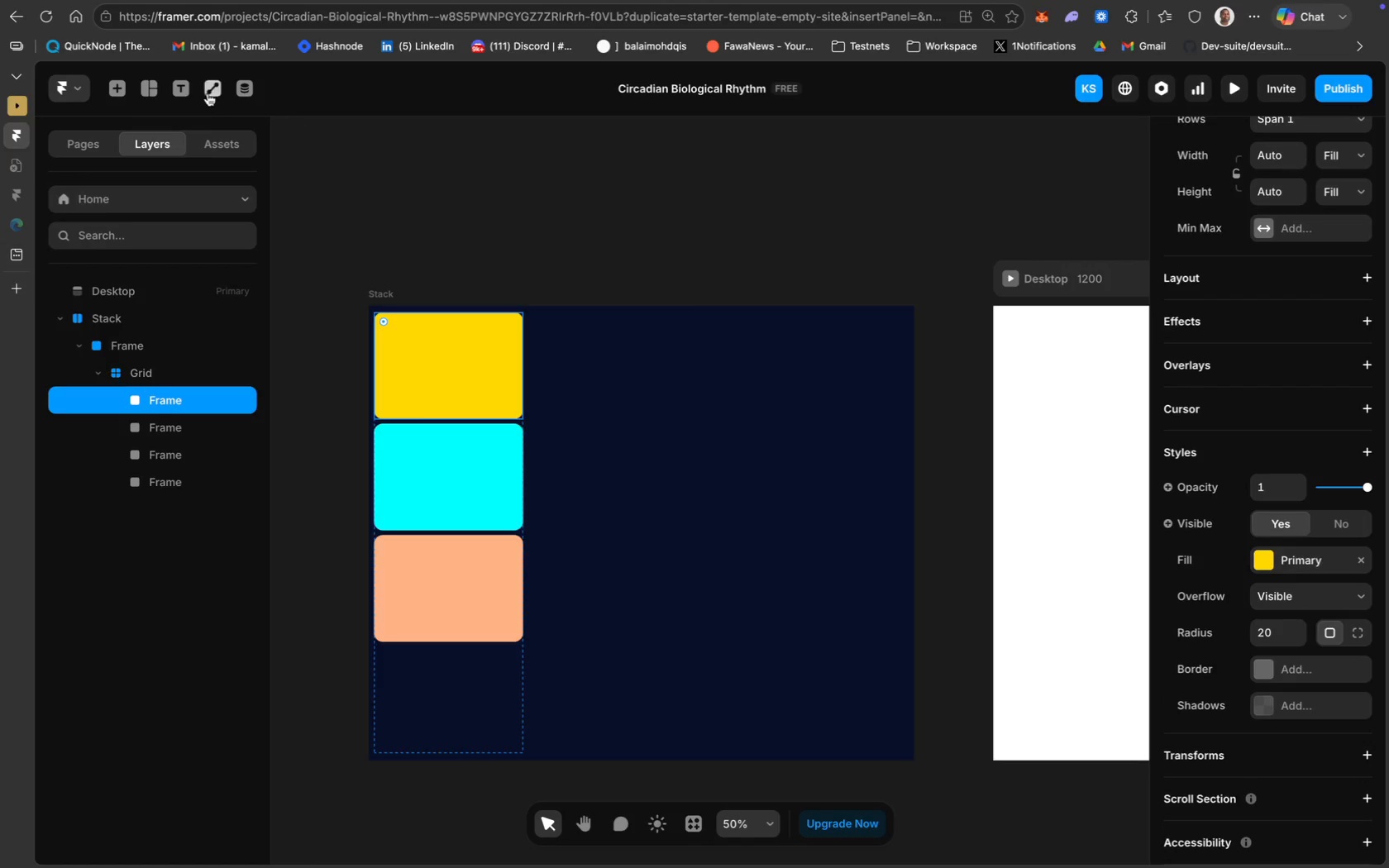 
left_click([187, 88])
 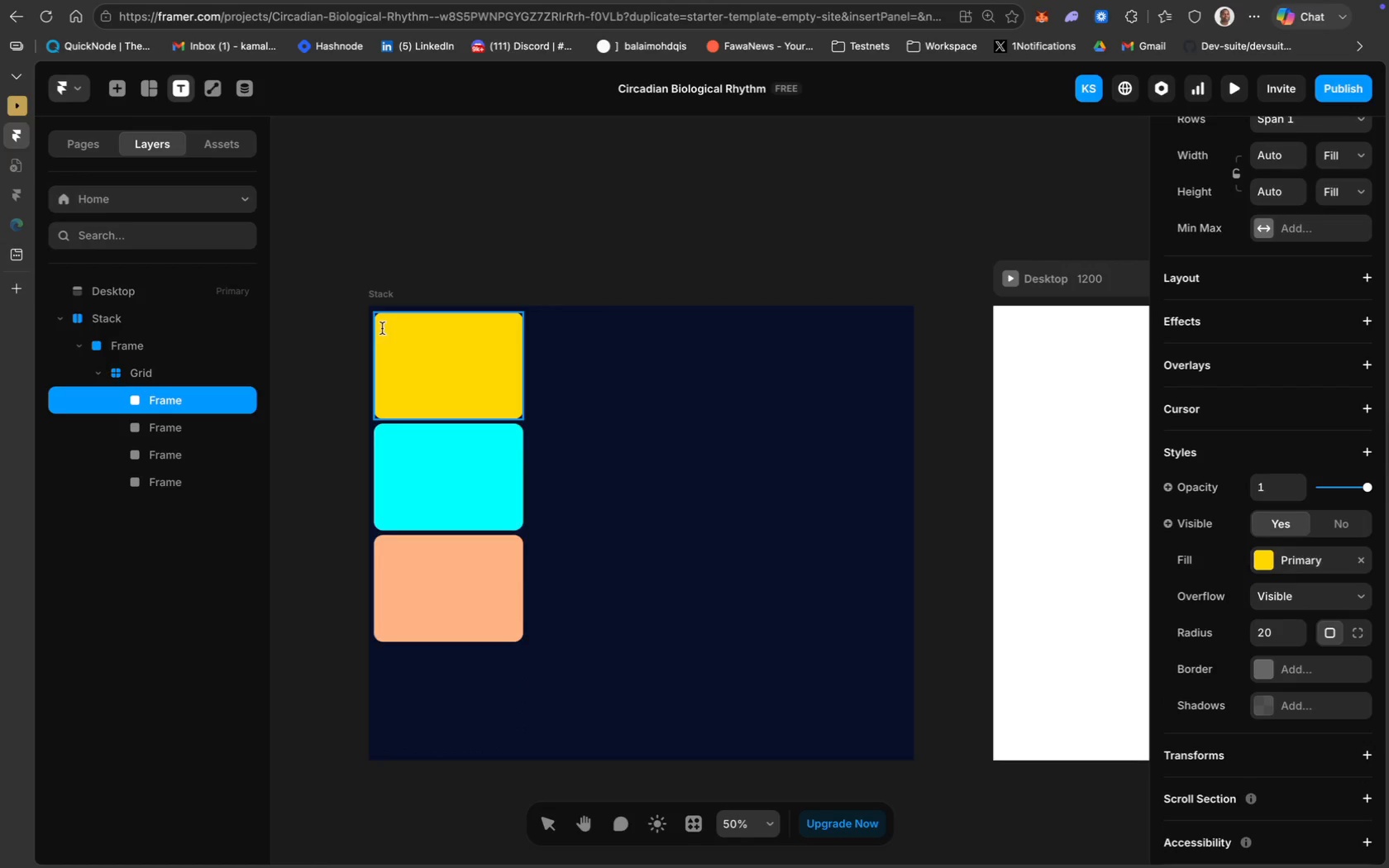 
left_click([382, 329])
 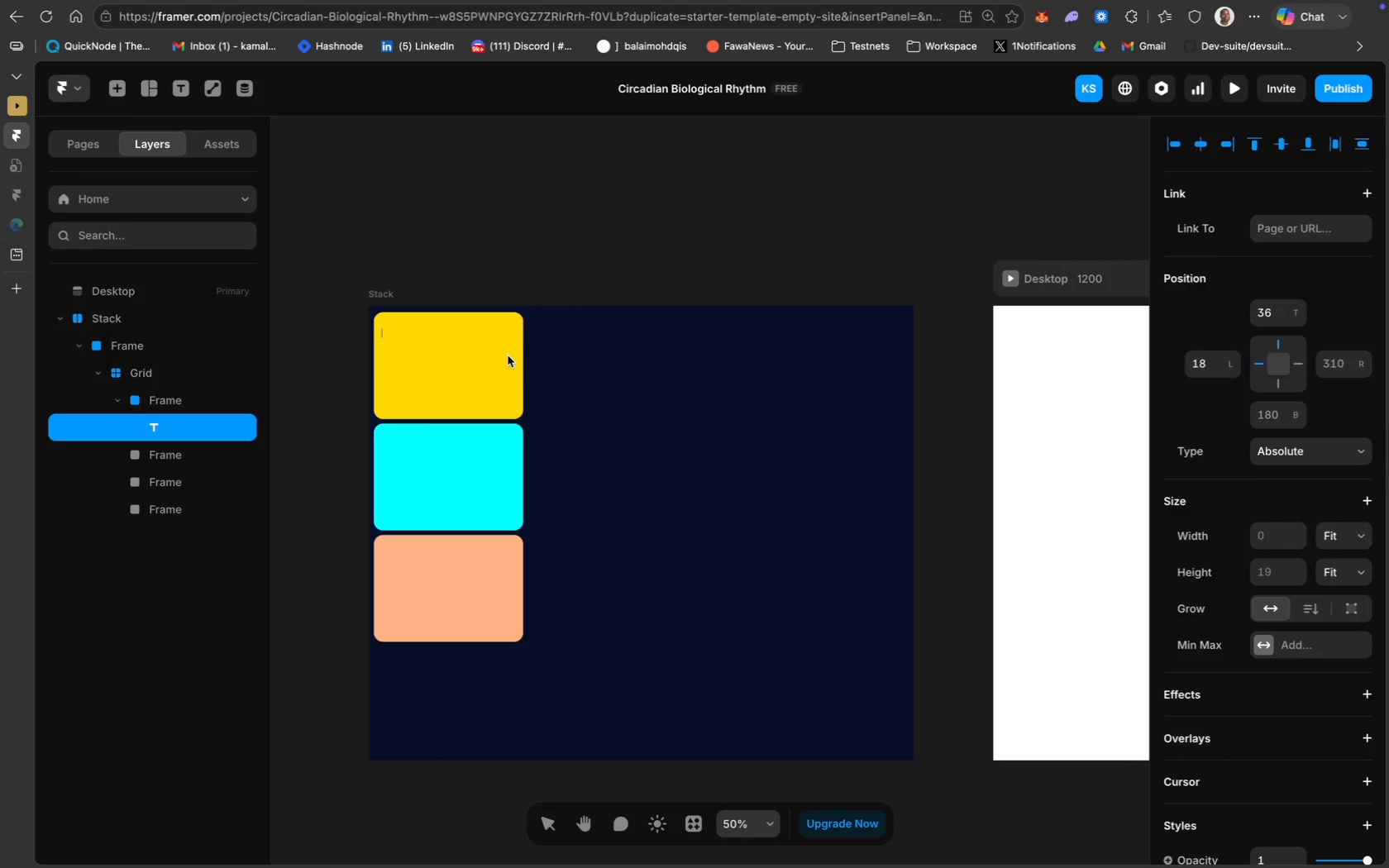 
type(Primary)
 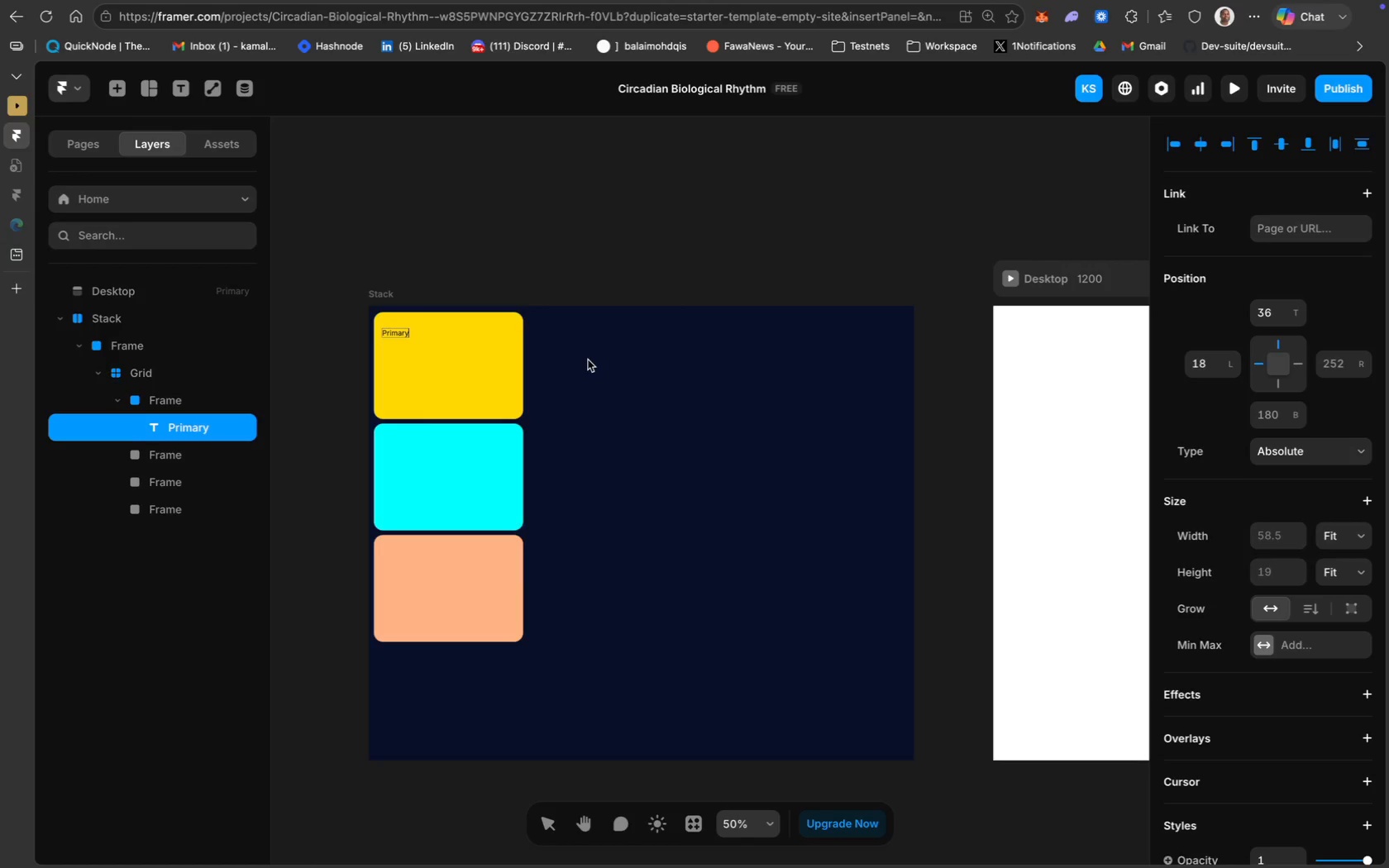 
wait(10.21)
 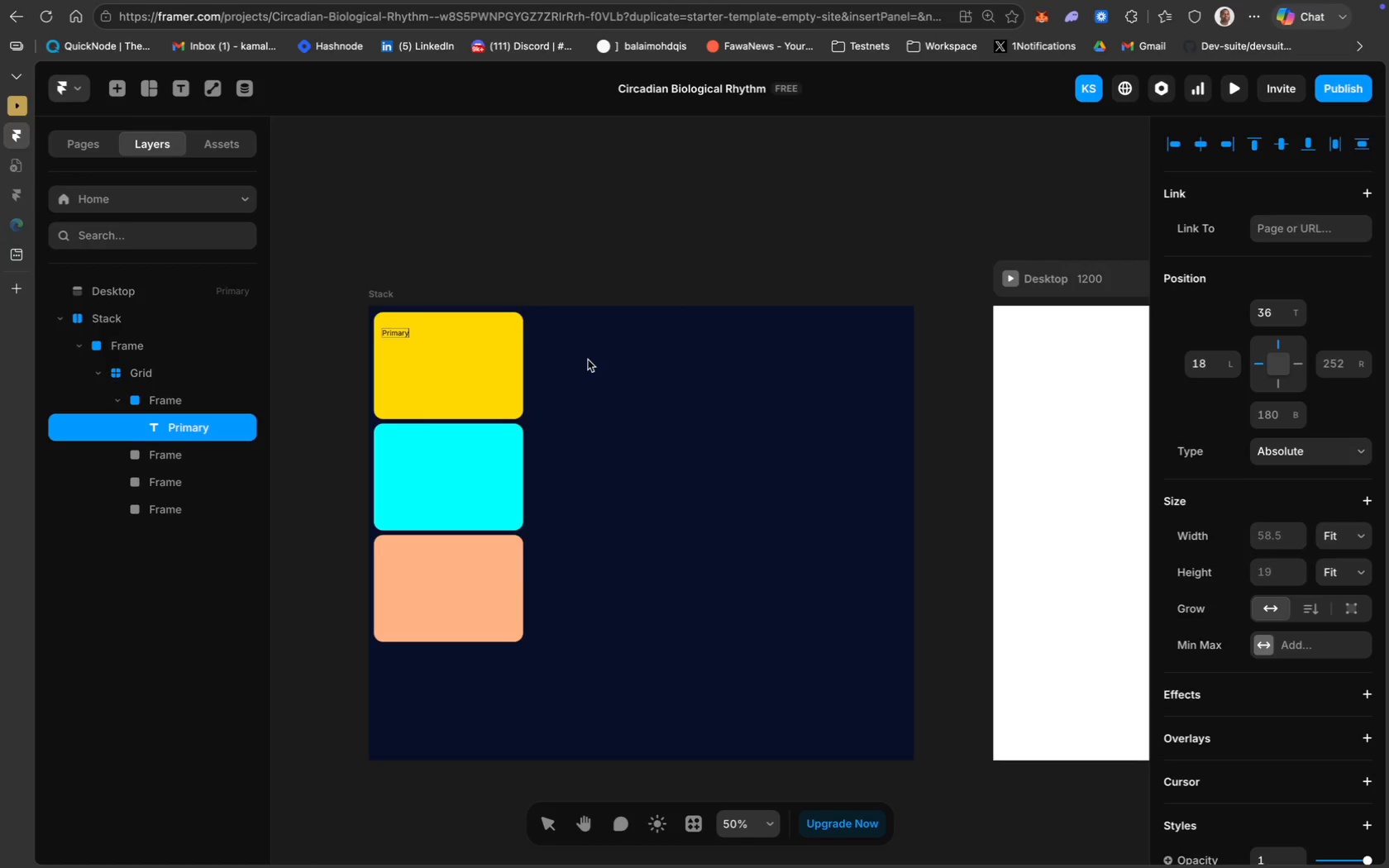 
left_click([597, 360])
 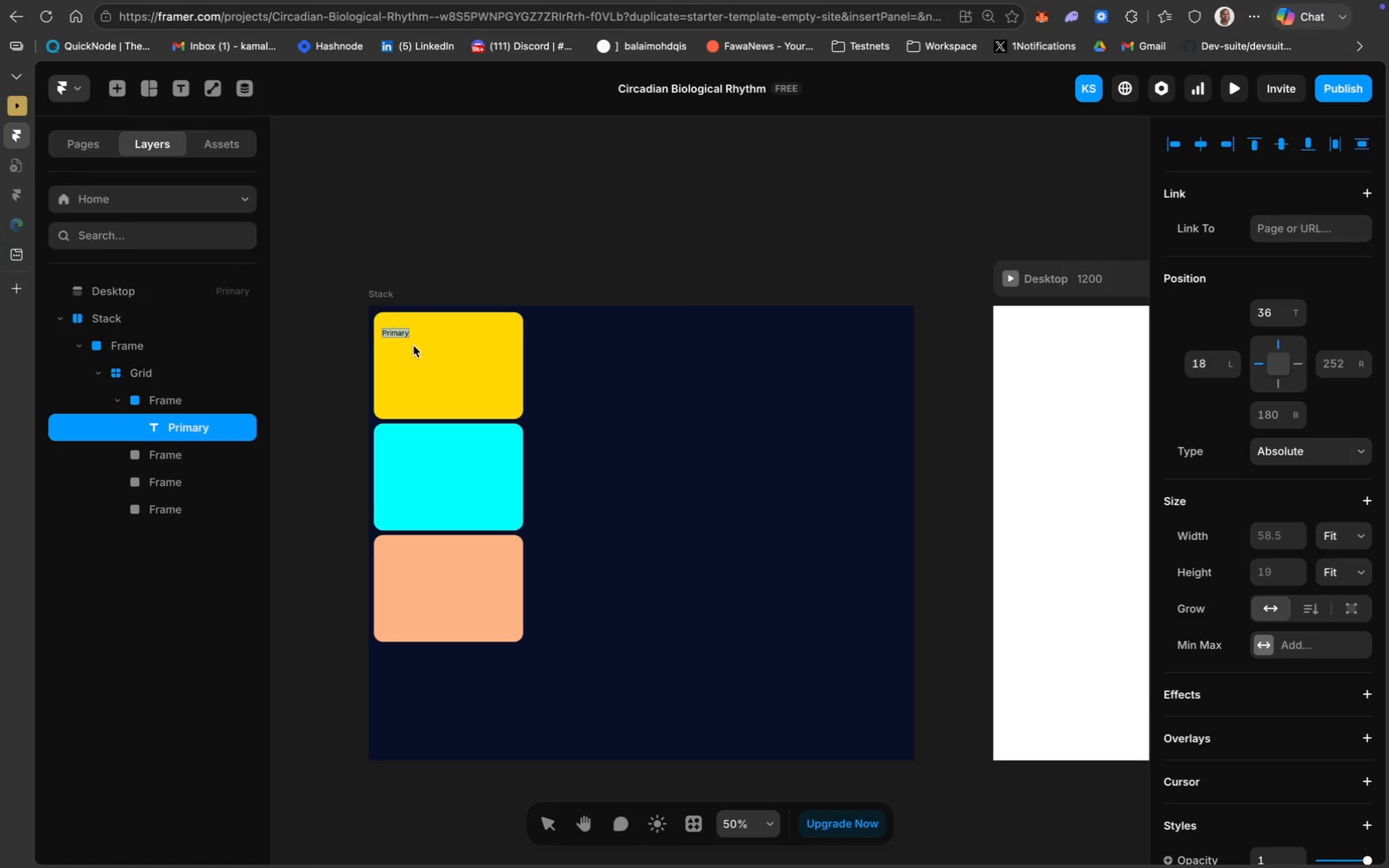 
key(Meta+CommandLeft)
 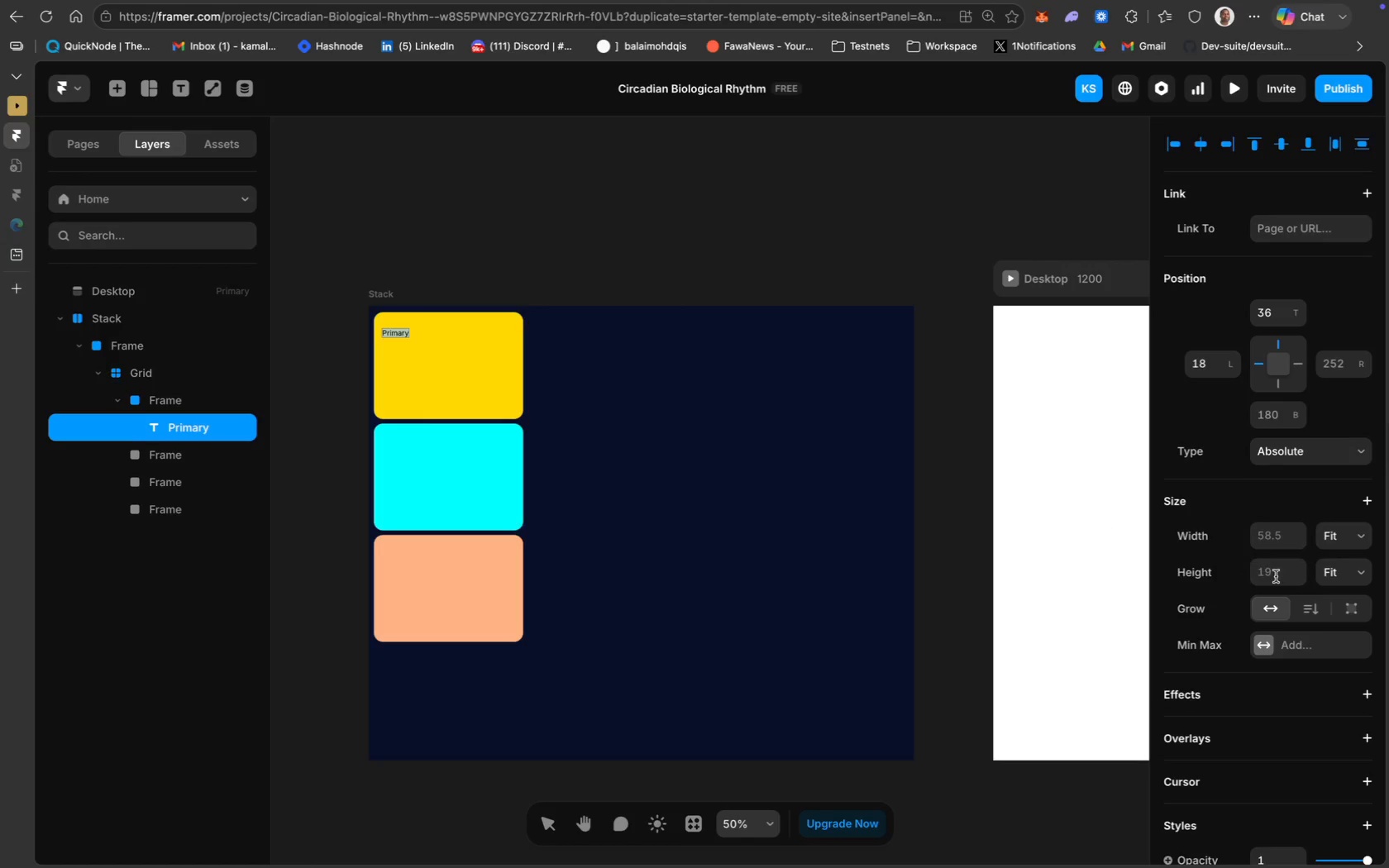 
scroll: coordinate [1276, 576], scroll_direction: down, amount: 64.0
 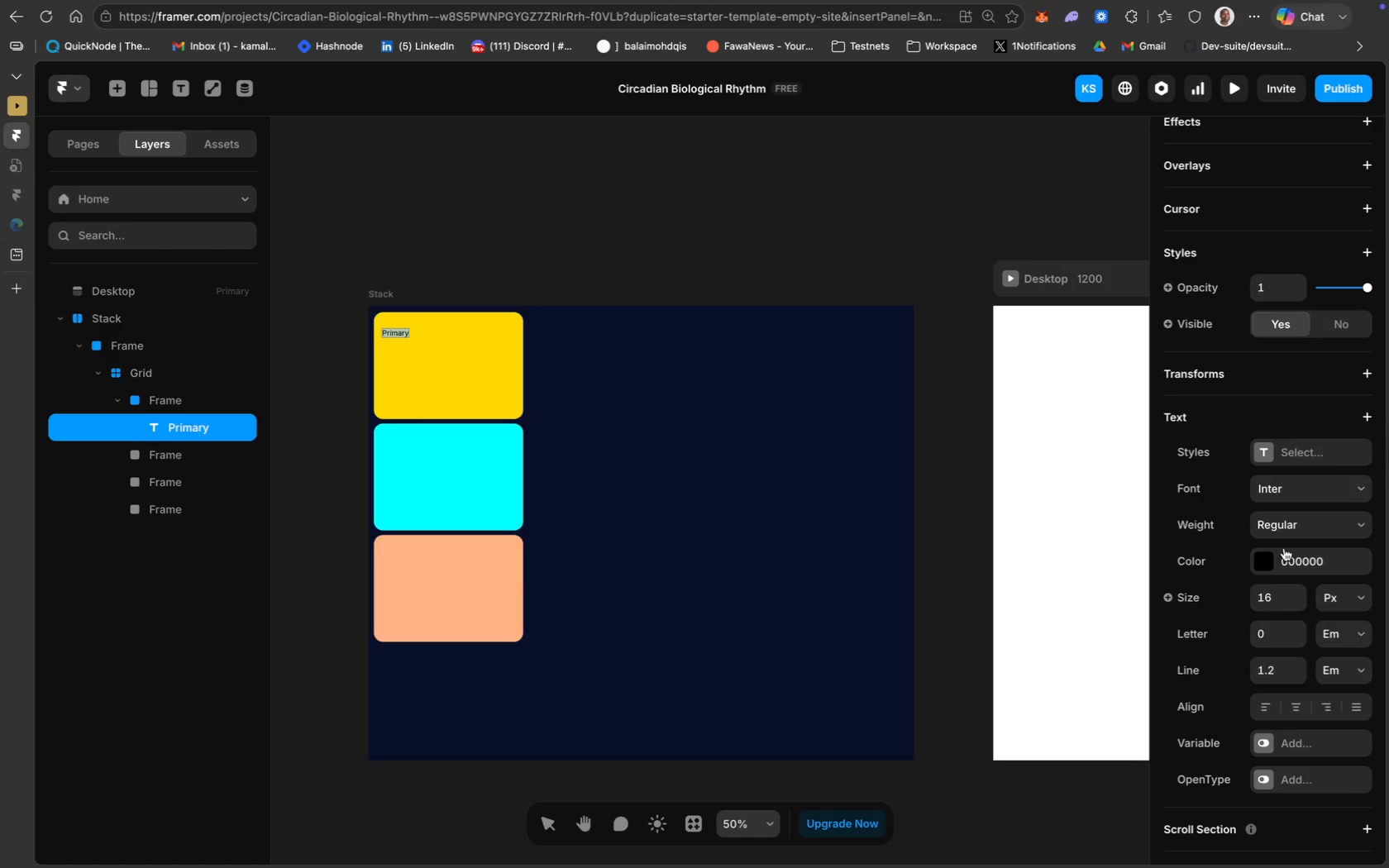 
left_click([1301, 485])
 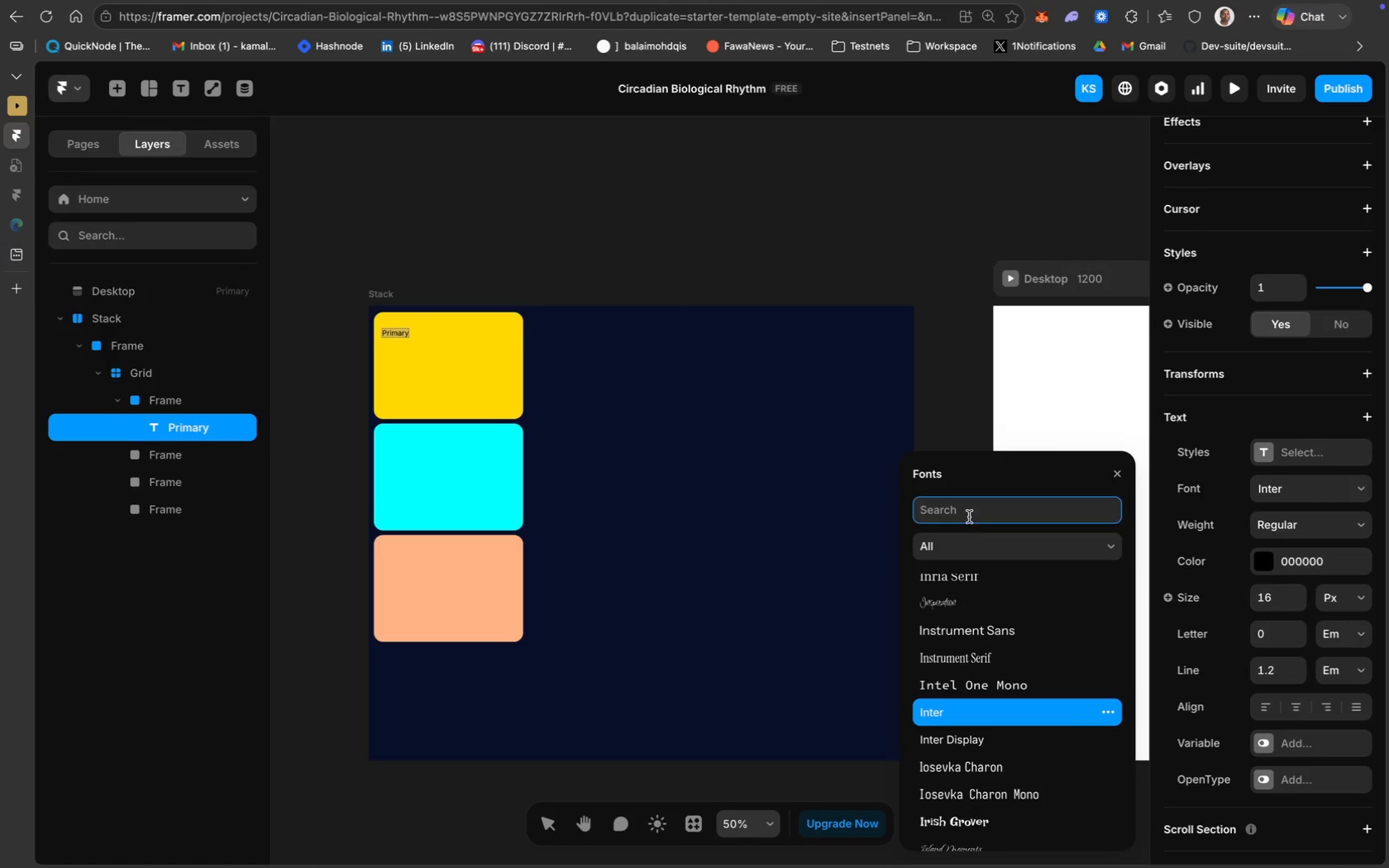 
type(Sora)
 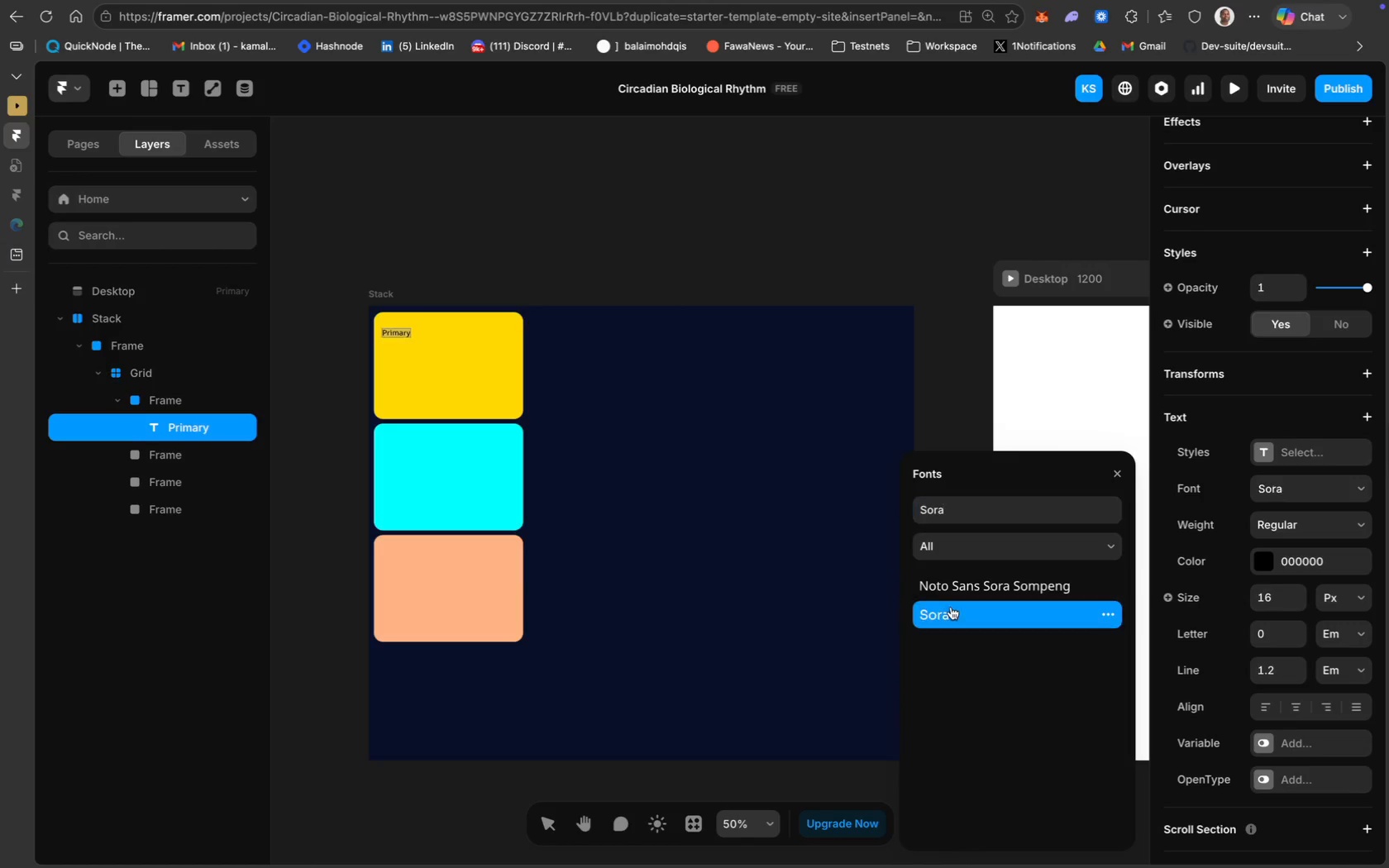 
left_click([1108, 610])
 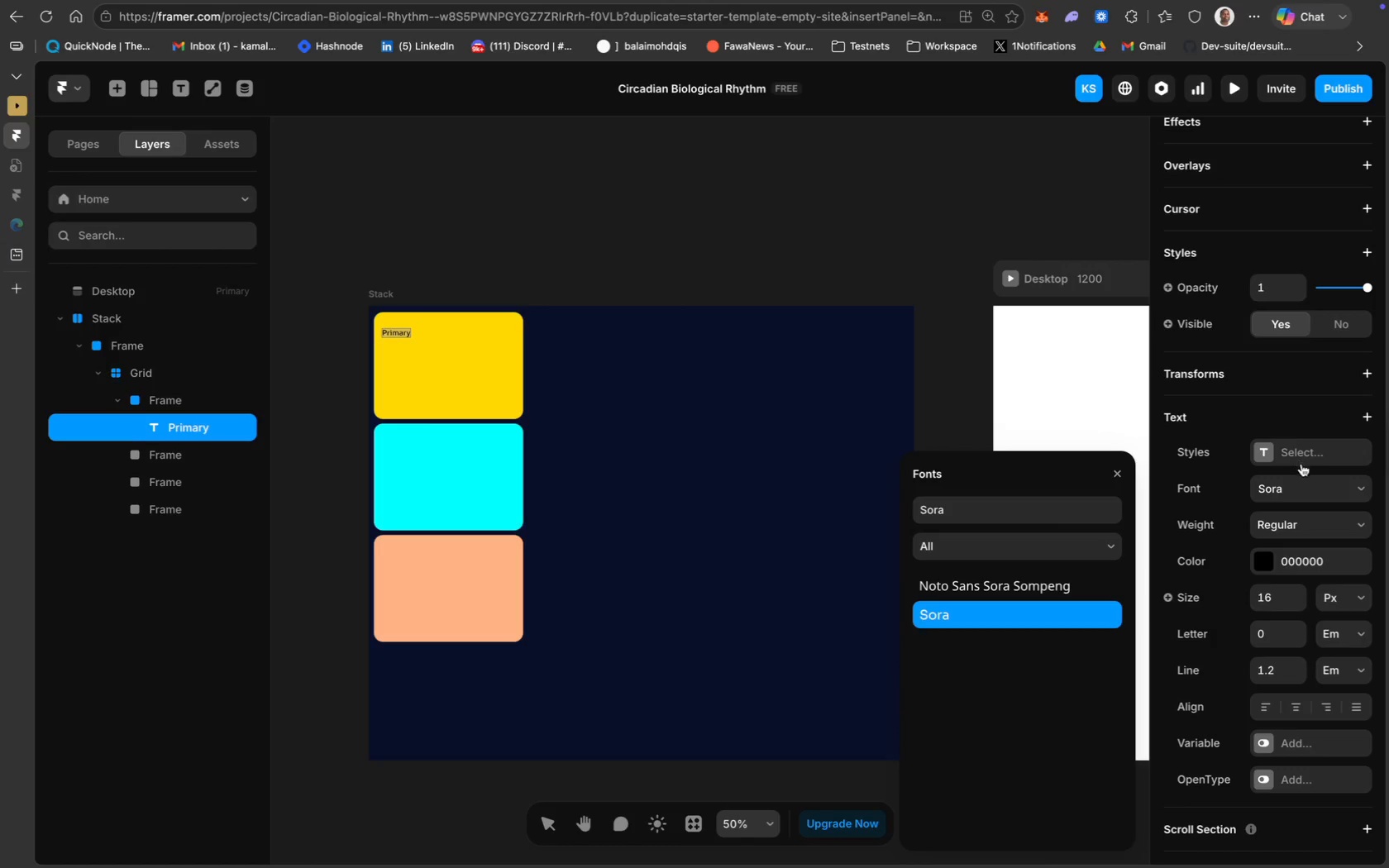 
left_click([1328, 527])
 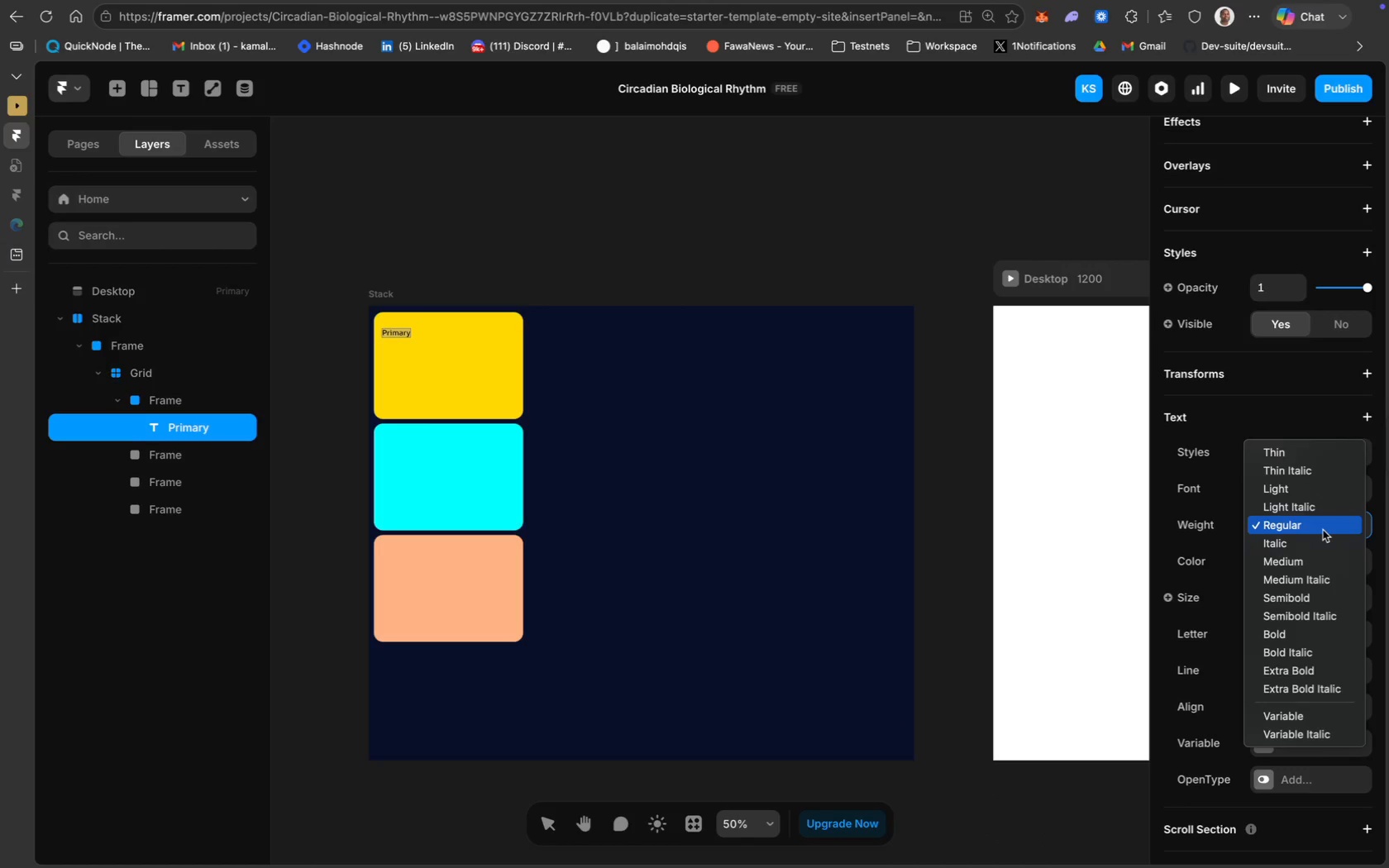 
wait(8.76)
 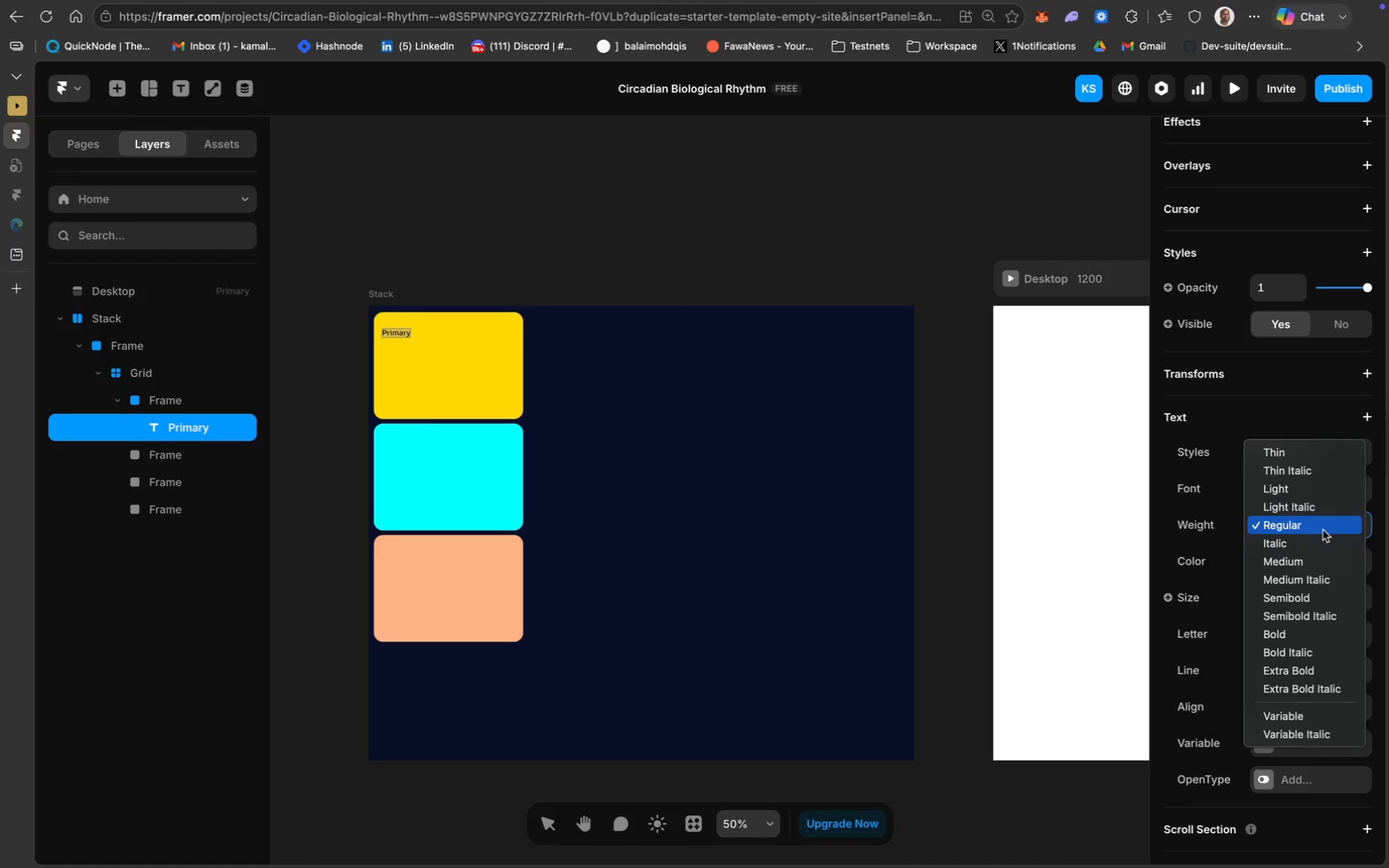 
left_click([1299, 557])
 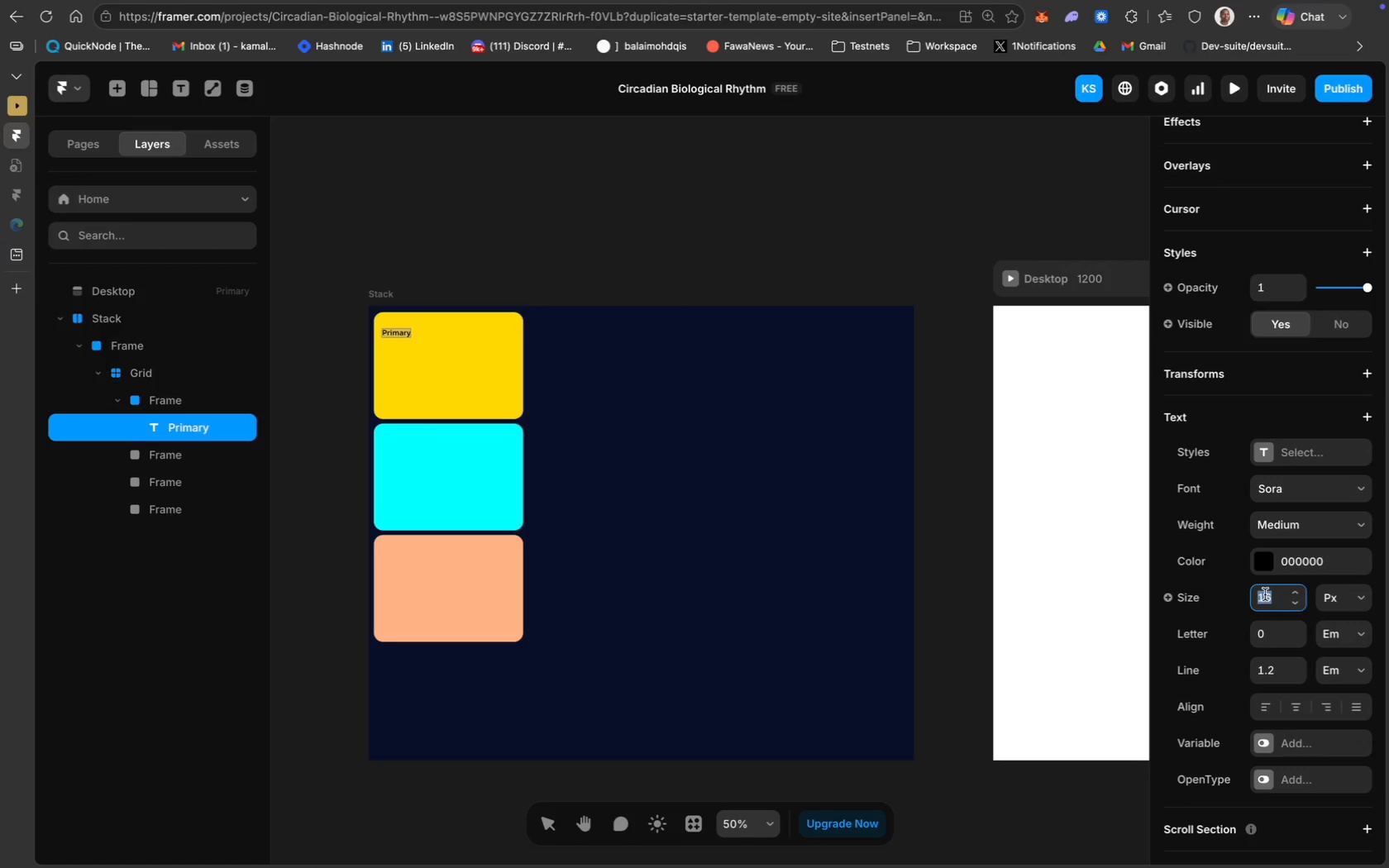 
type(18)
 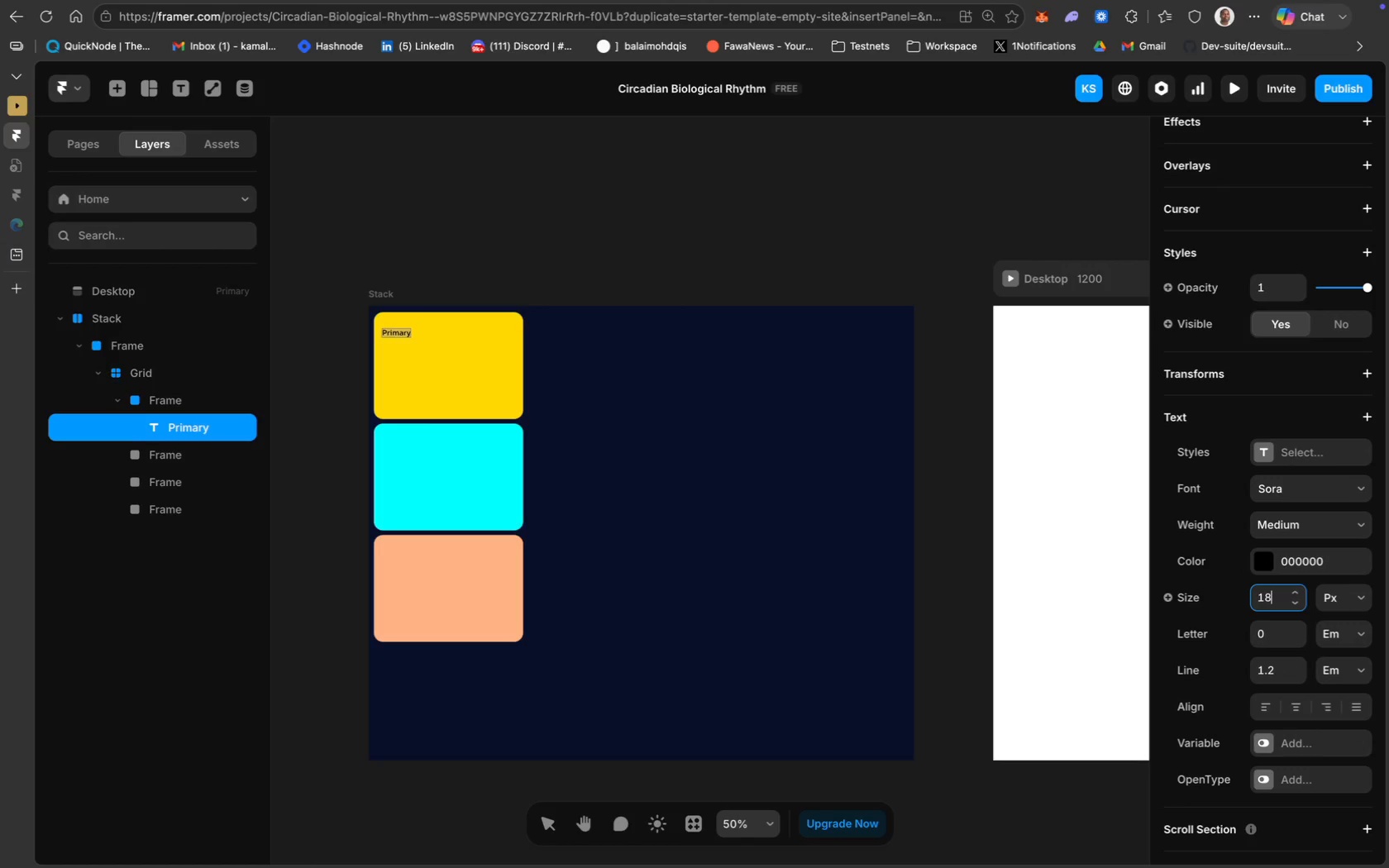 
key(Enter)
 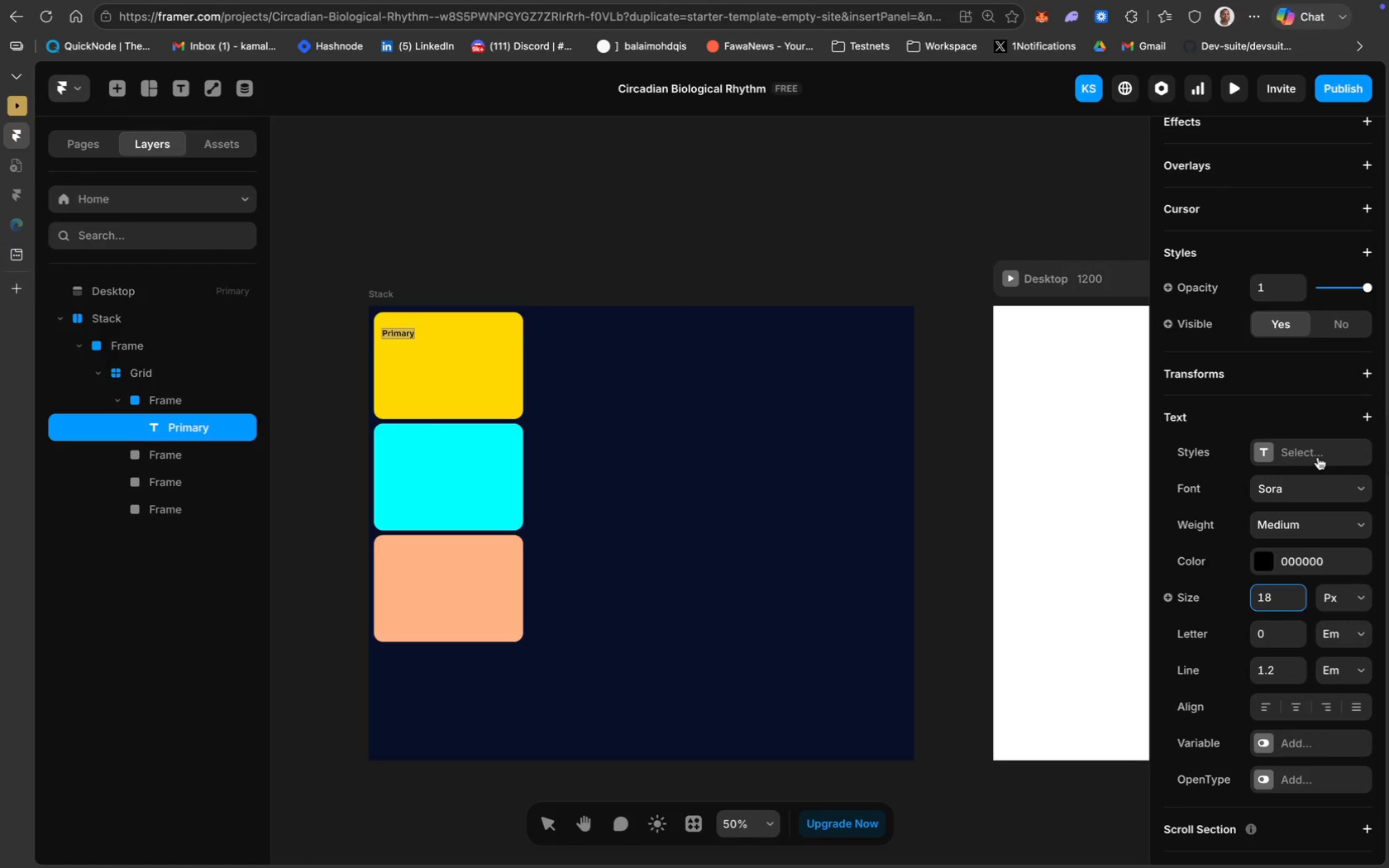 
wait(8.57)
 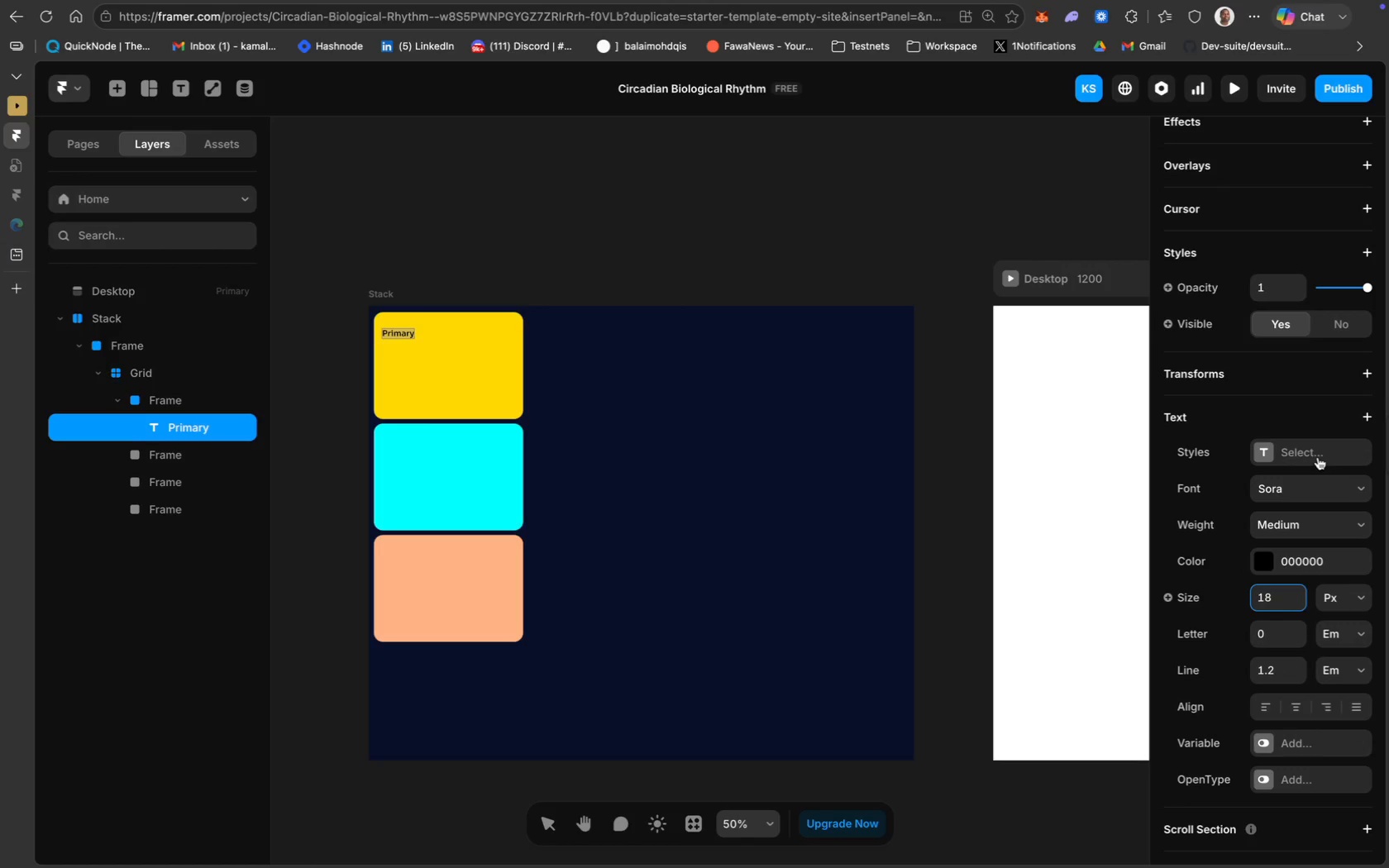 
left_click([1070, 505])
 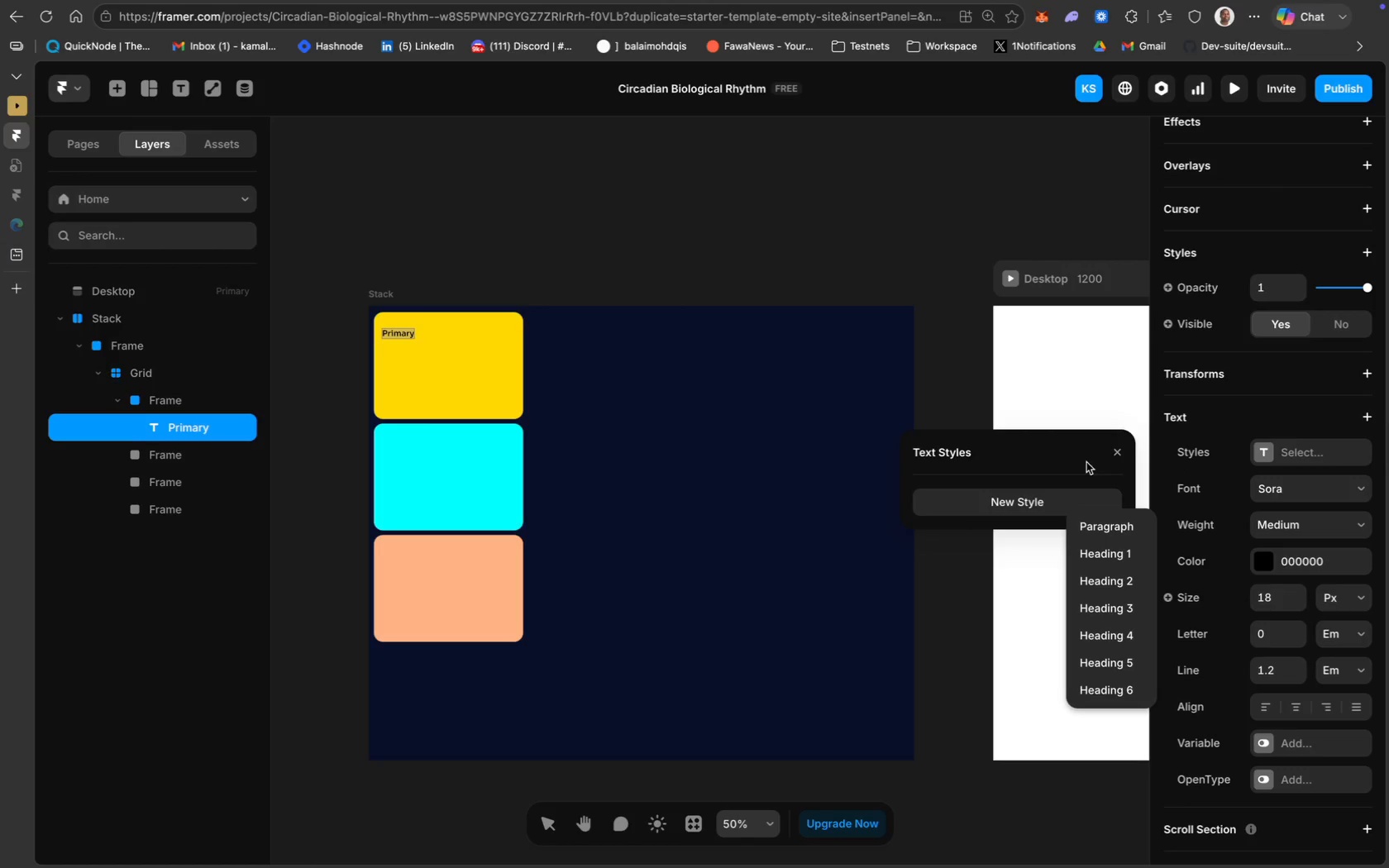 
left_click([1115, 453])
 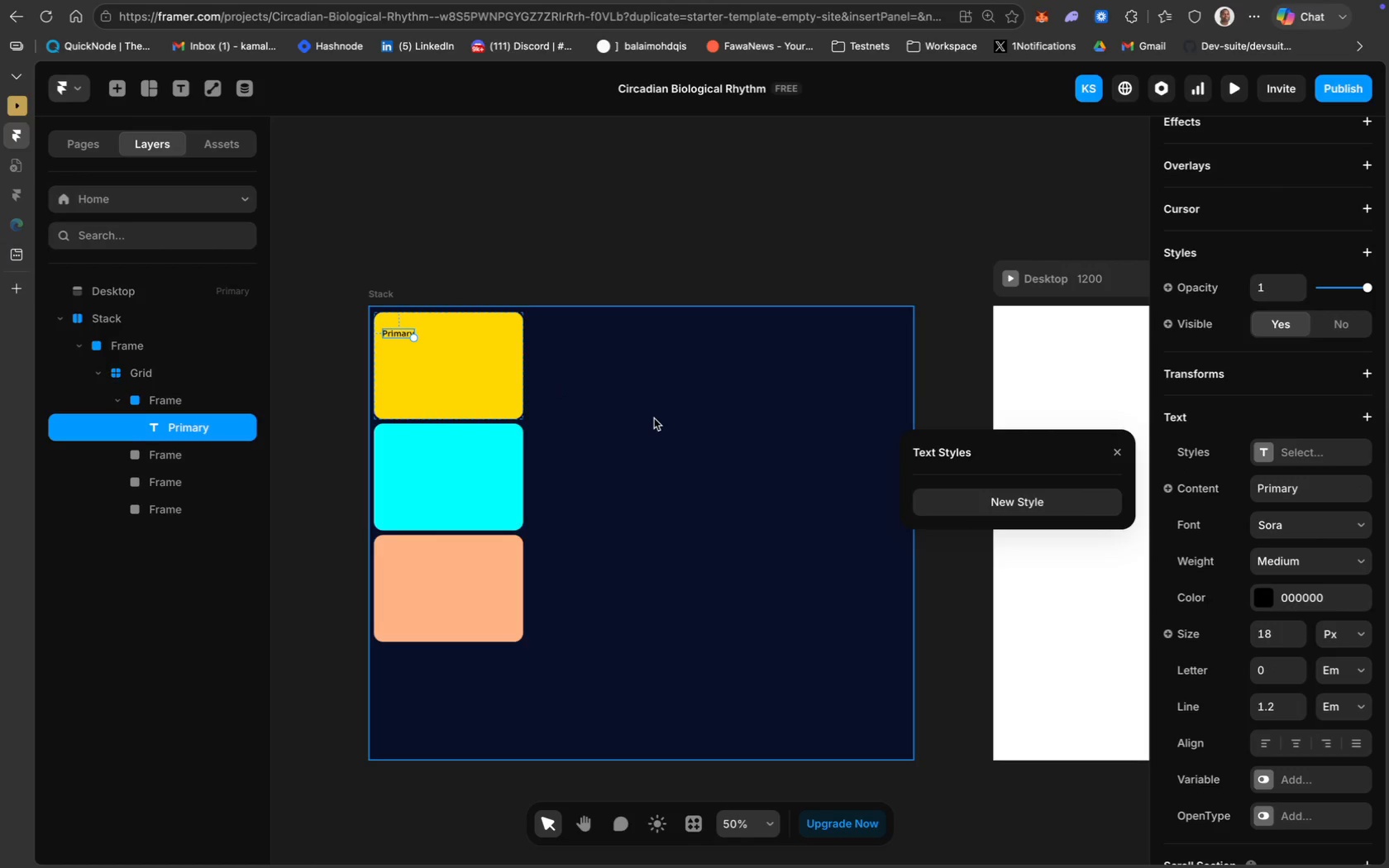 
left_click([669, 460])
 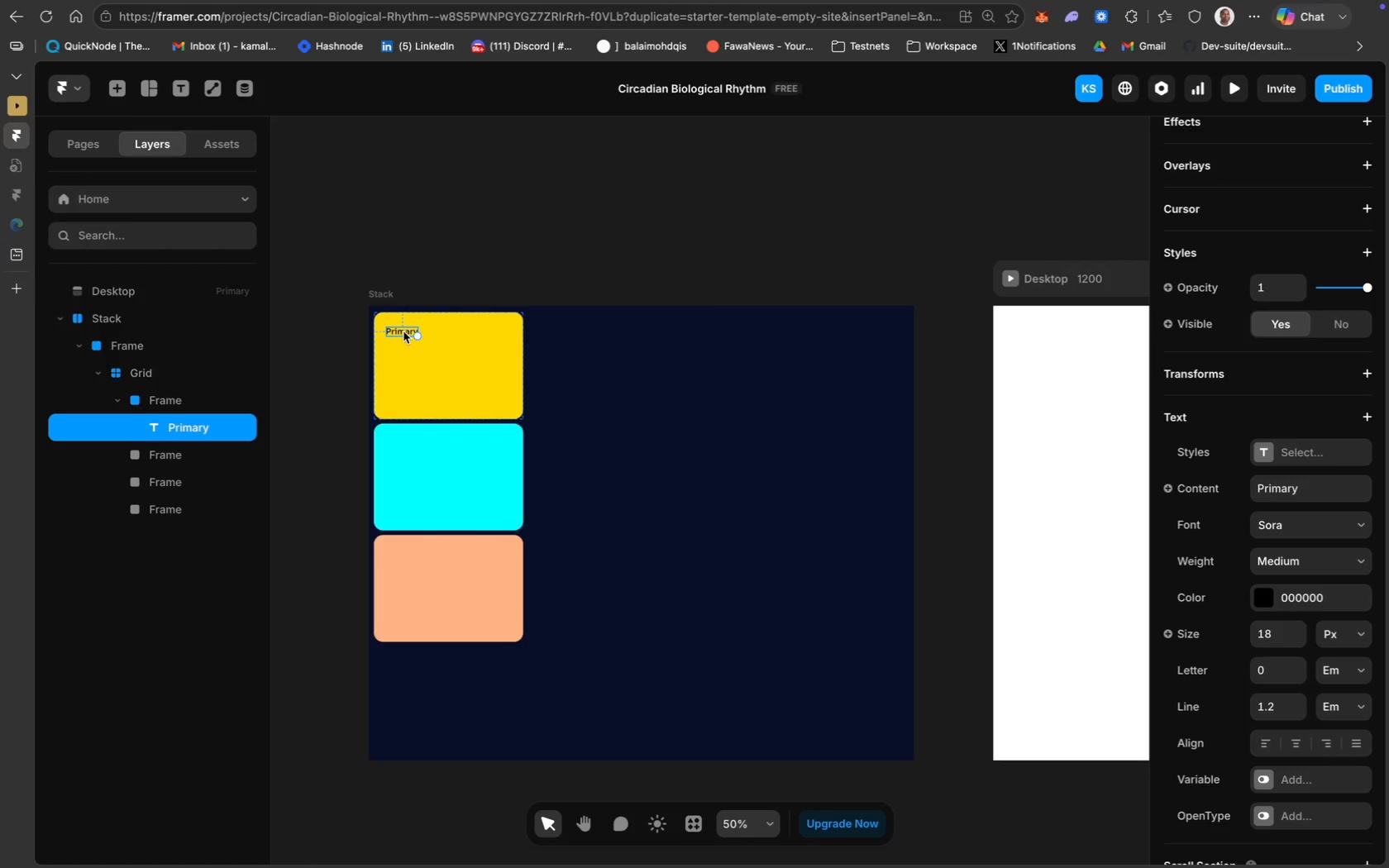 
wait(42.37)
 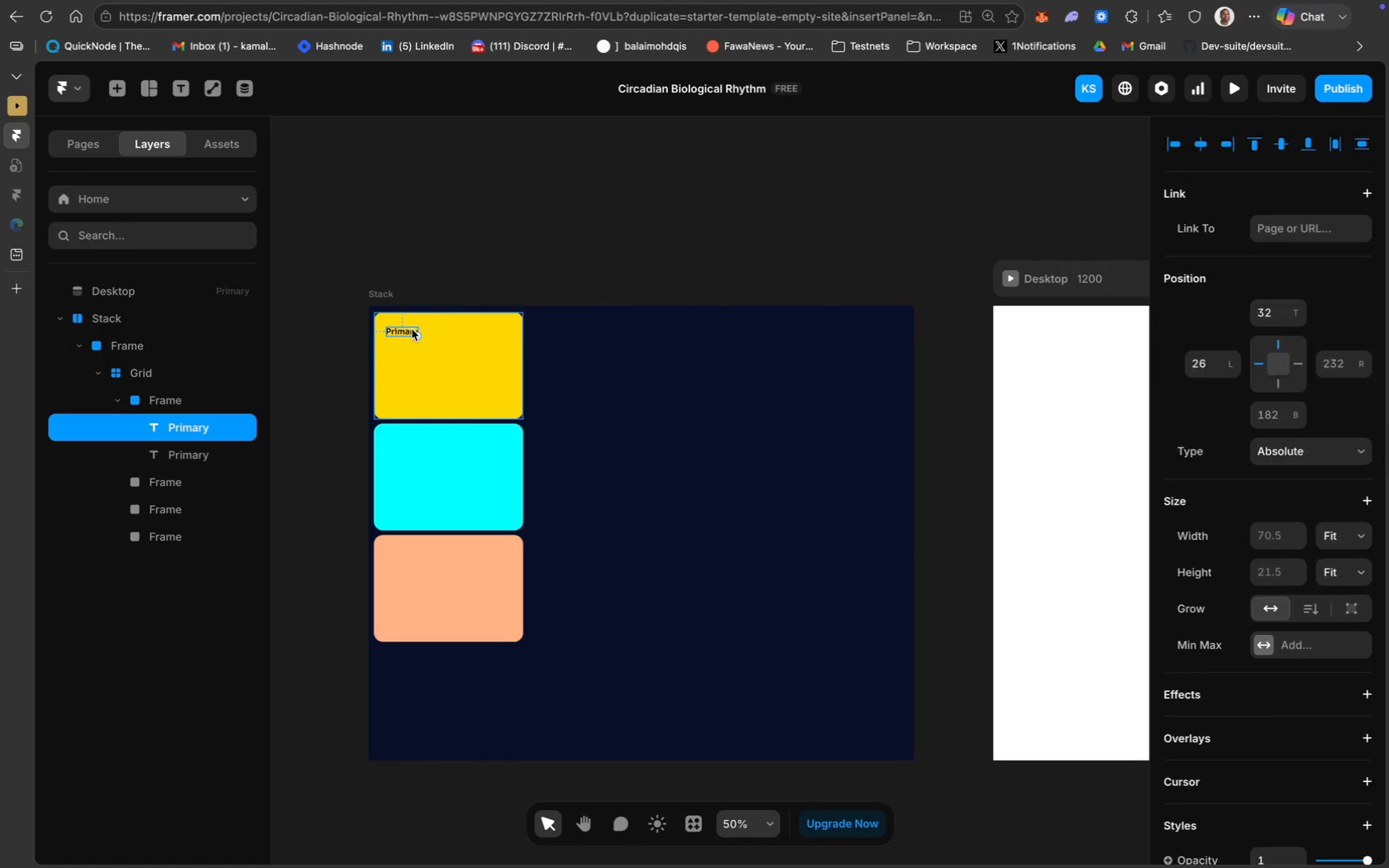 
key(Meta+D)
 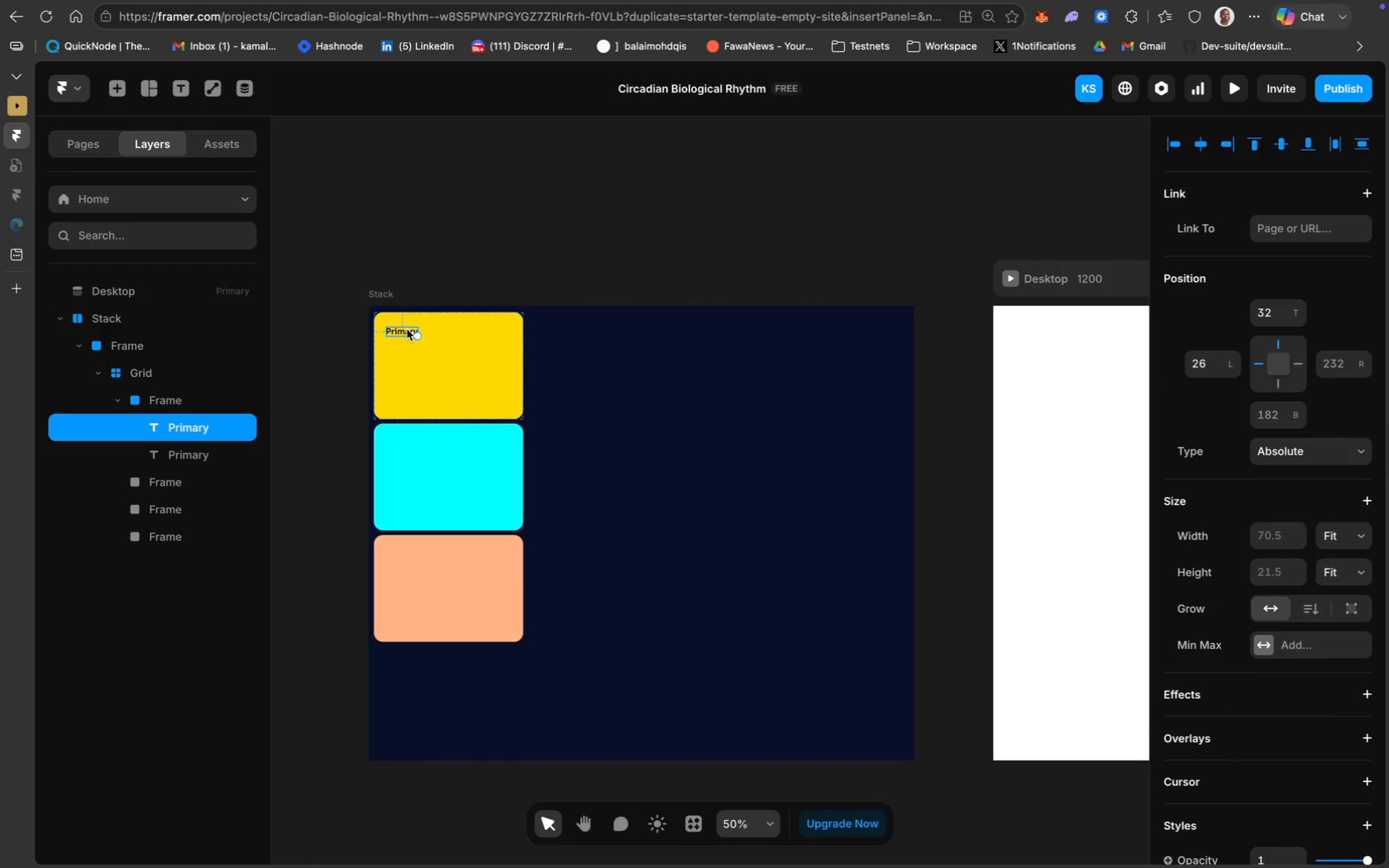 
left_click_drag(start_coordinate=[406, 330], to_coordinate=[502, 331])
 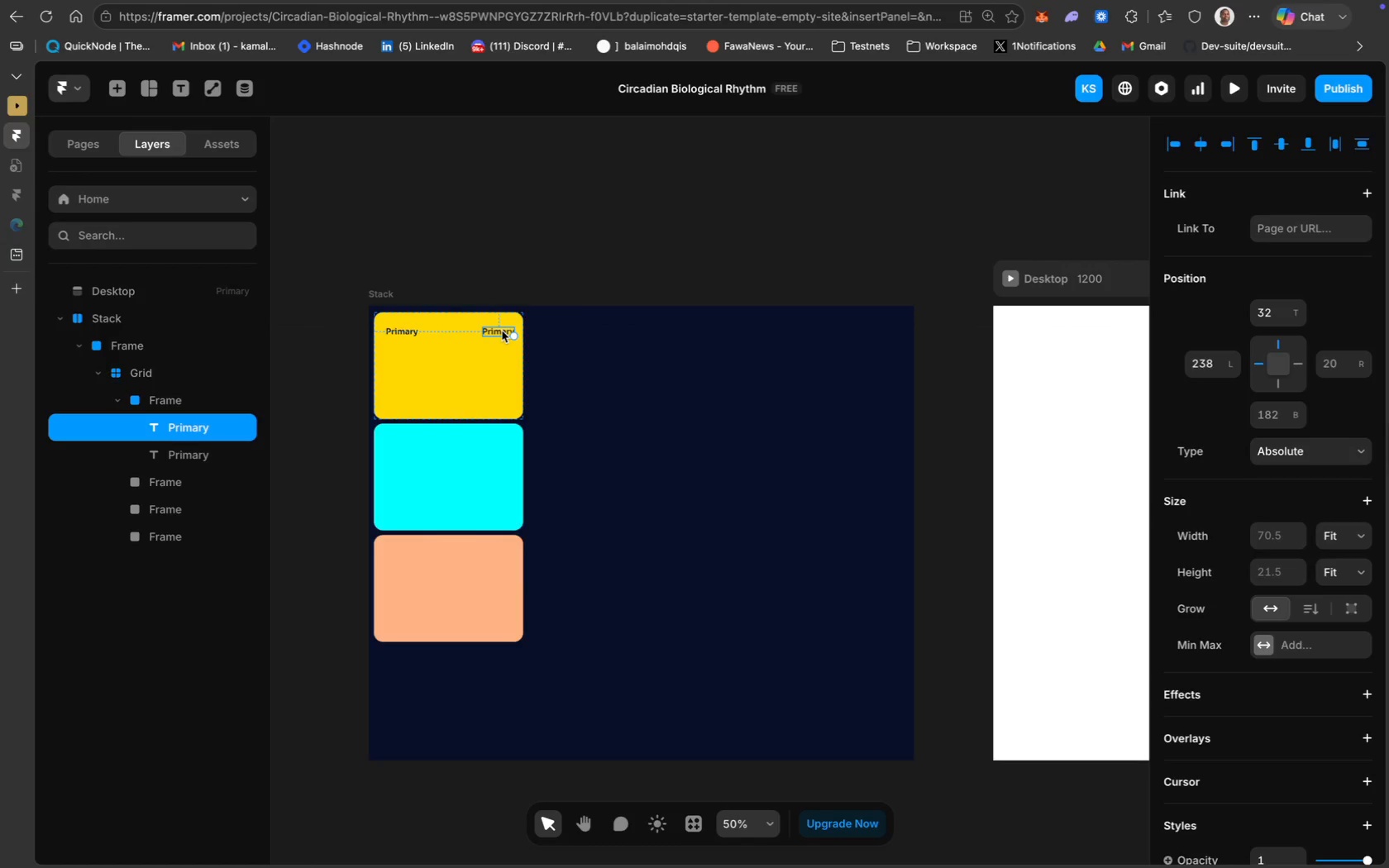 
left_click_drag(start_coordinate=[502, 331], to_coordinate=[497, 331])
 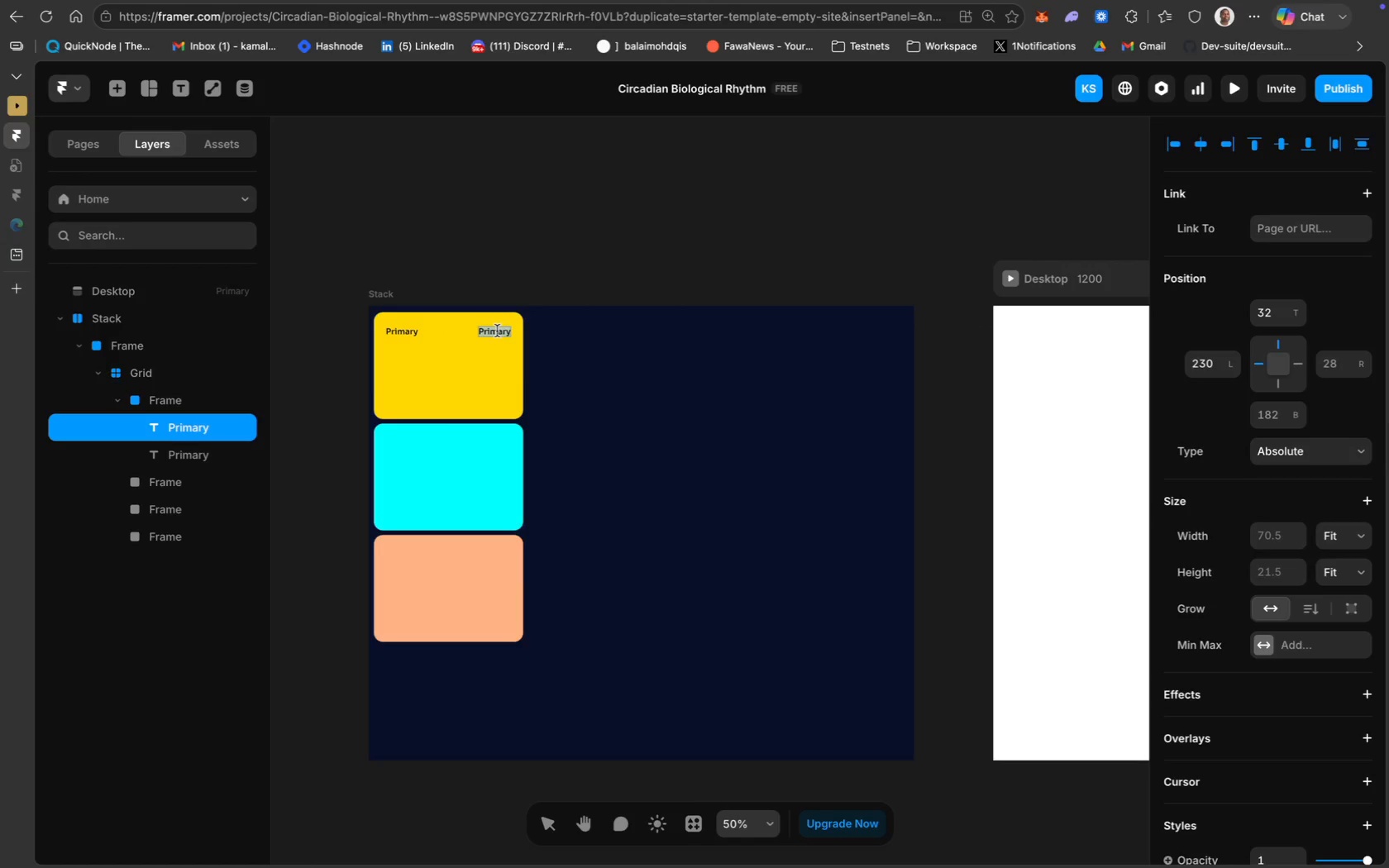 
key(Meta+V)
 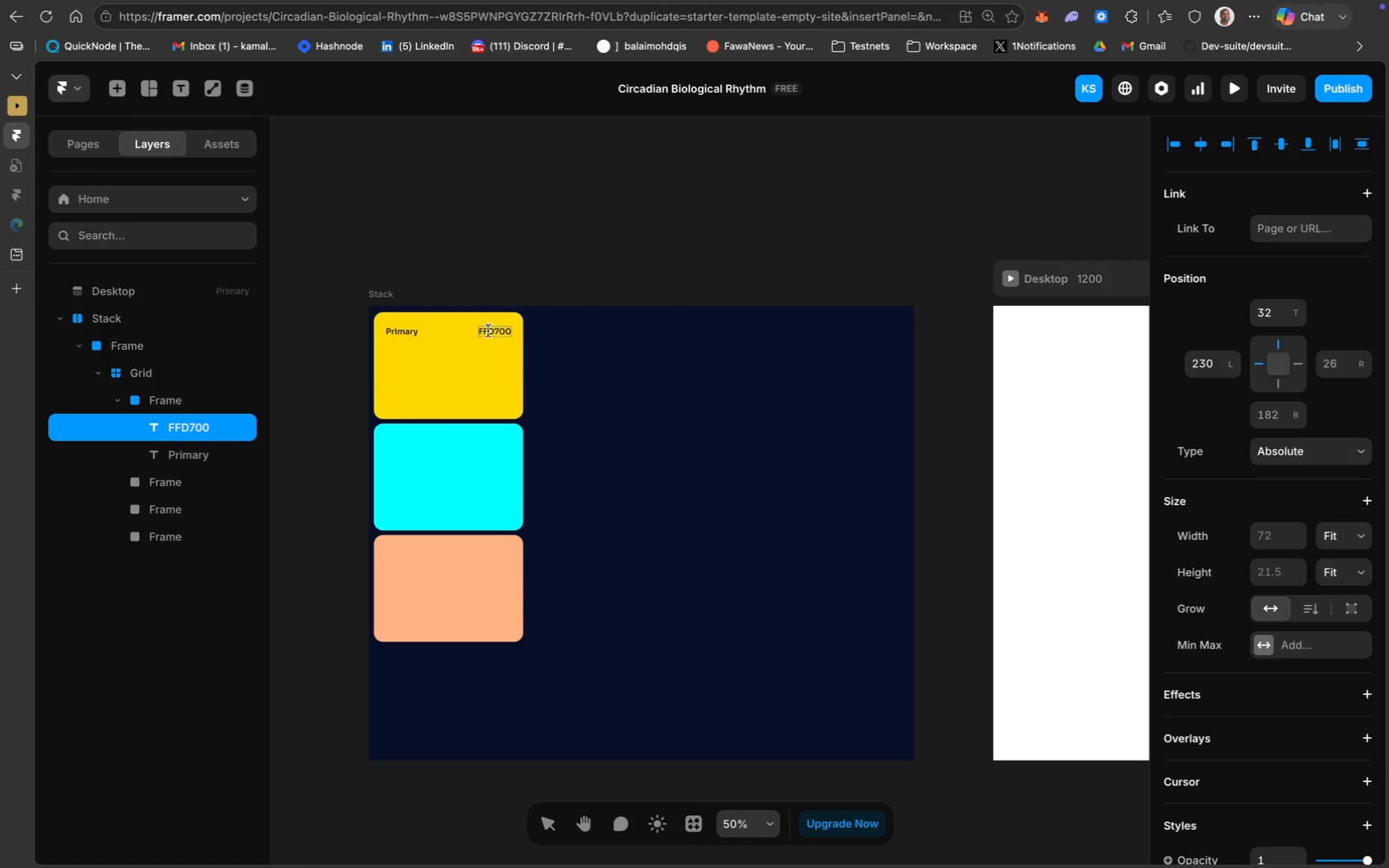 
left_click([487, 331])
 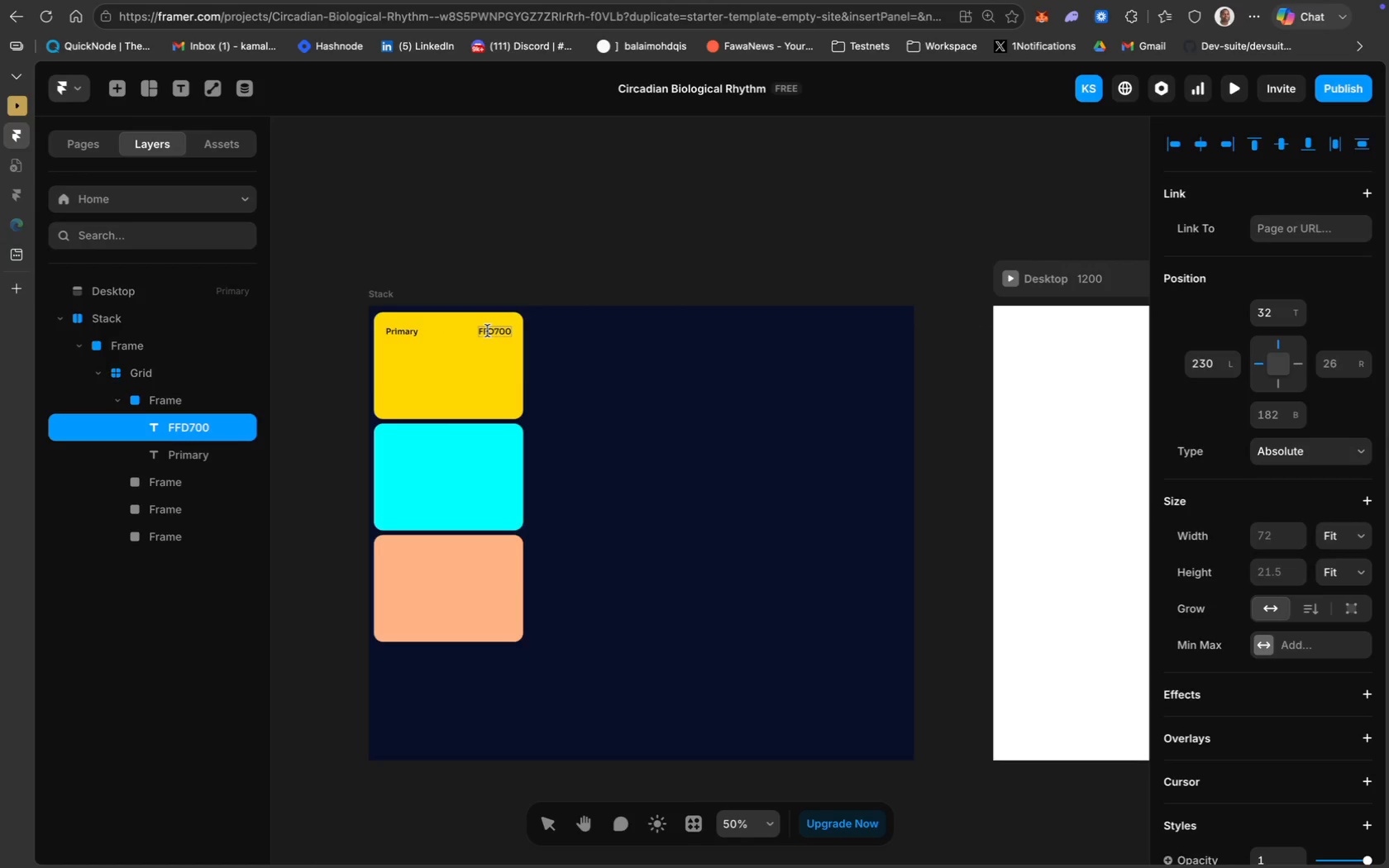 
key(ArrowLeft)
 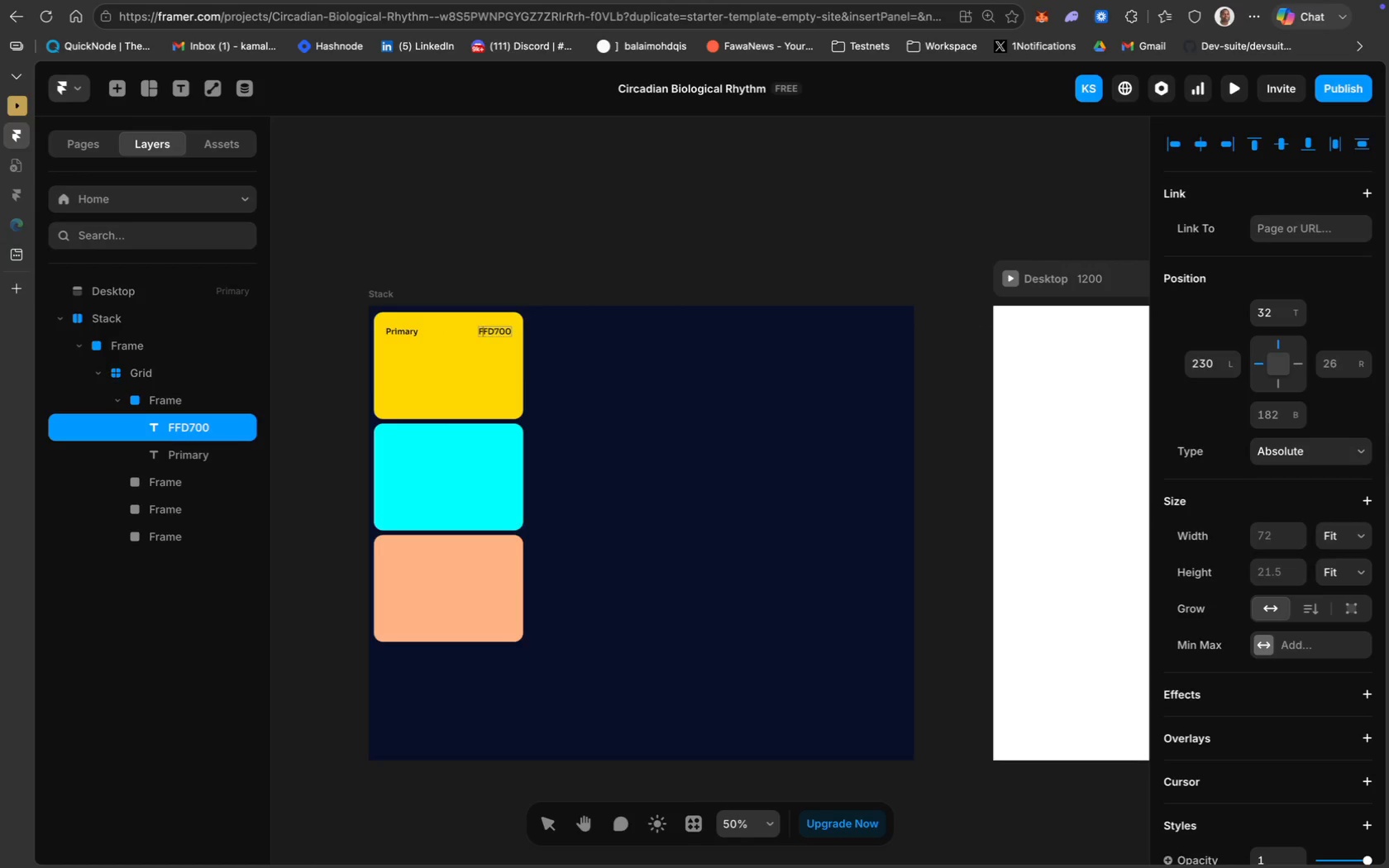 
key(ArrowLeft)
 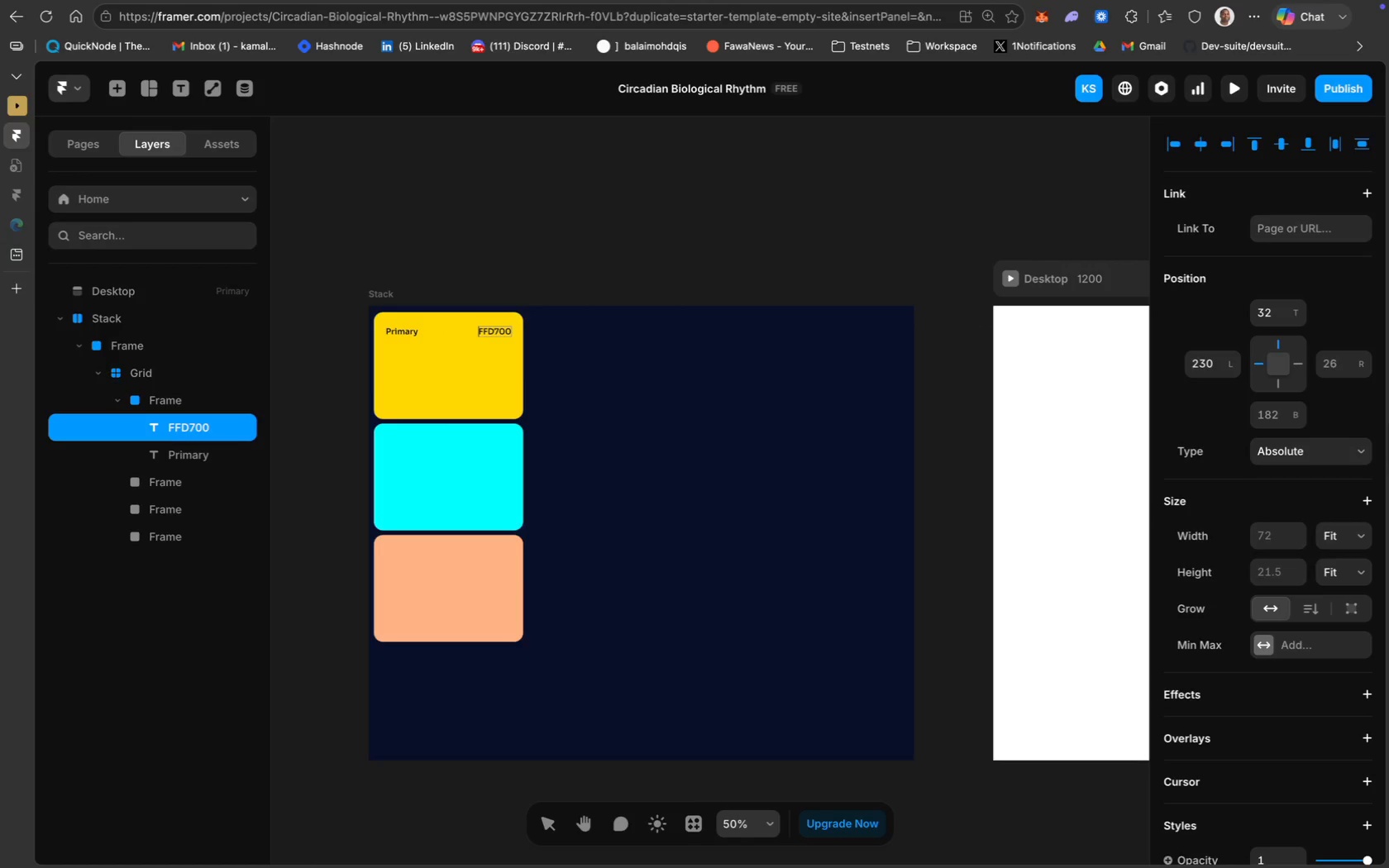 
key(ArrowLeft)
 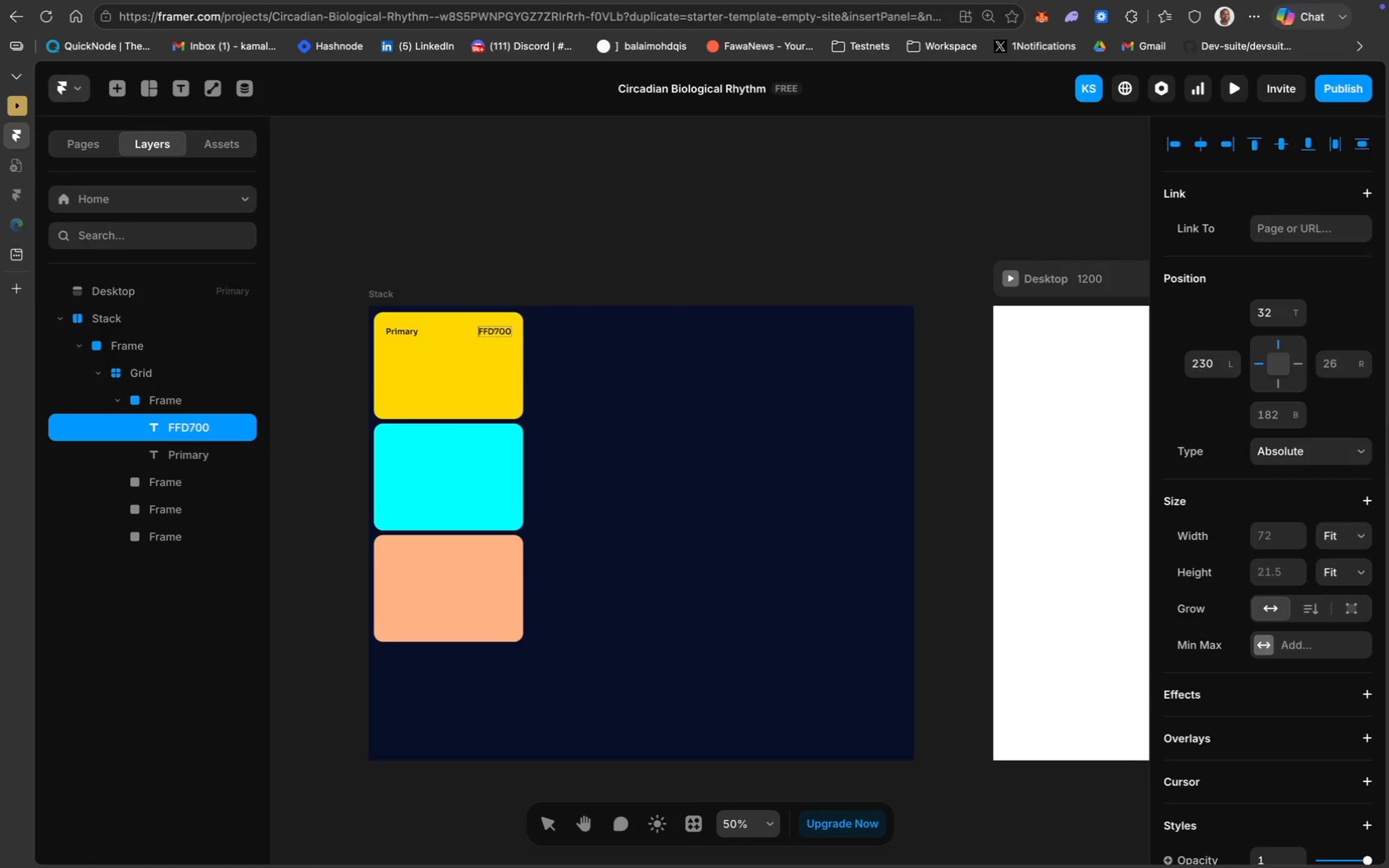 
key(Shift+3)
 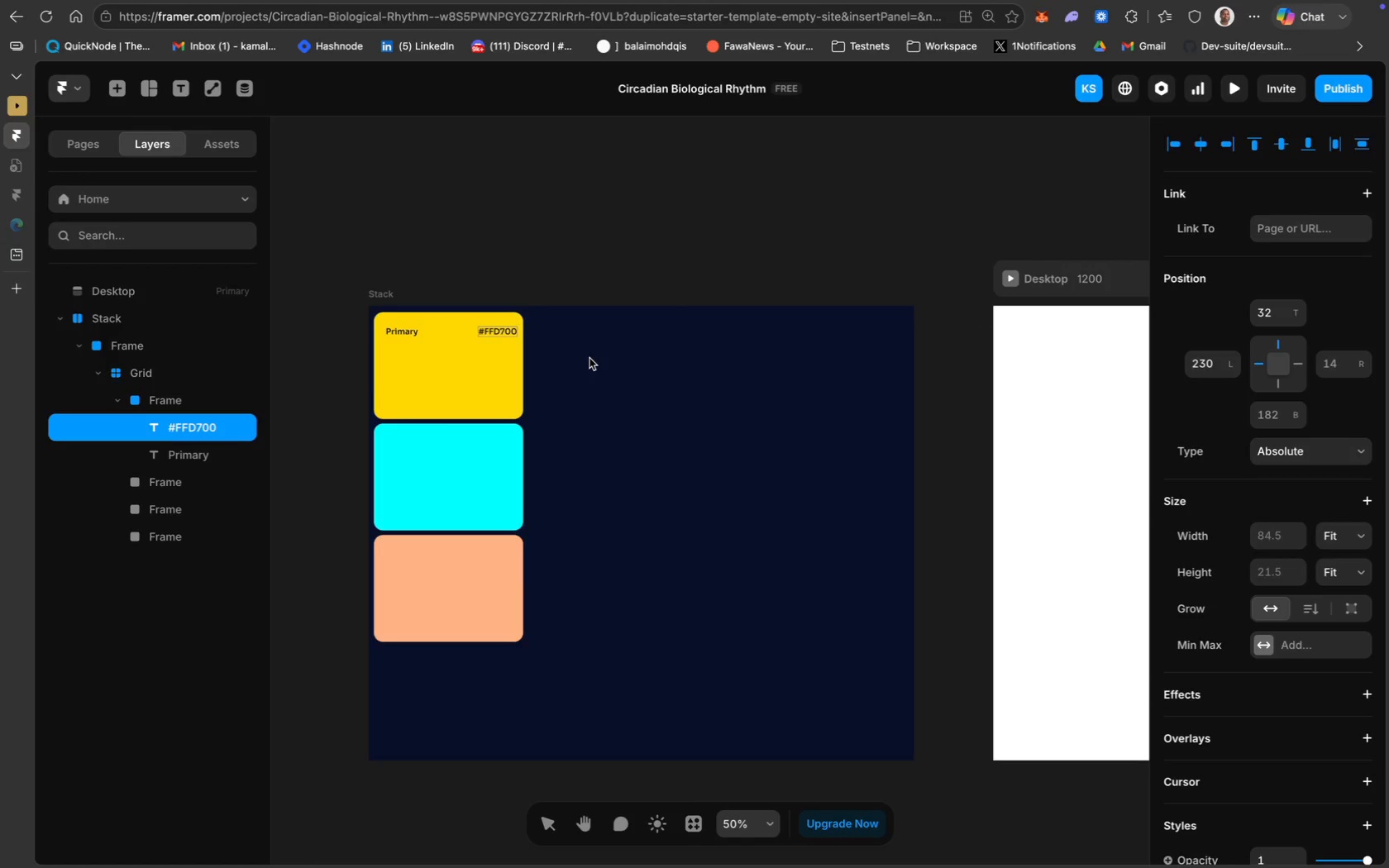 
left_click([594, 360])
 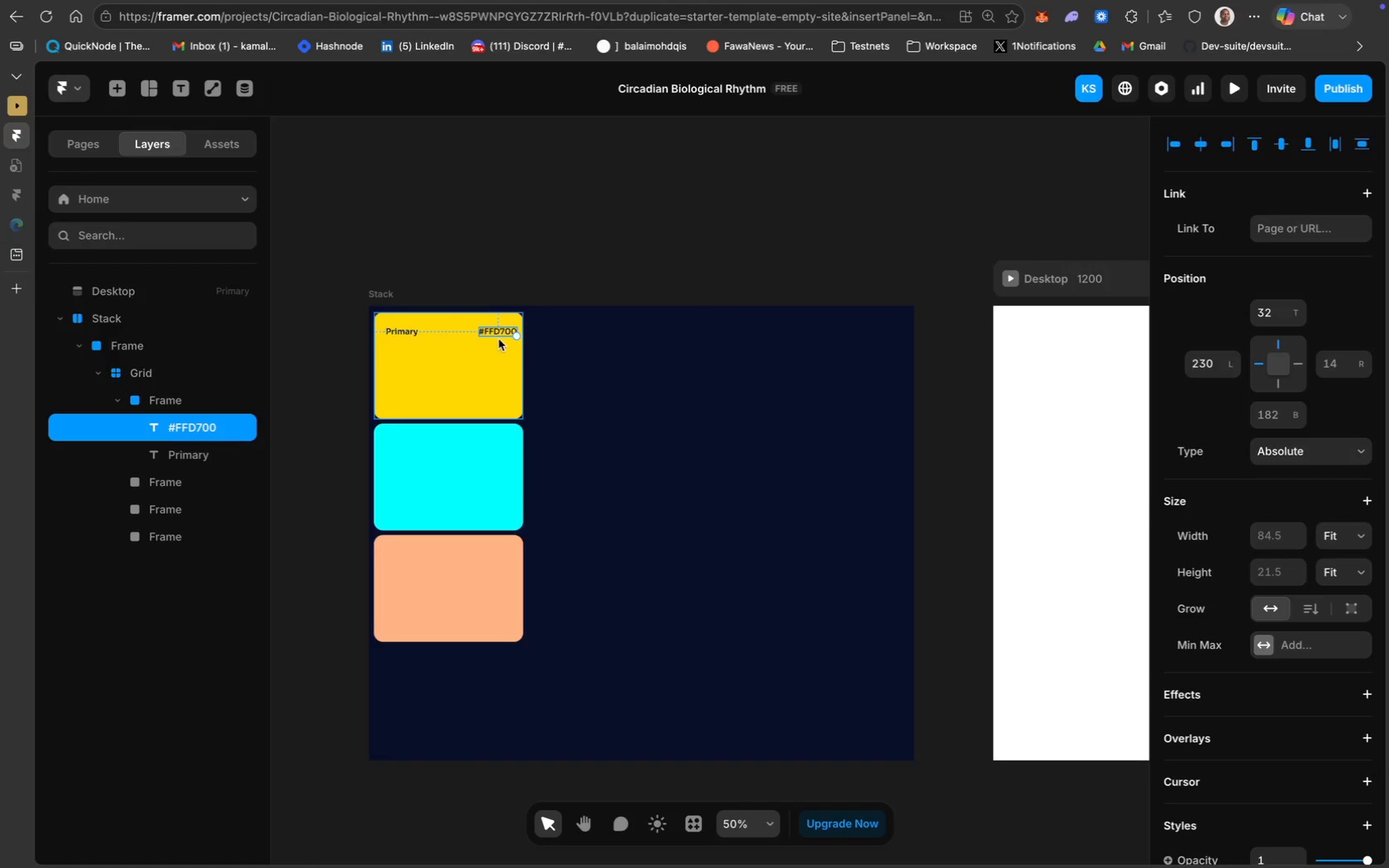 
left_click_drag(start_coordinate=[500, 334], to_coordinate=[496, 334])
 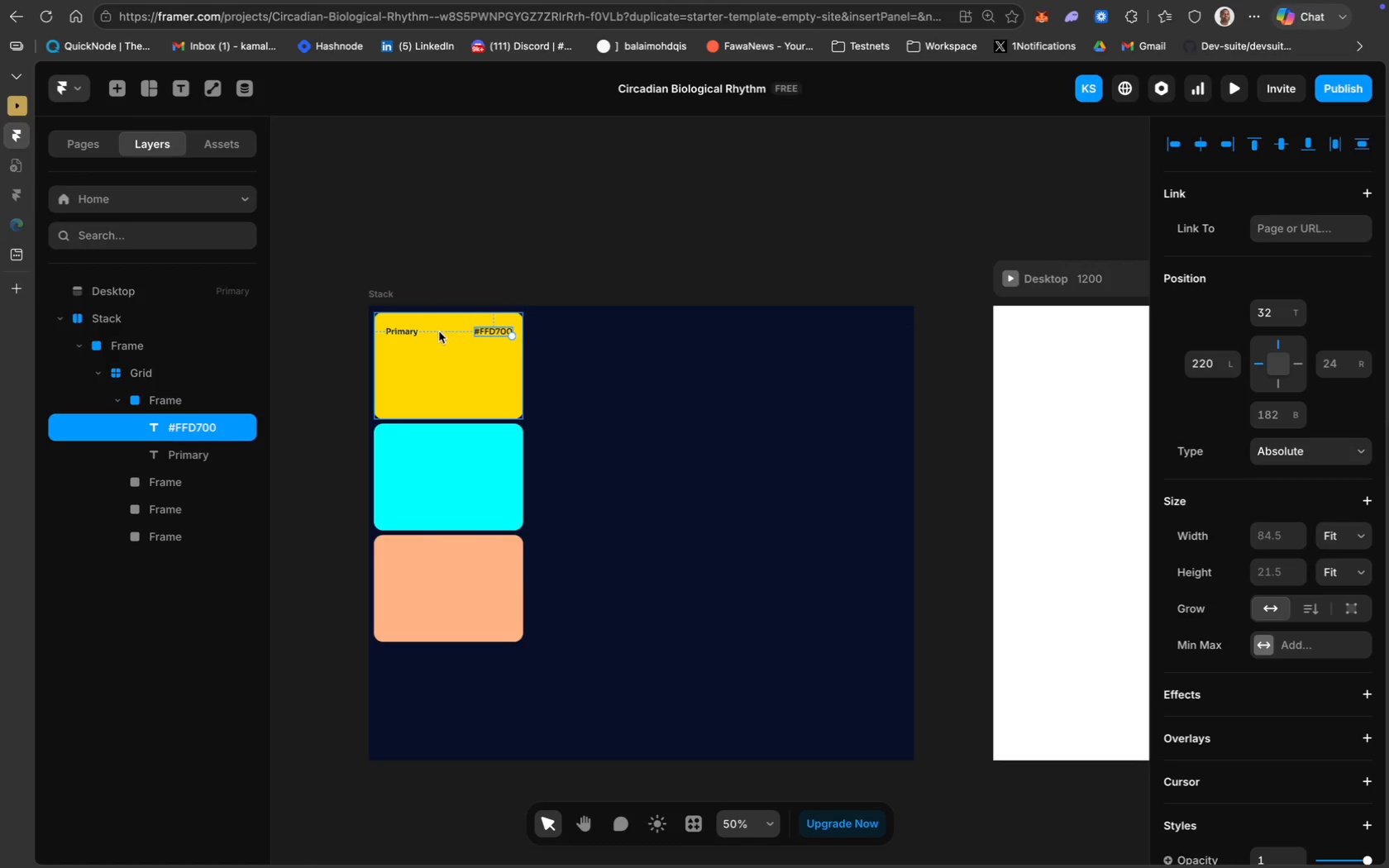 
left_click([411, 331])
 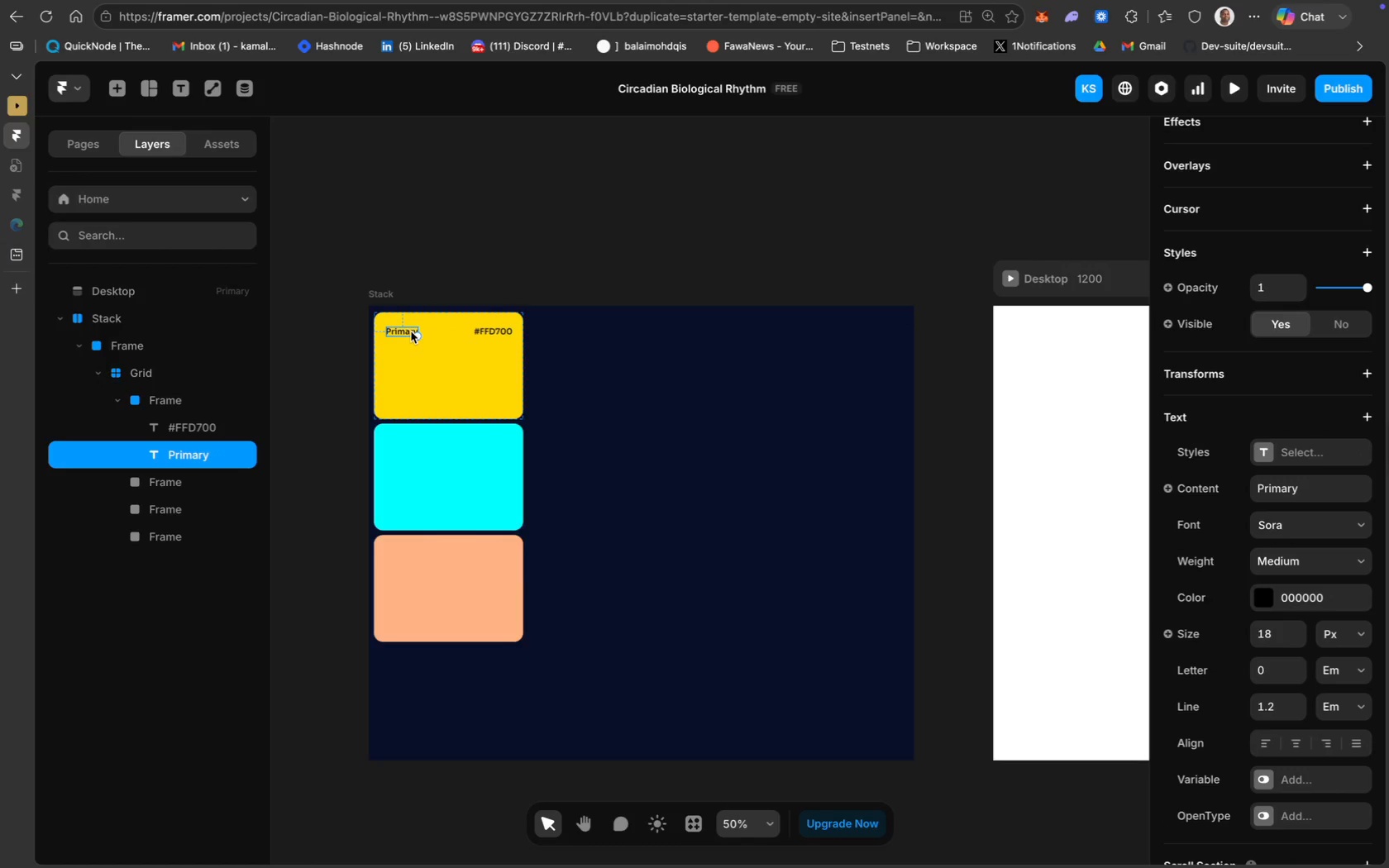 
hold_key(key=ShiftLeft, duration=1.02)
 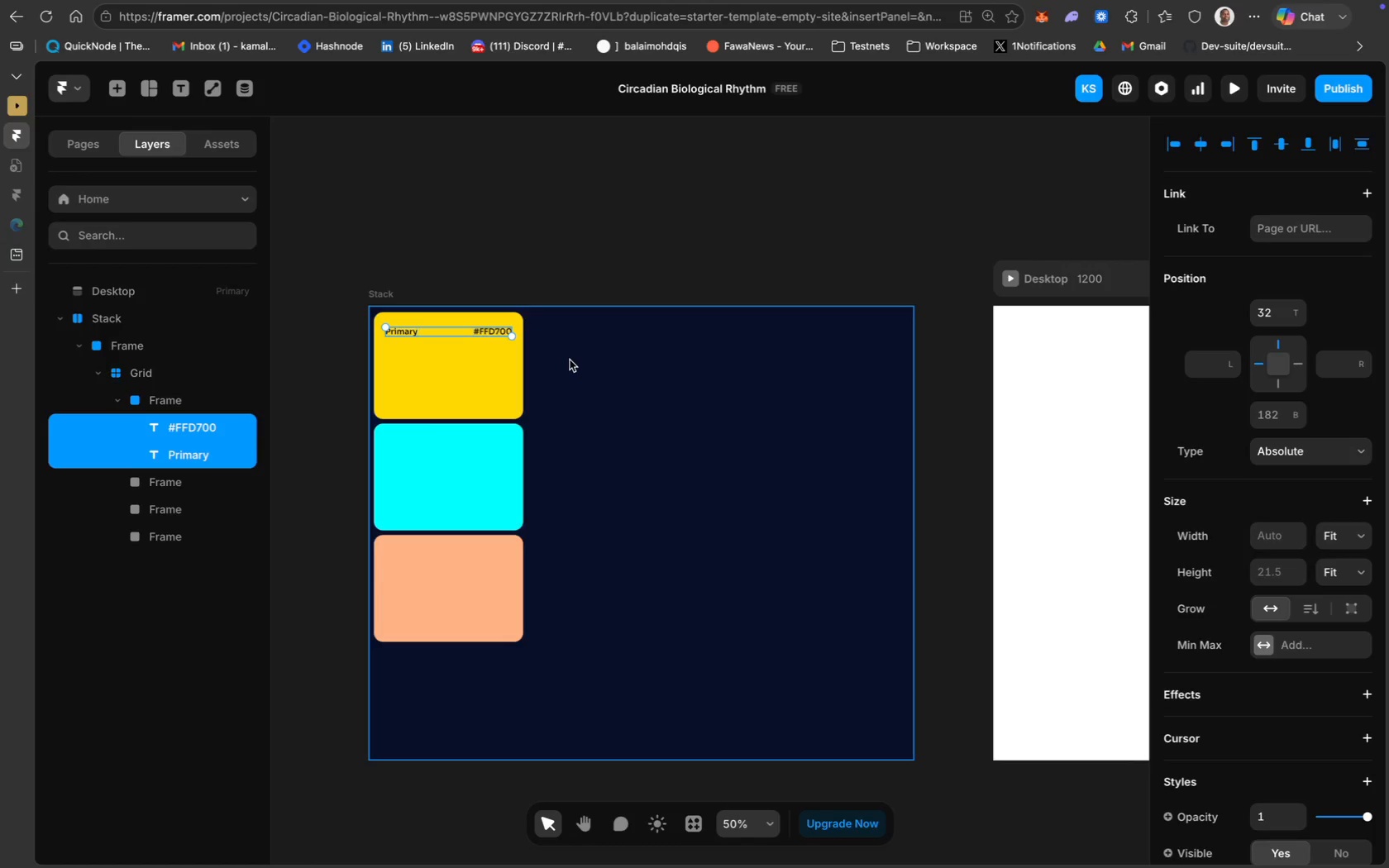 
wait(34.1)
 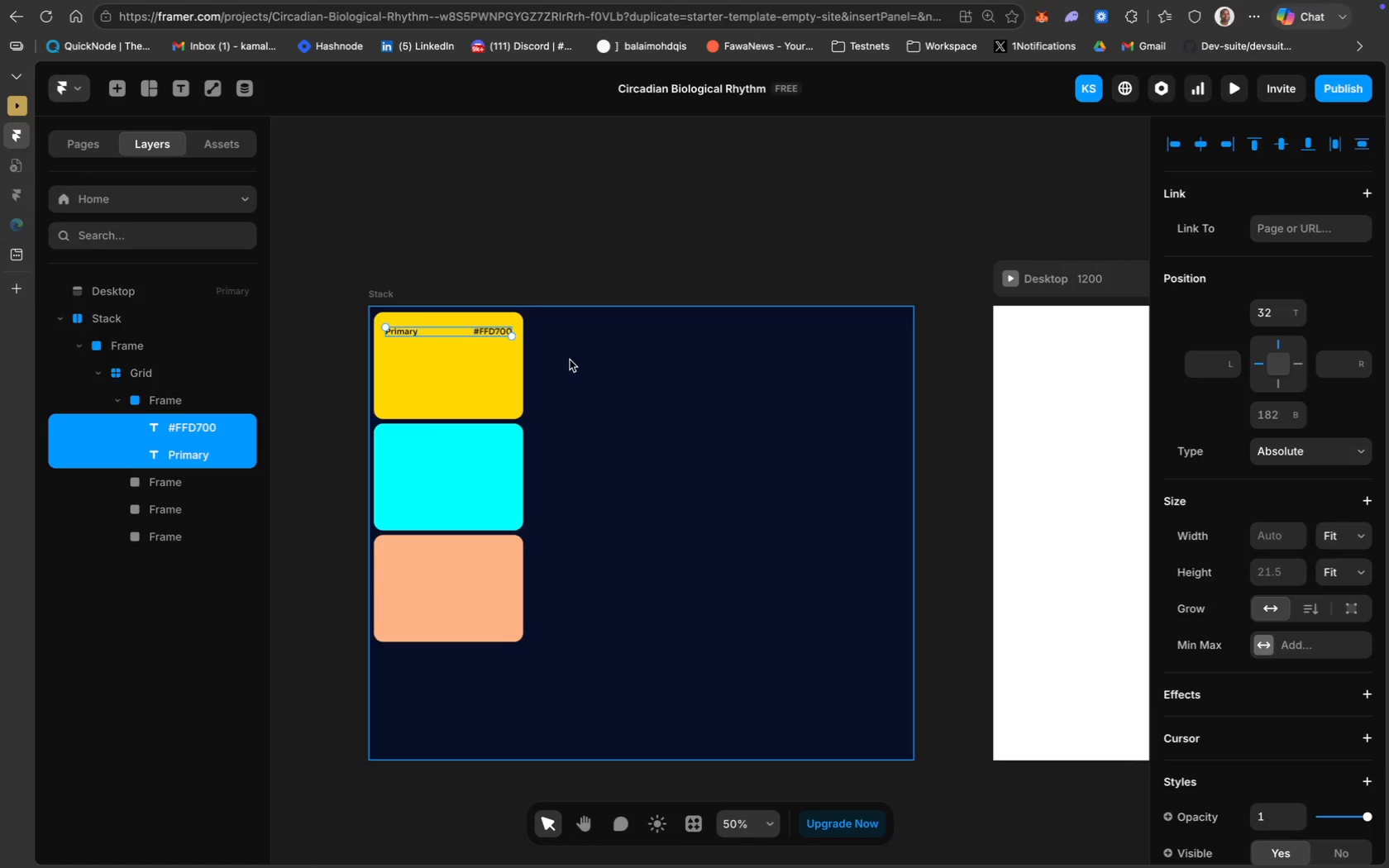 
left_click([456, 408])
 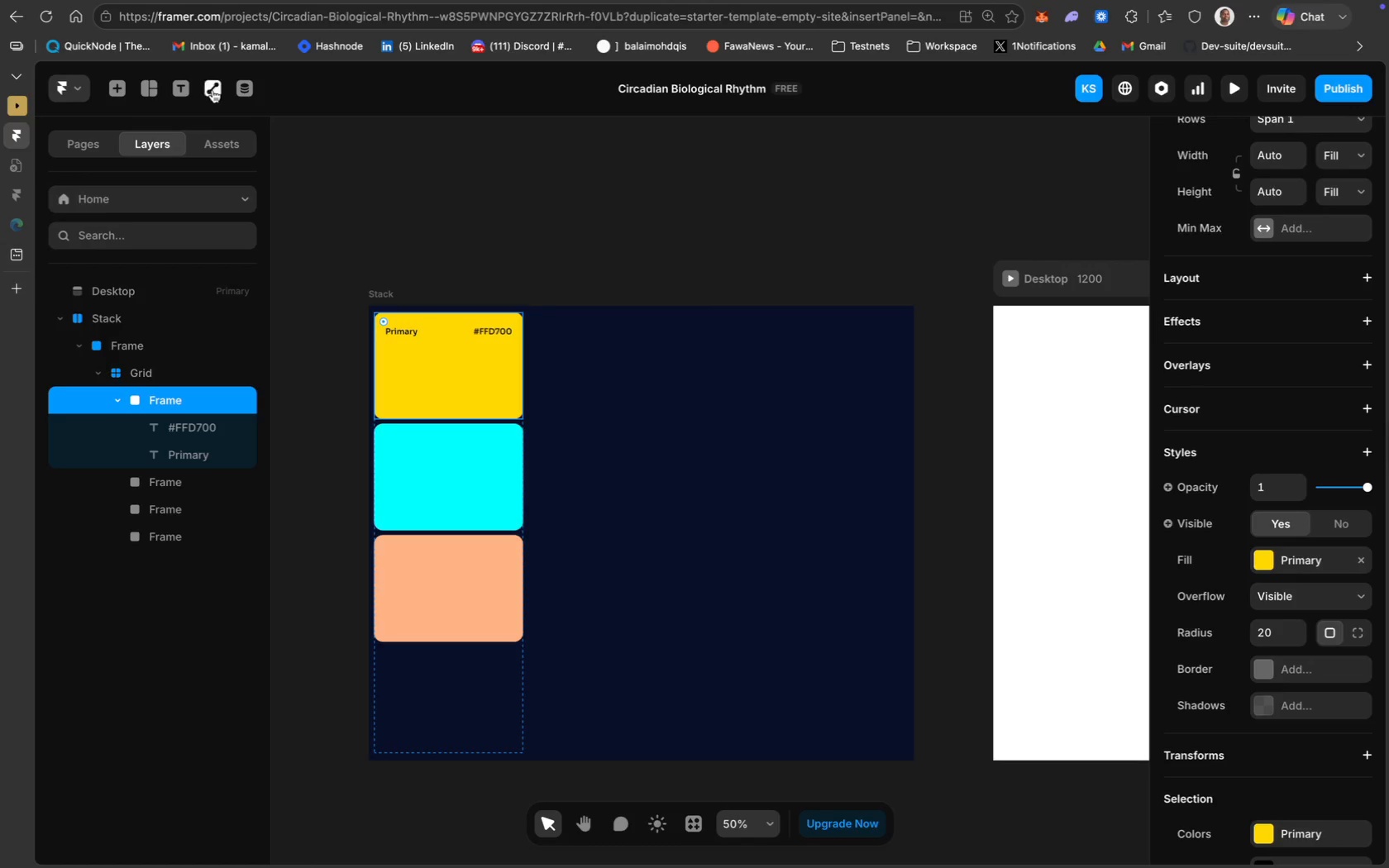 
left_click([236, 138])
 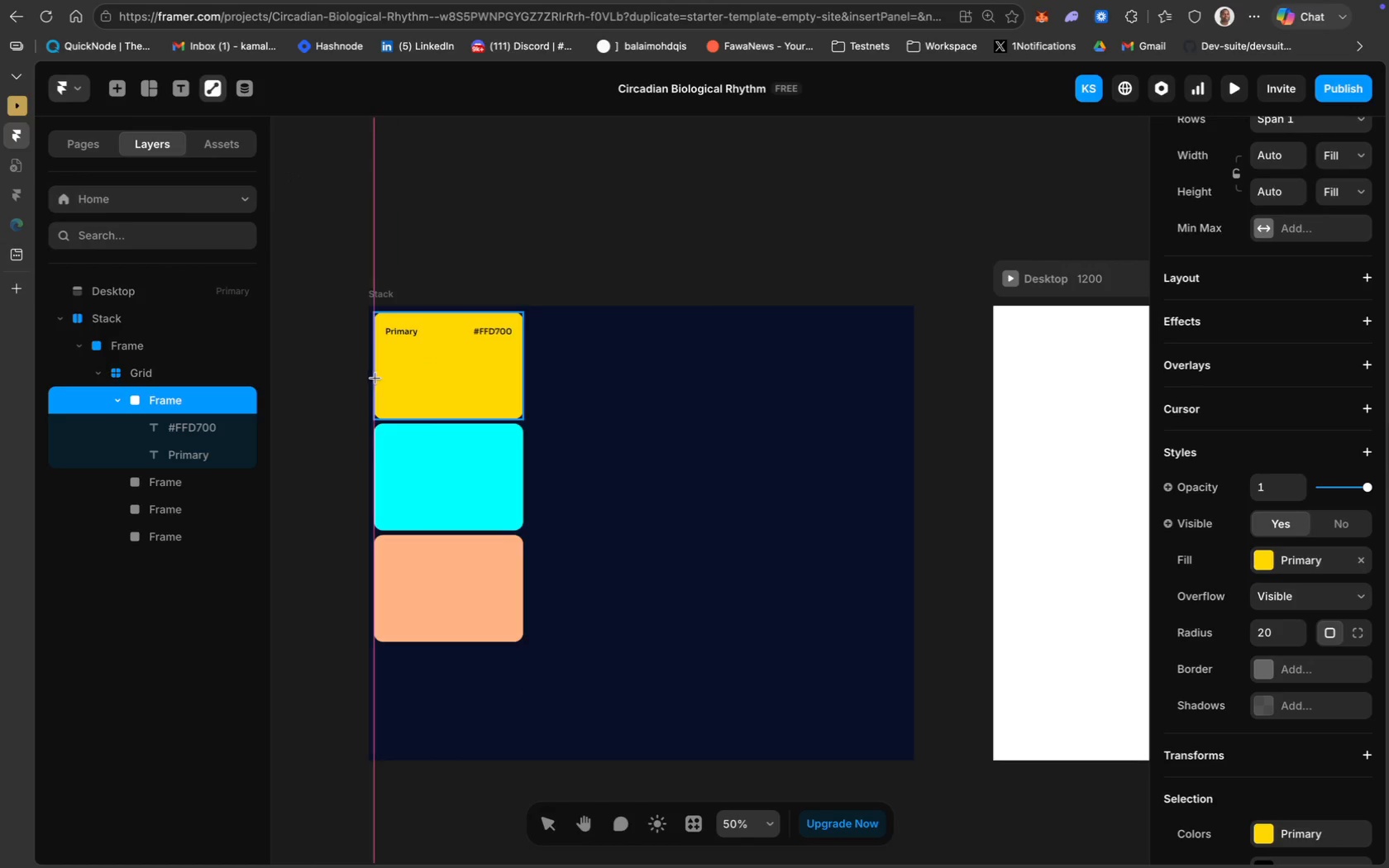 
left_click_drag(start_coordinate=[375, 376], to_coordinate=[390, 418])
 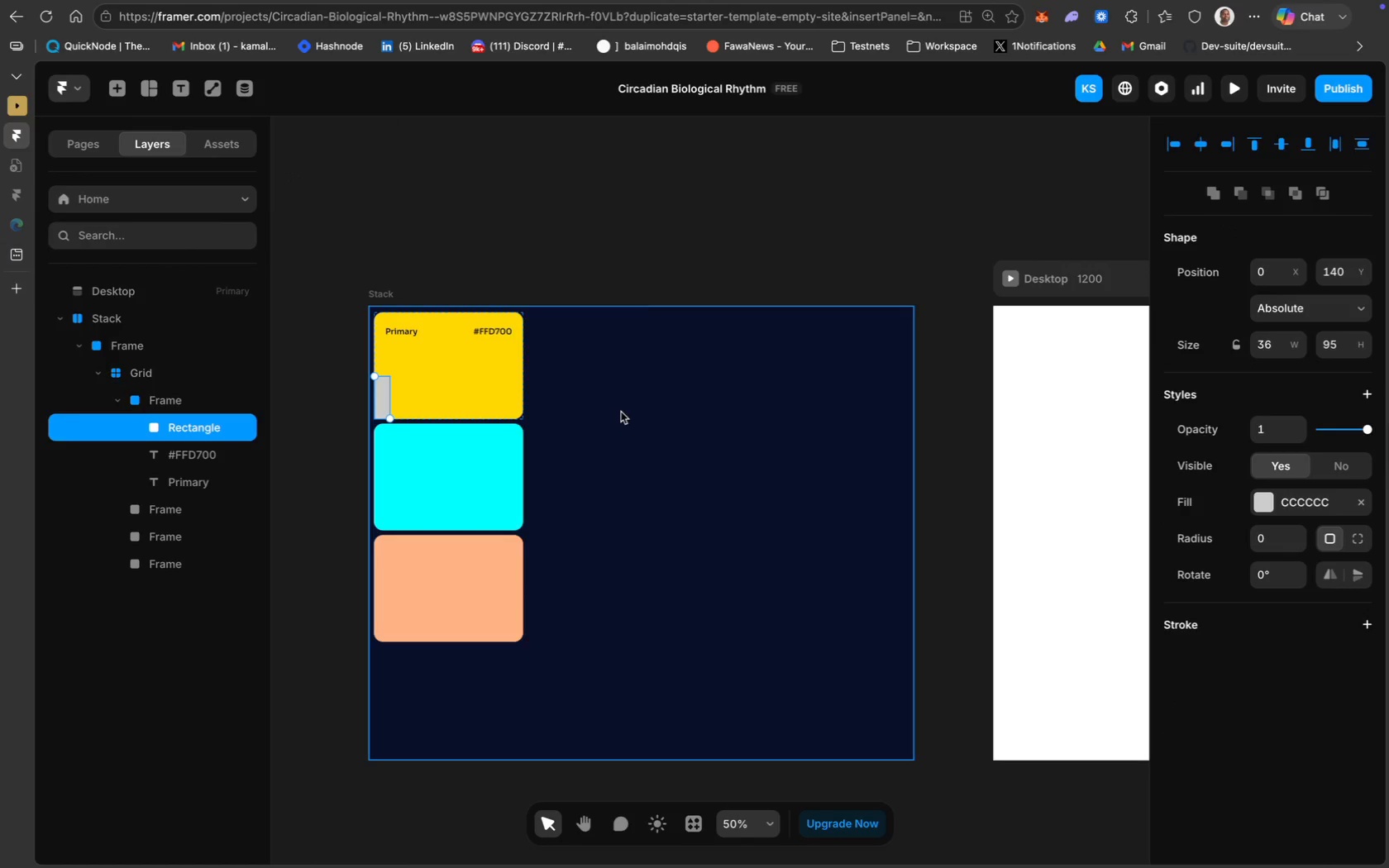 
key(Meta+Z)
 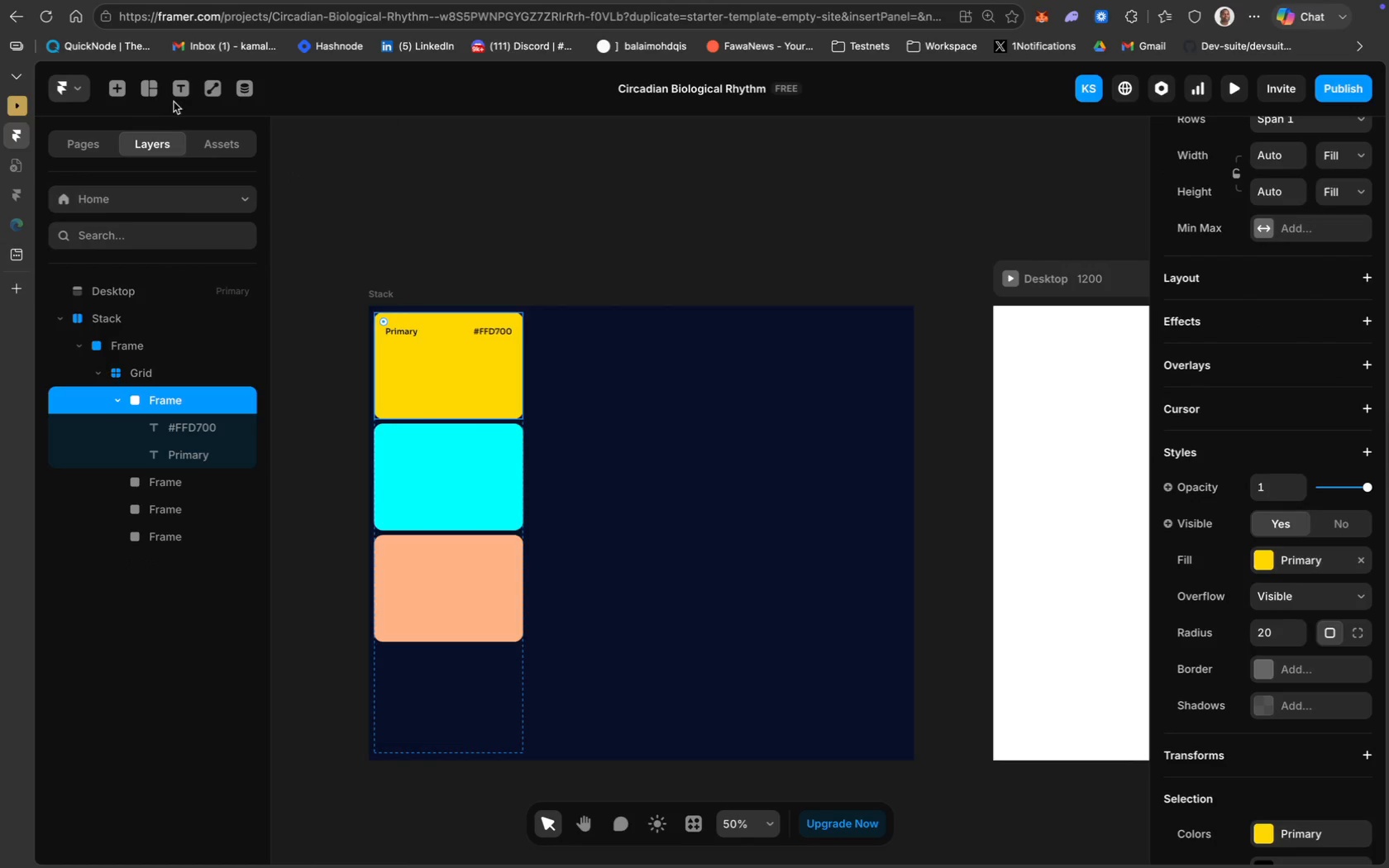 
left_click([157, 93])
 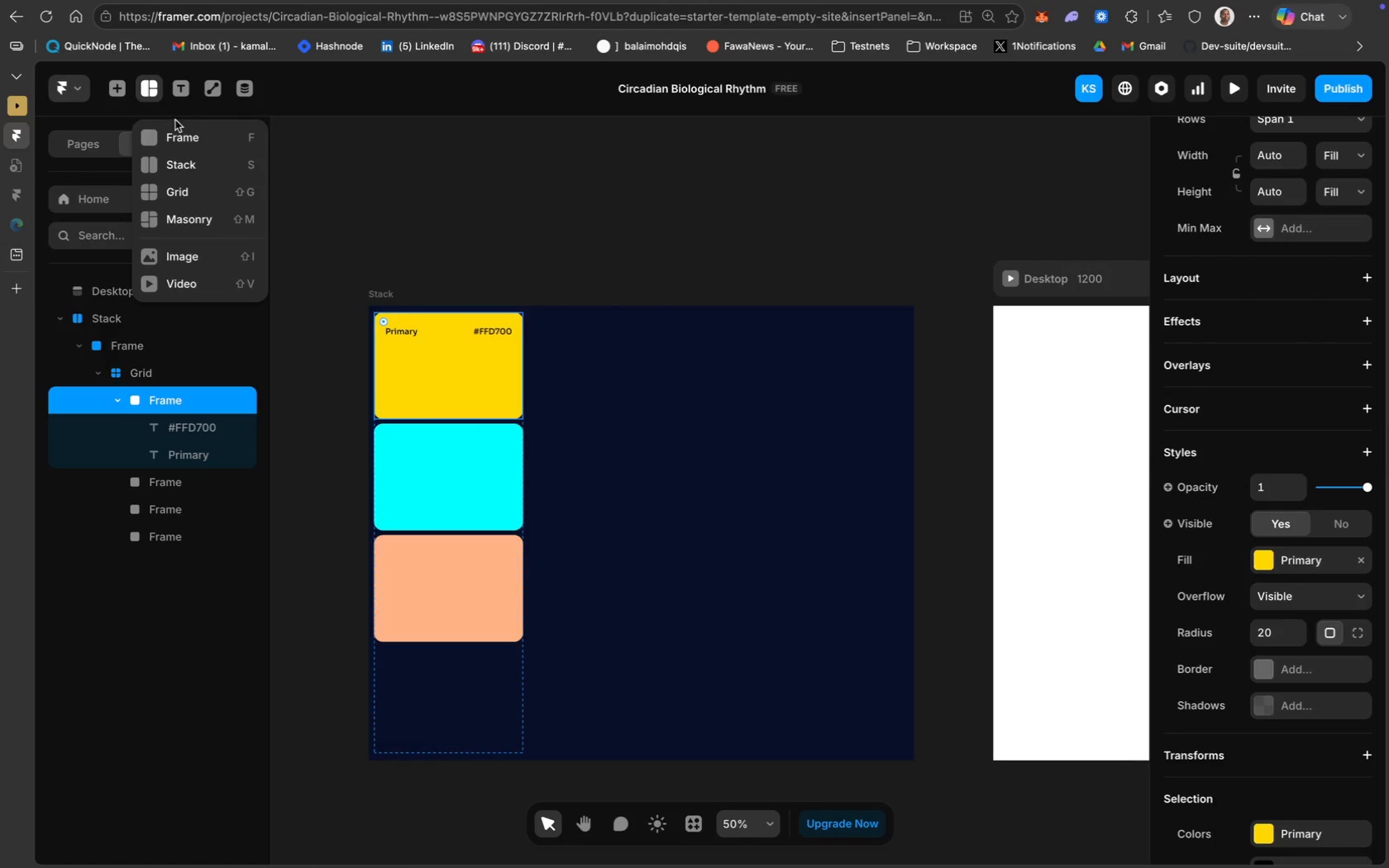 
left_click([174, 133])
 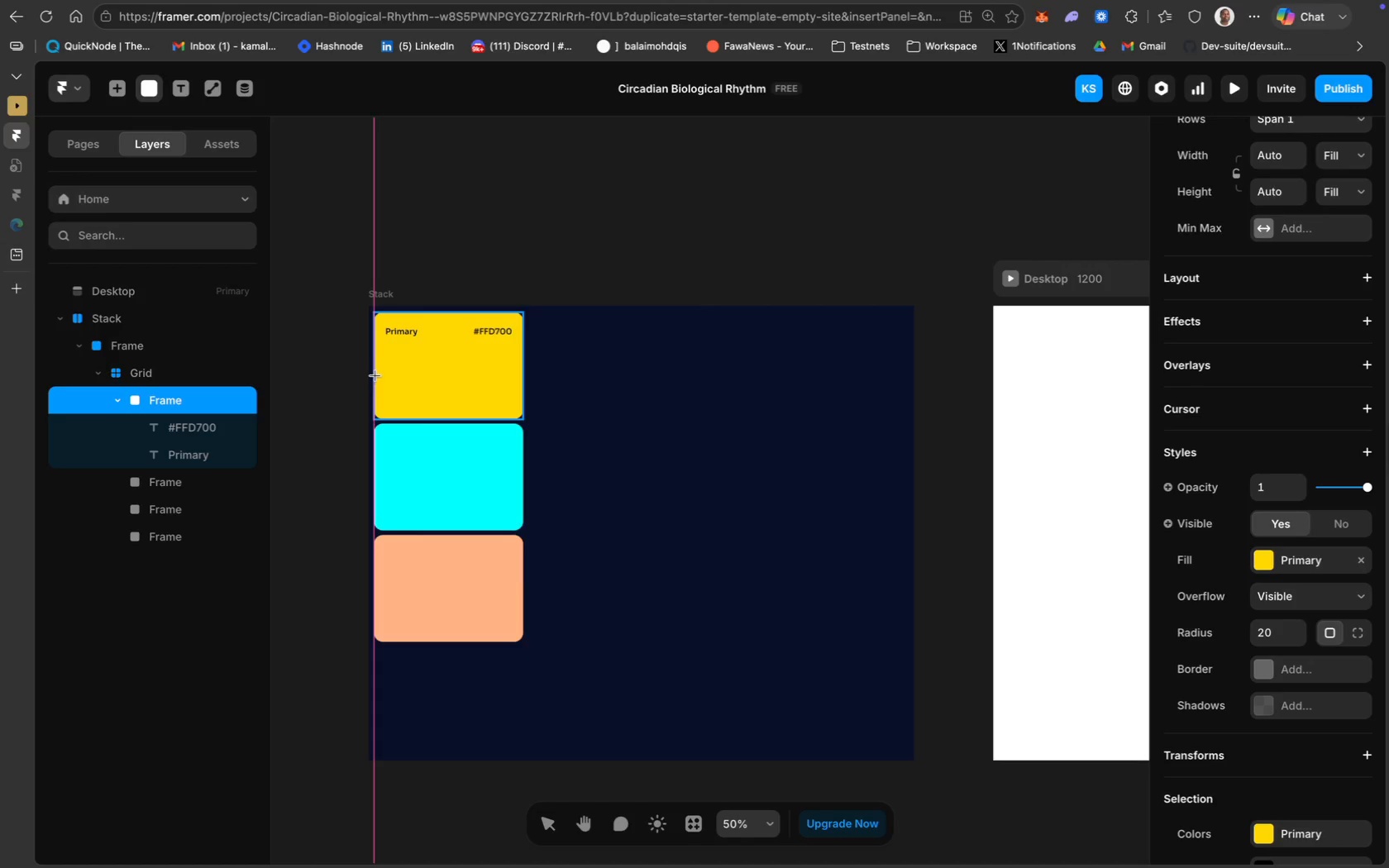 
left_click_drag(start_coordinate=[375, 373], to_coordinate=[392, 418])
 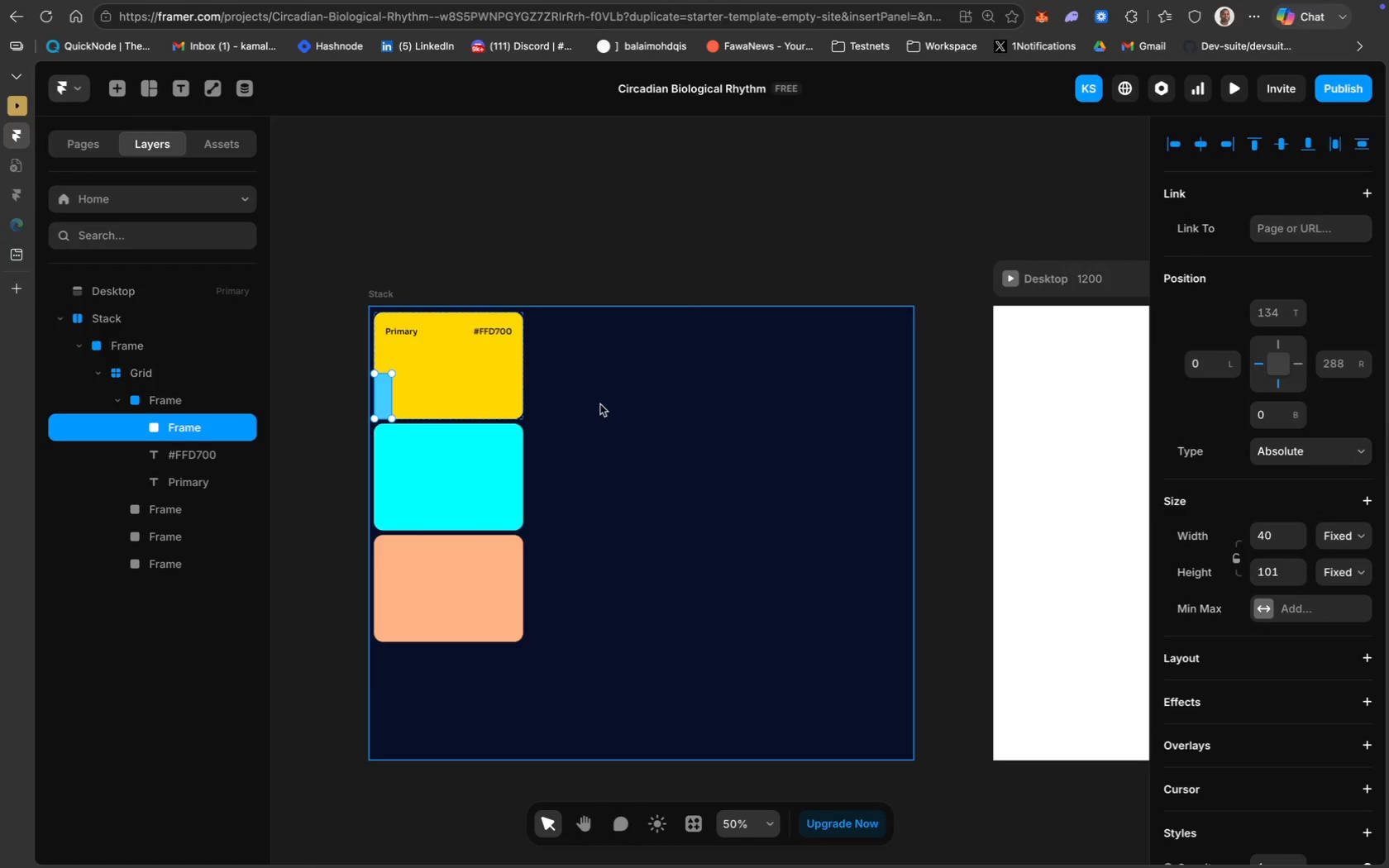 
key(Meta+Z)
 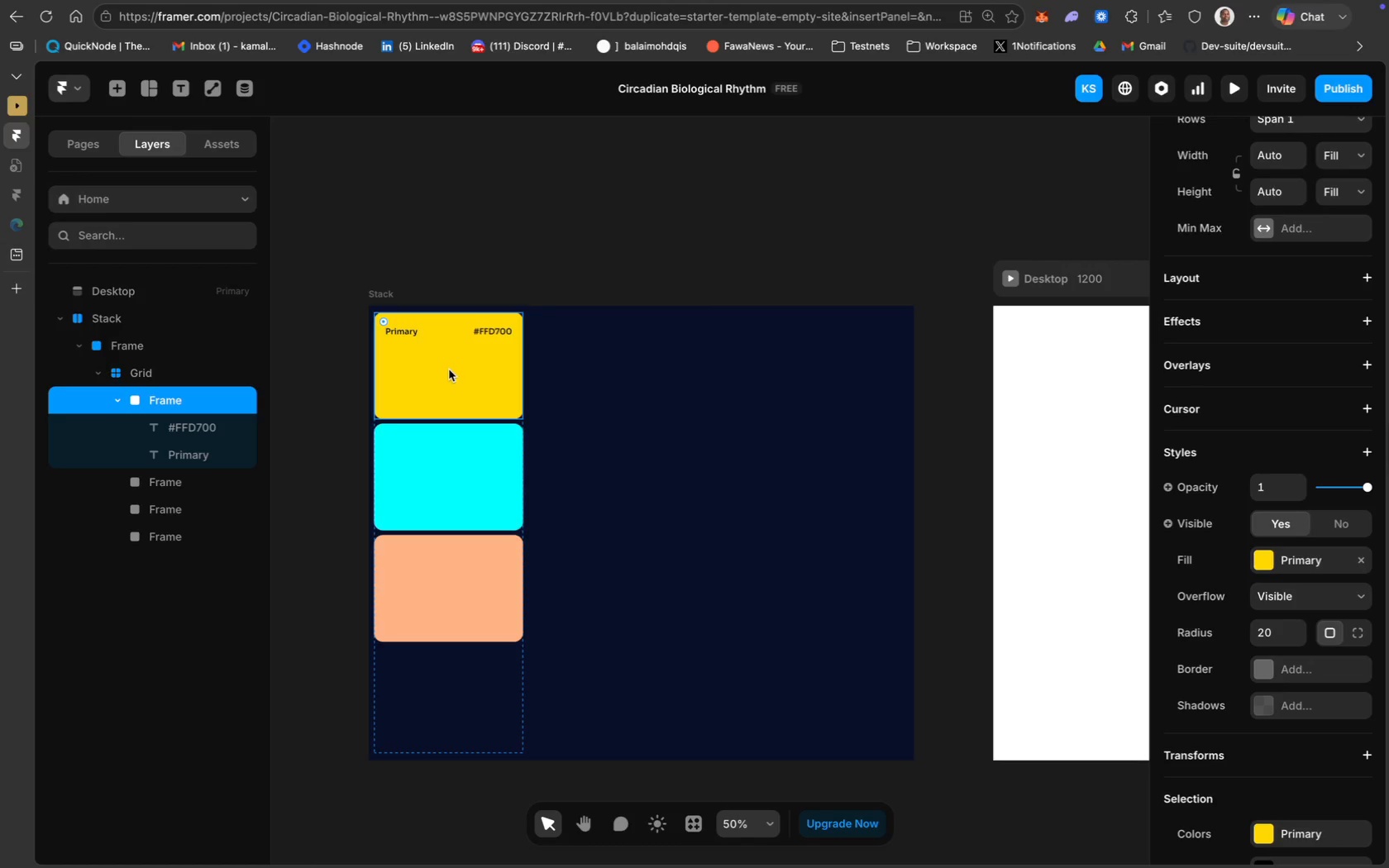 
wait(5.01)
 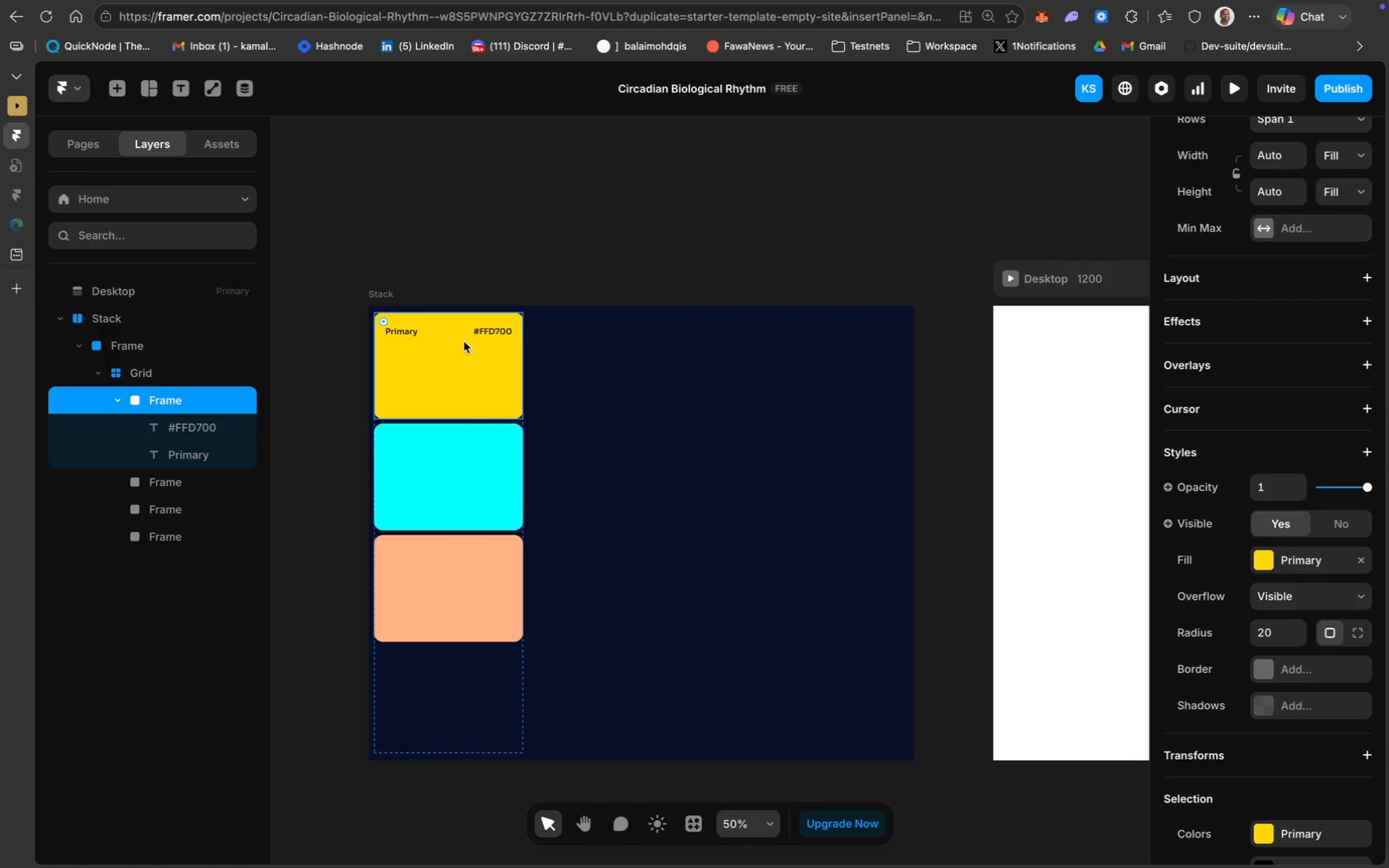 
left_click([456, 370])
 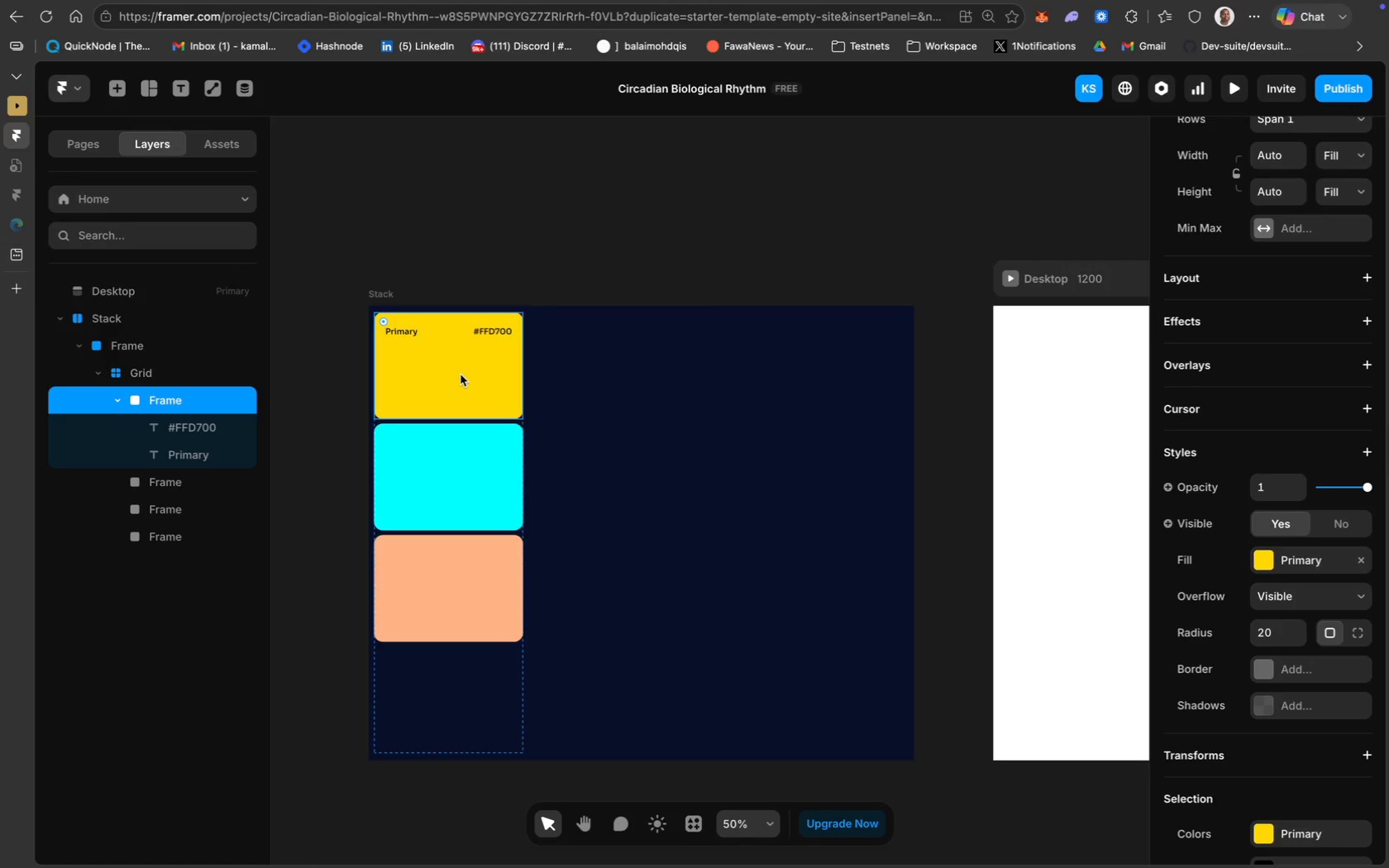 
right_click([461, 374])
 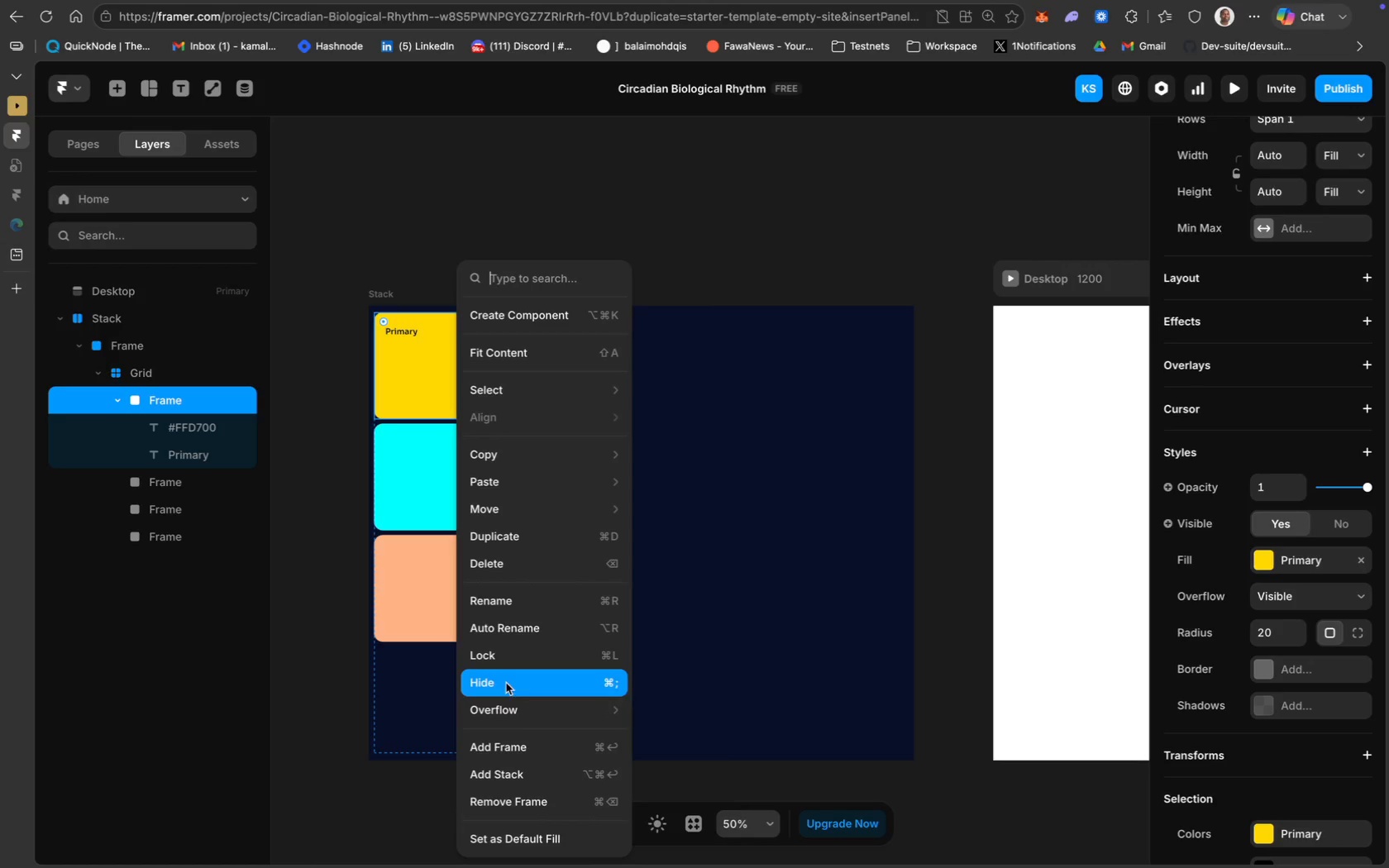 
left_click([504, 749])
 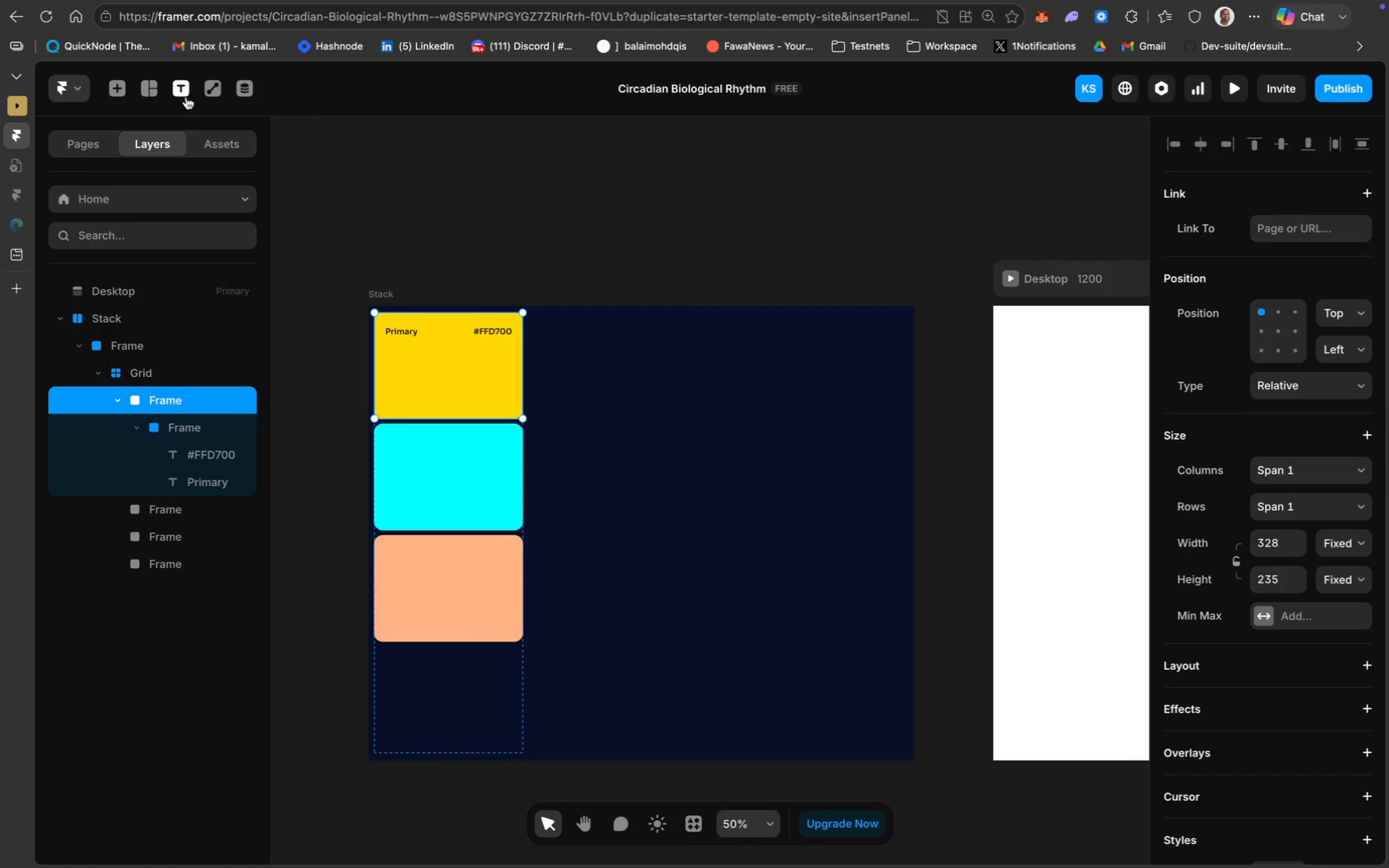 
wait(5.33)
 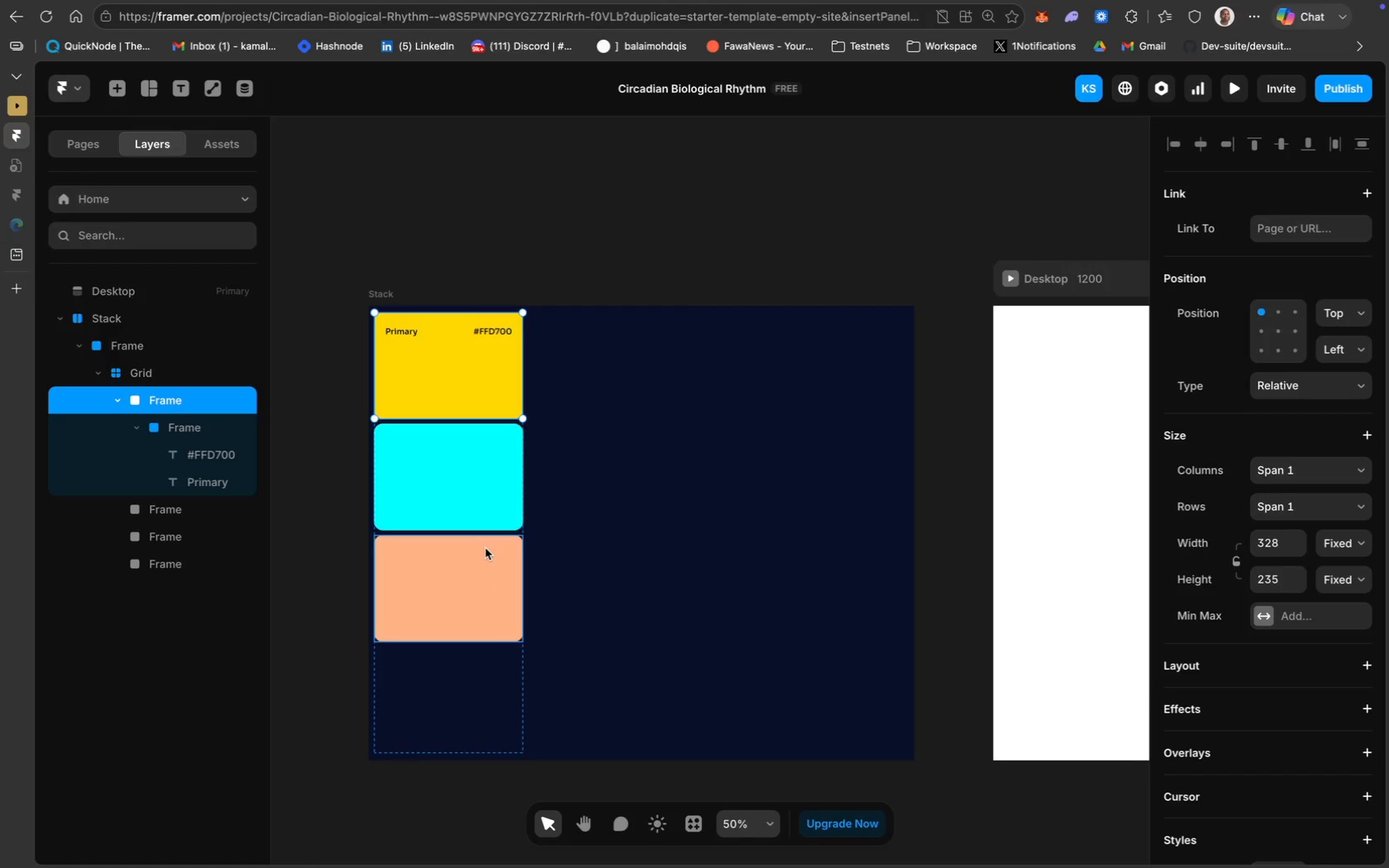 
left_click([666, 364])
 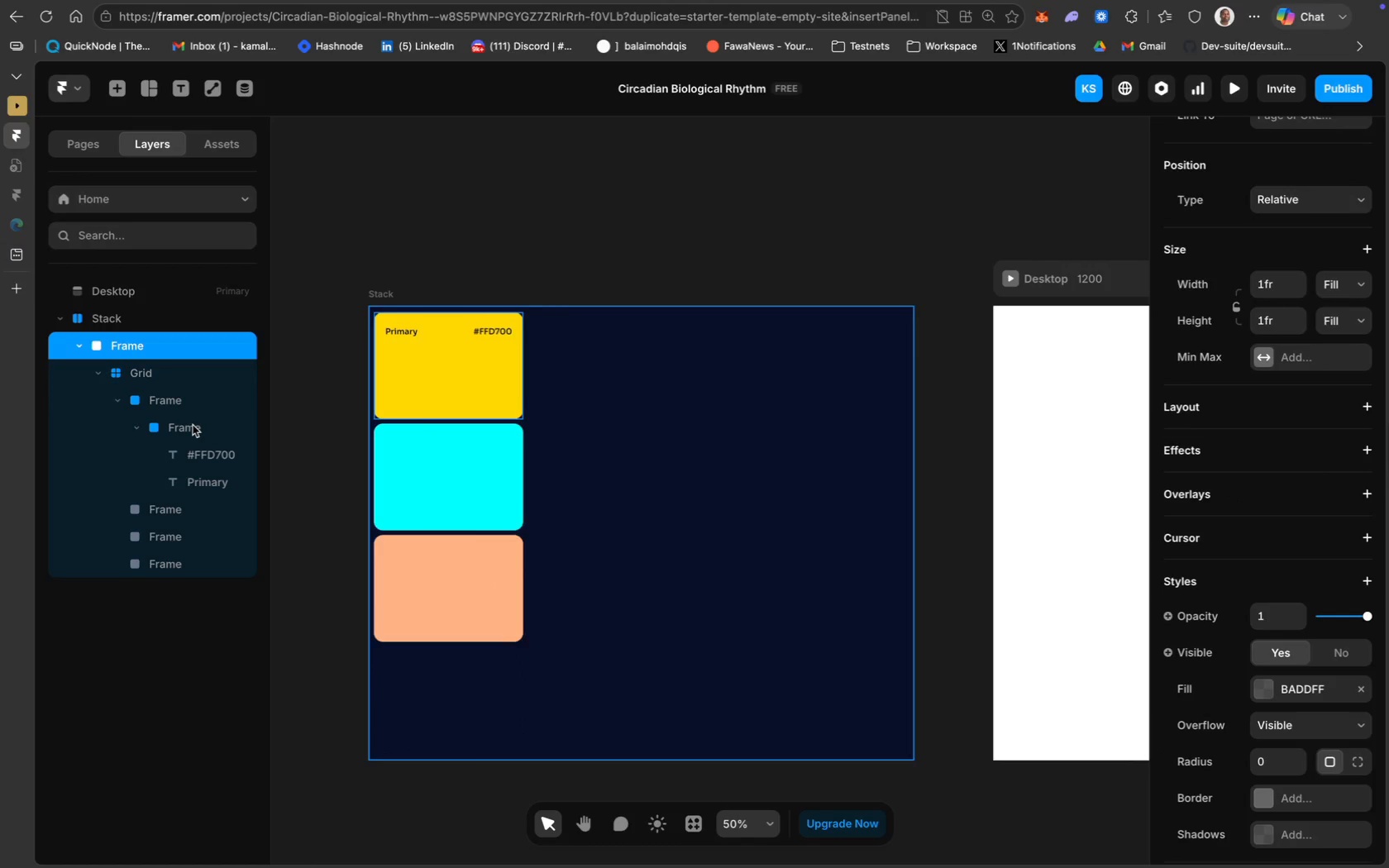 
wait(8.15)
 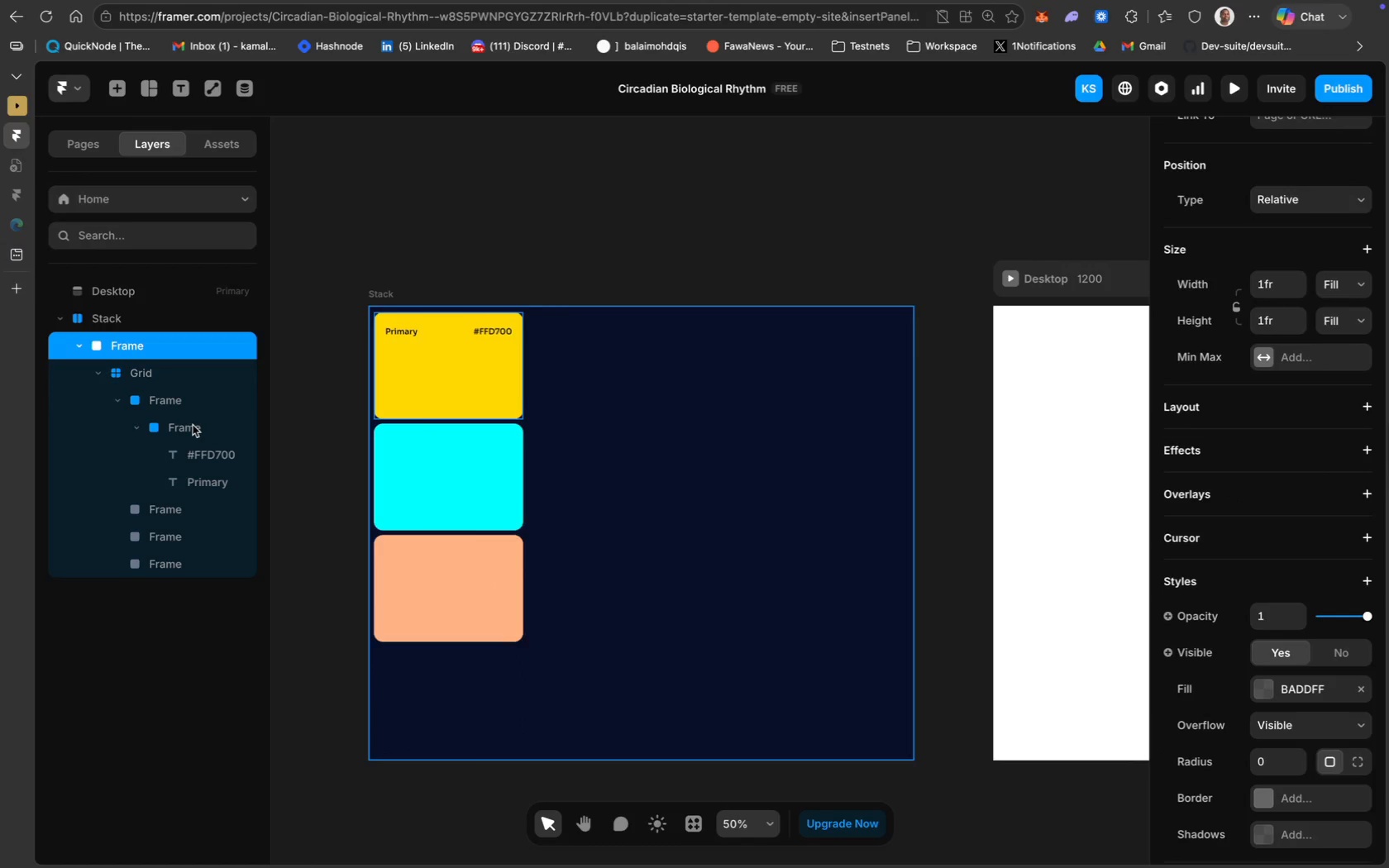 
left_click_drag(start_coordinate=[375, 377], to_coordinate=[390, 417])
 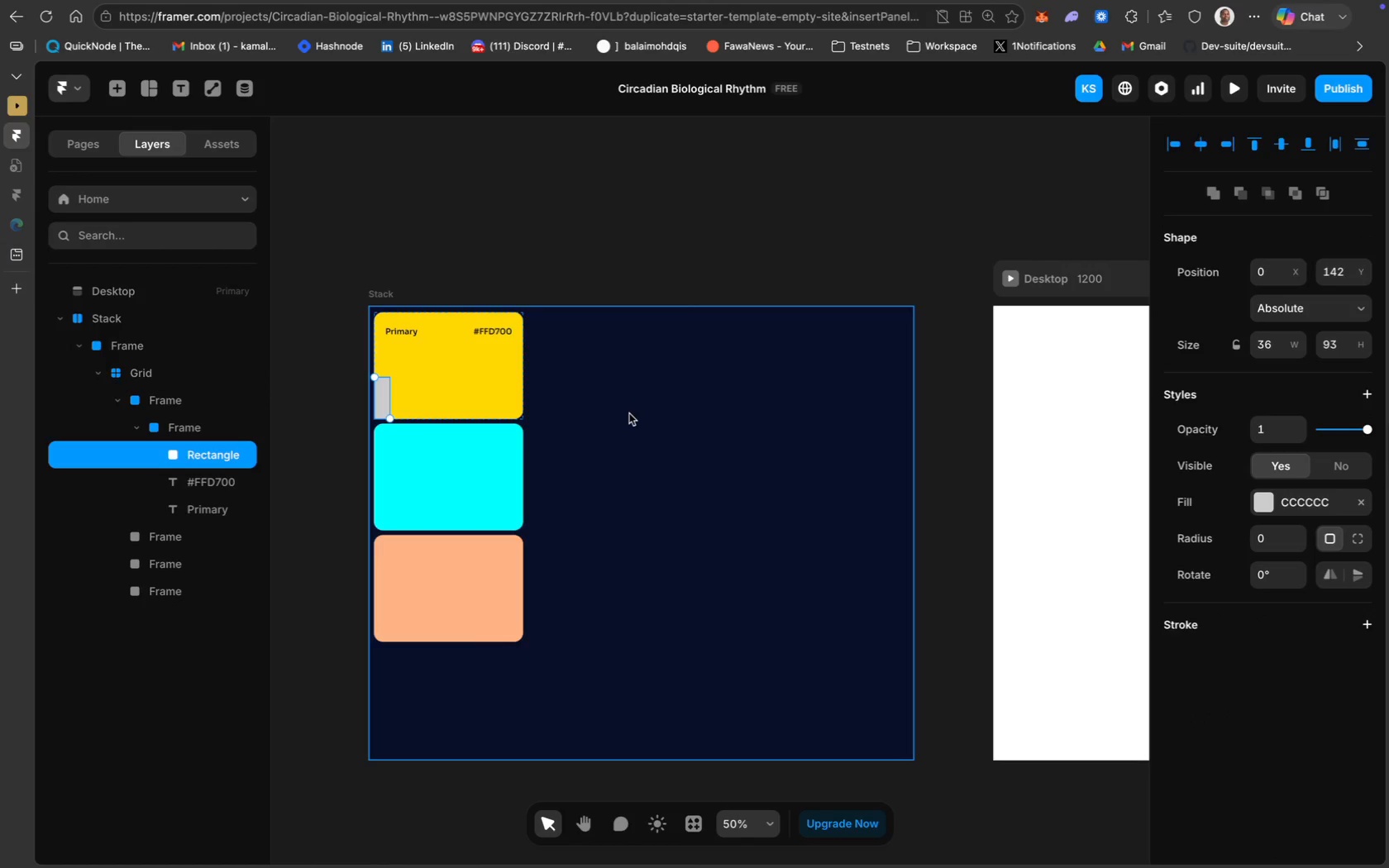 
key(Backspace)
 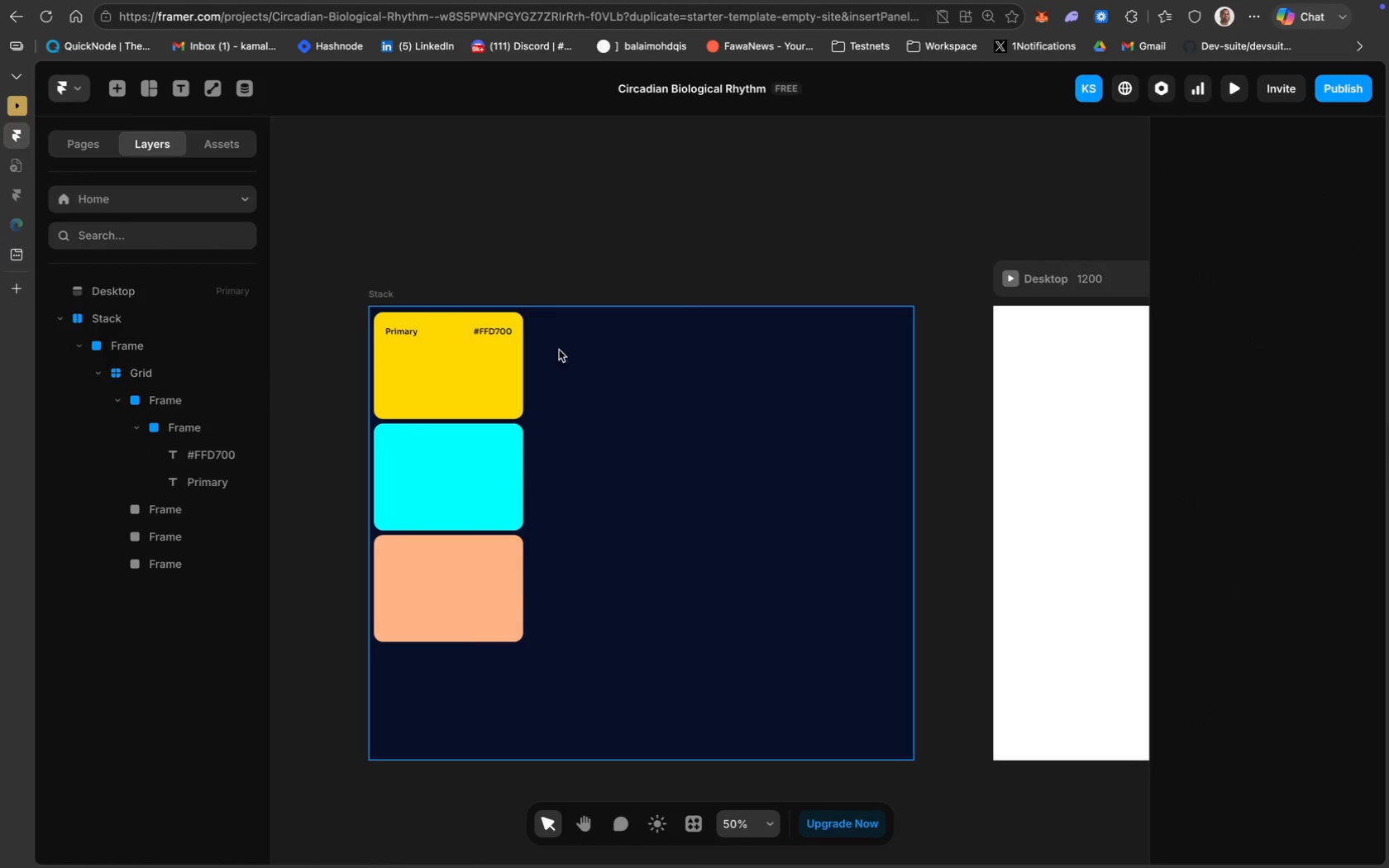 
key(Meta+Z)
 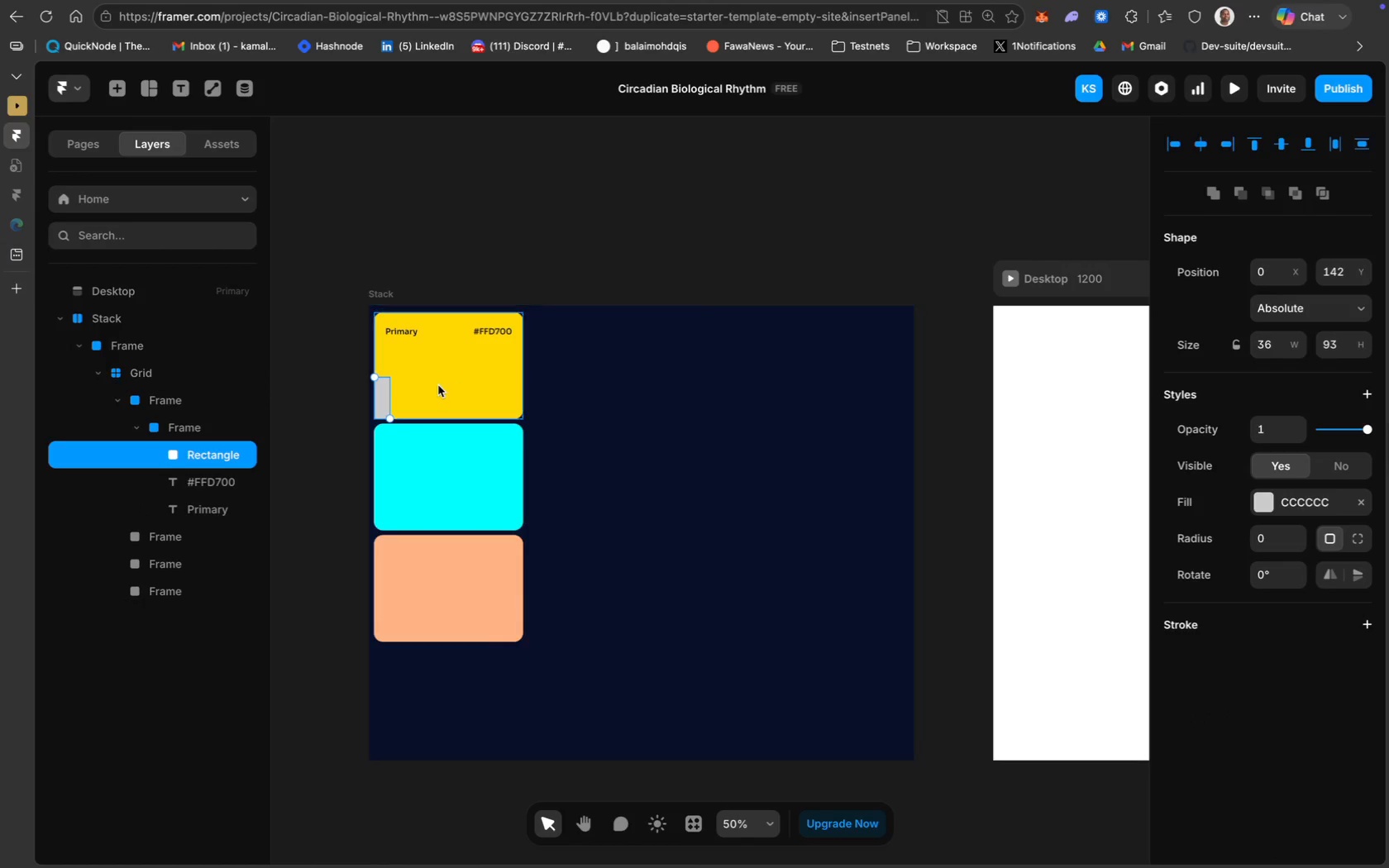 
key(Meta+Z)
 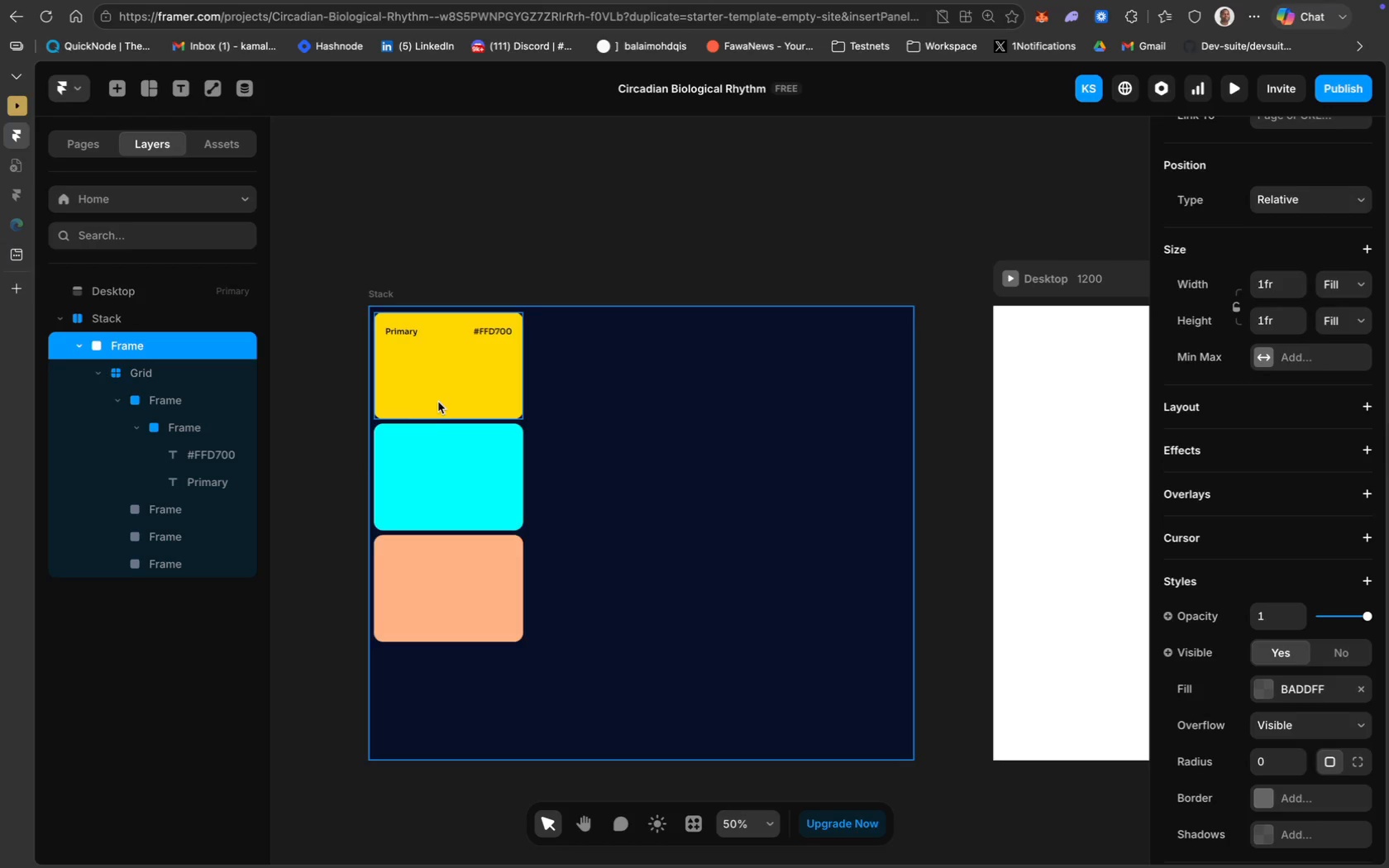 
key(Meta+Z)
 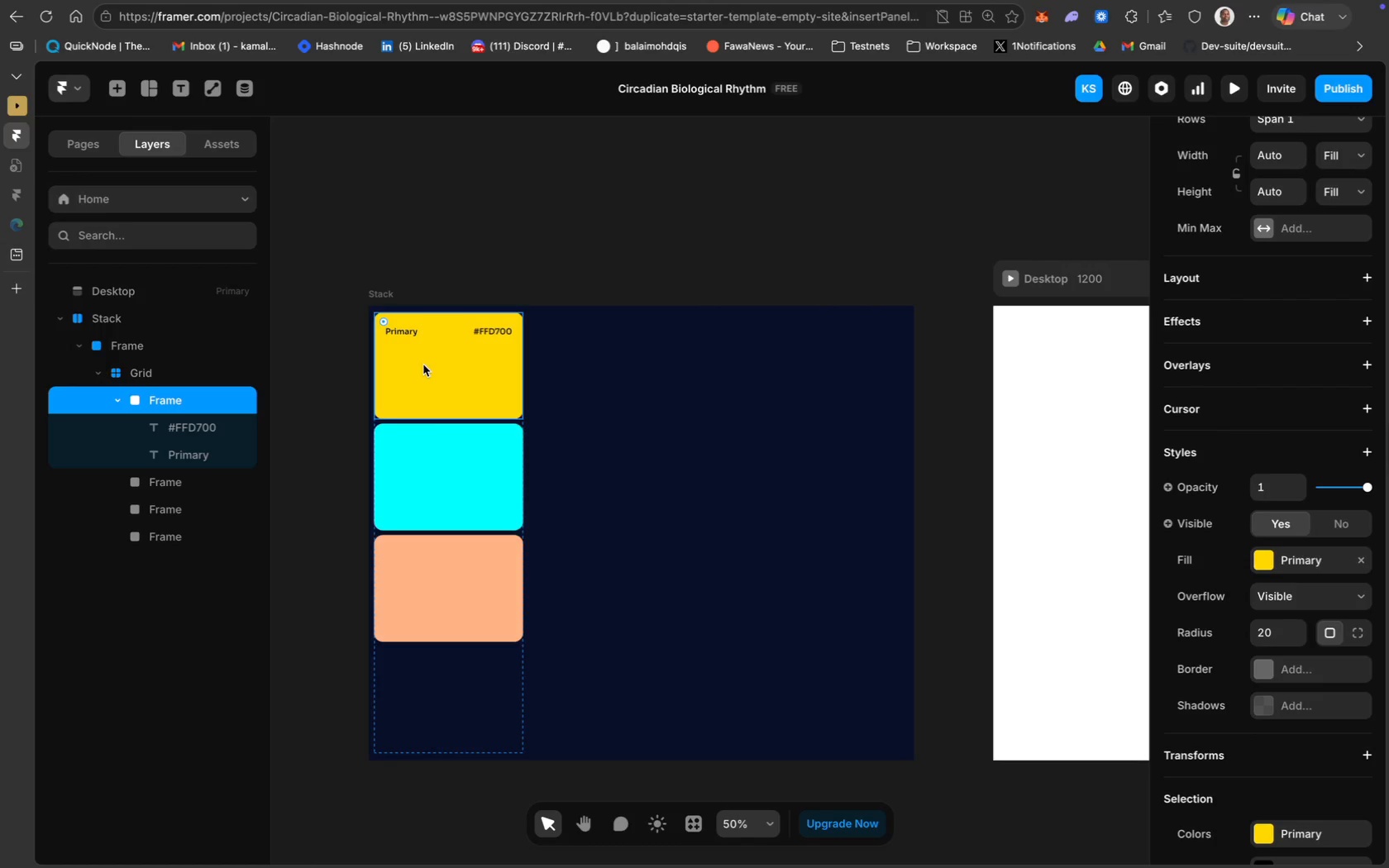 
left_click([424, 364])
 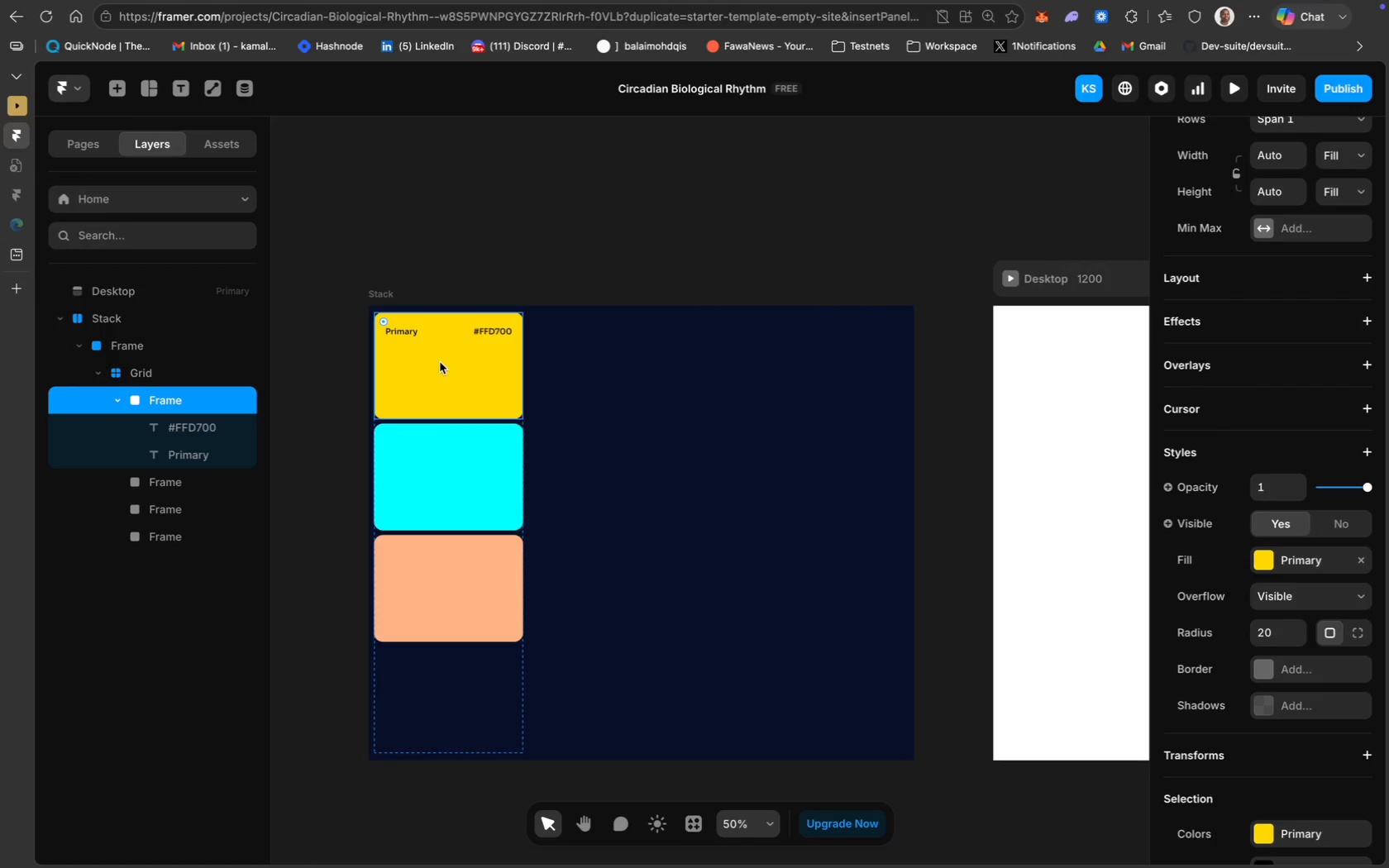 
wait(9.17)
 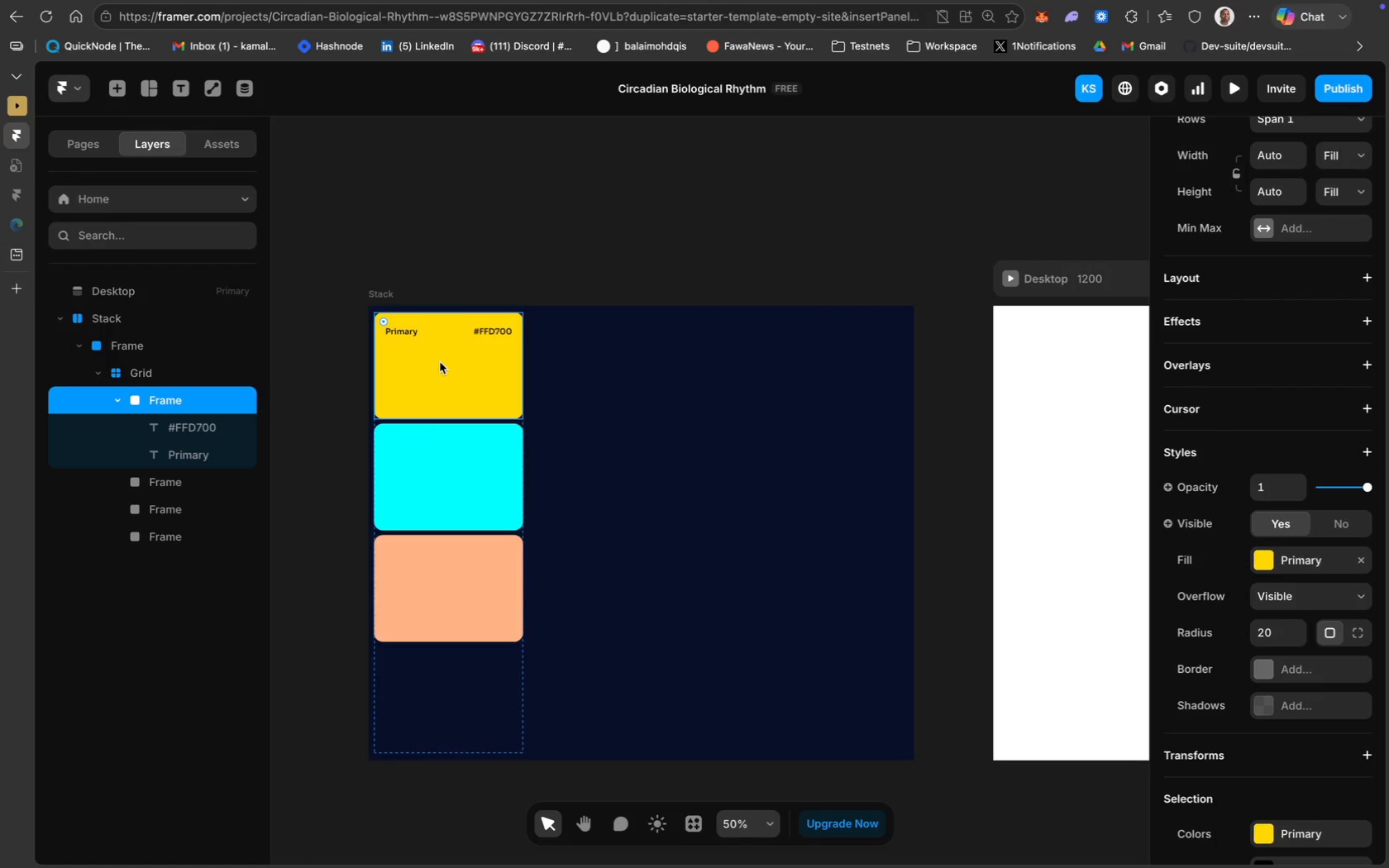 
key(Shift+ShiftLeft)
 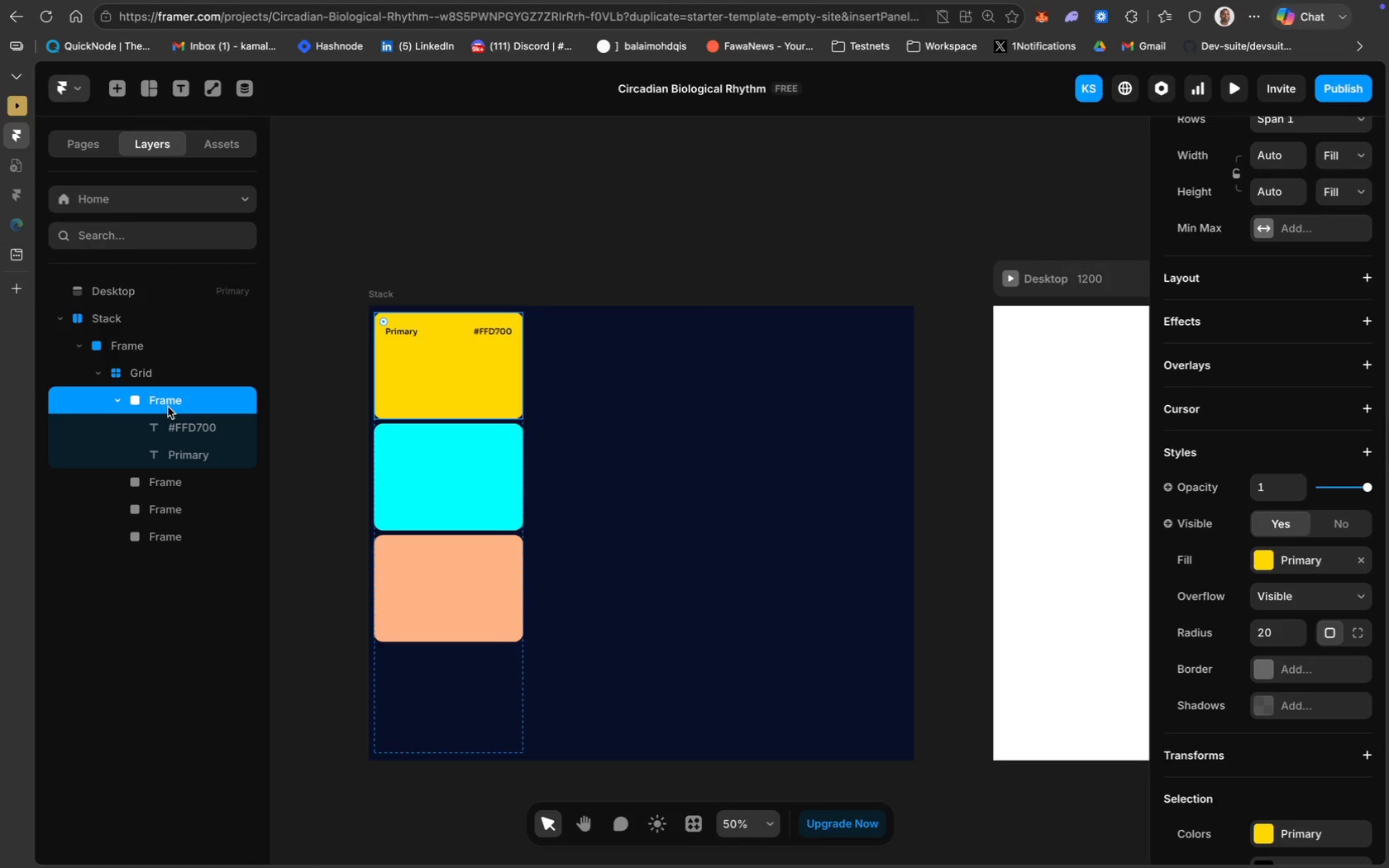 
left_click([179, 418])
 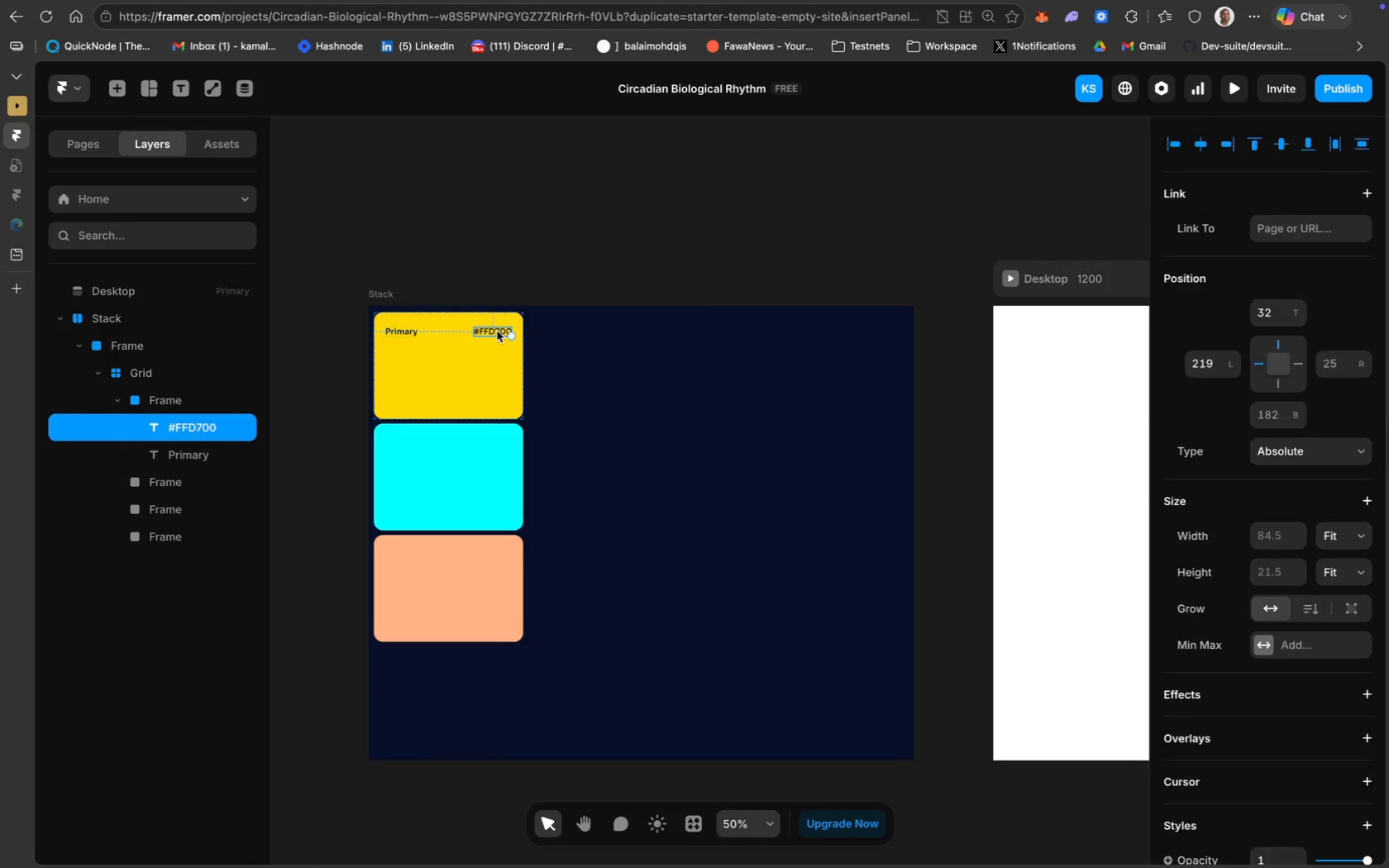 
key(Meta+C)
 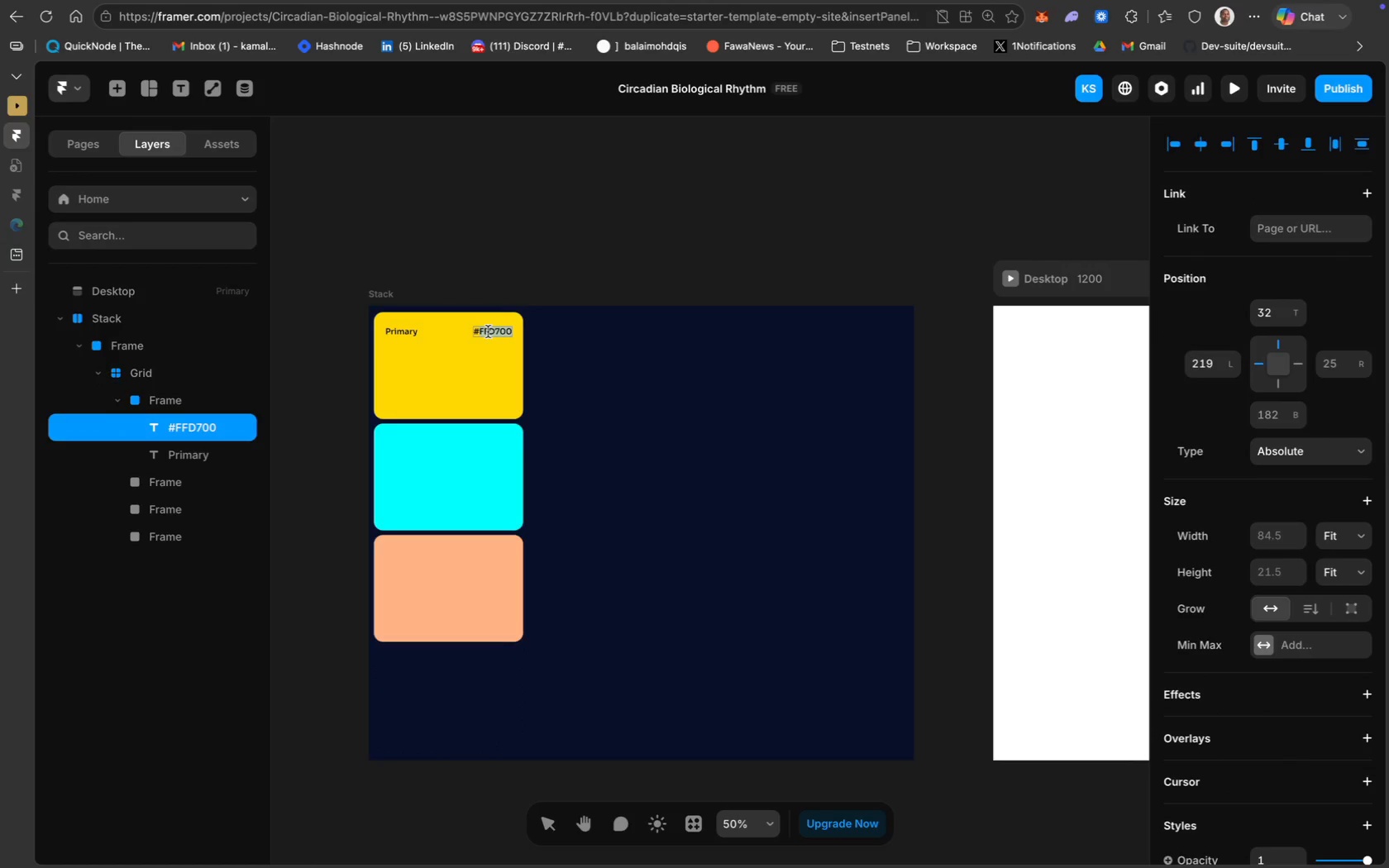 
key(Meta+C)
 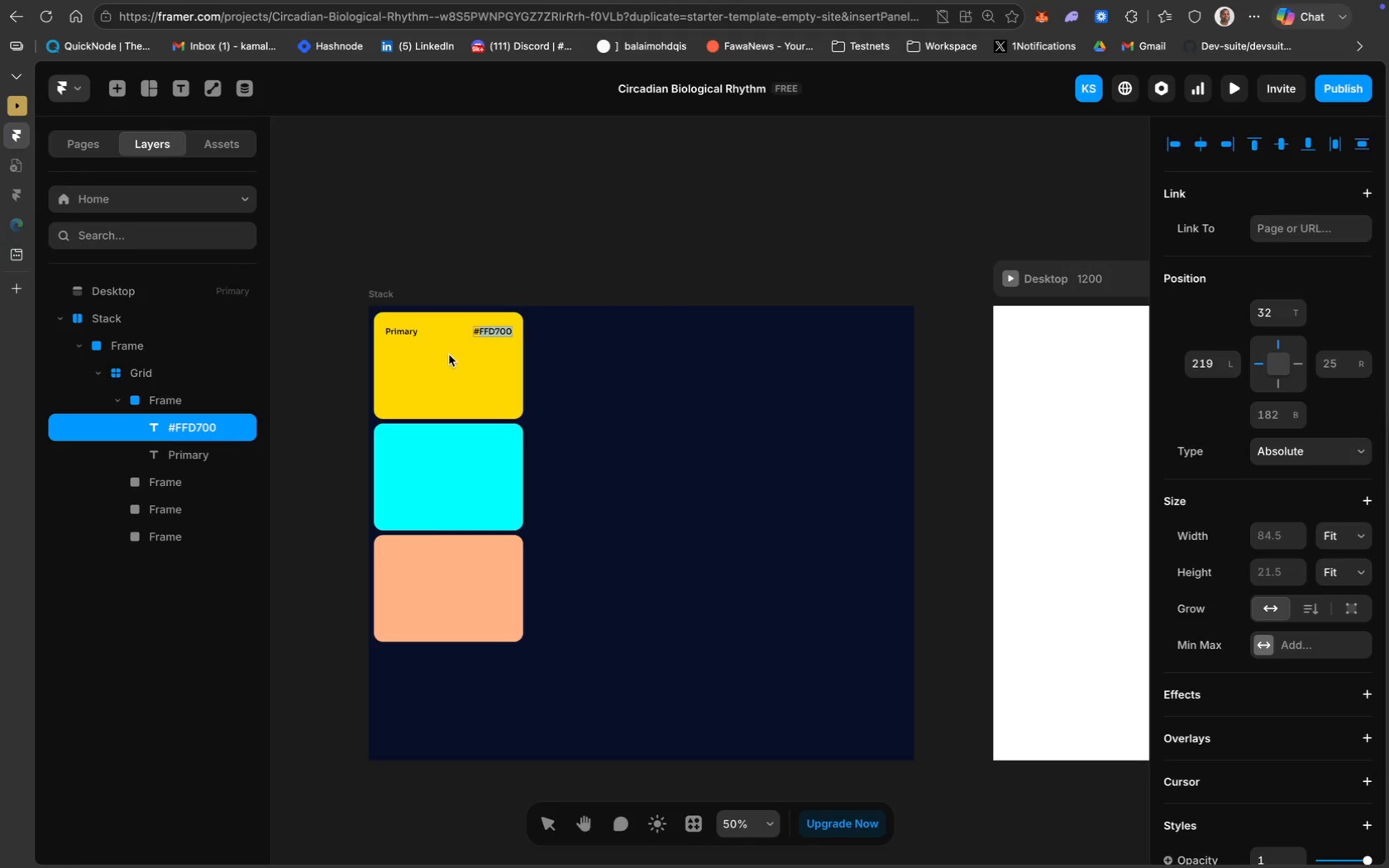 
left_click([541, 220])
 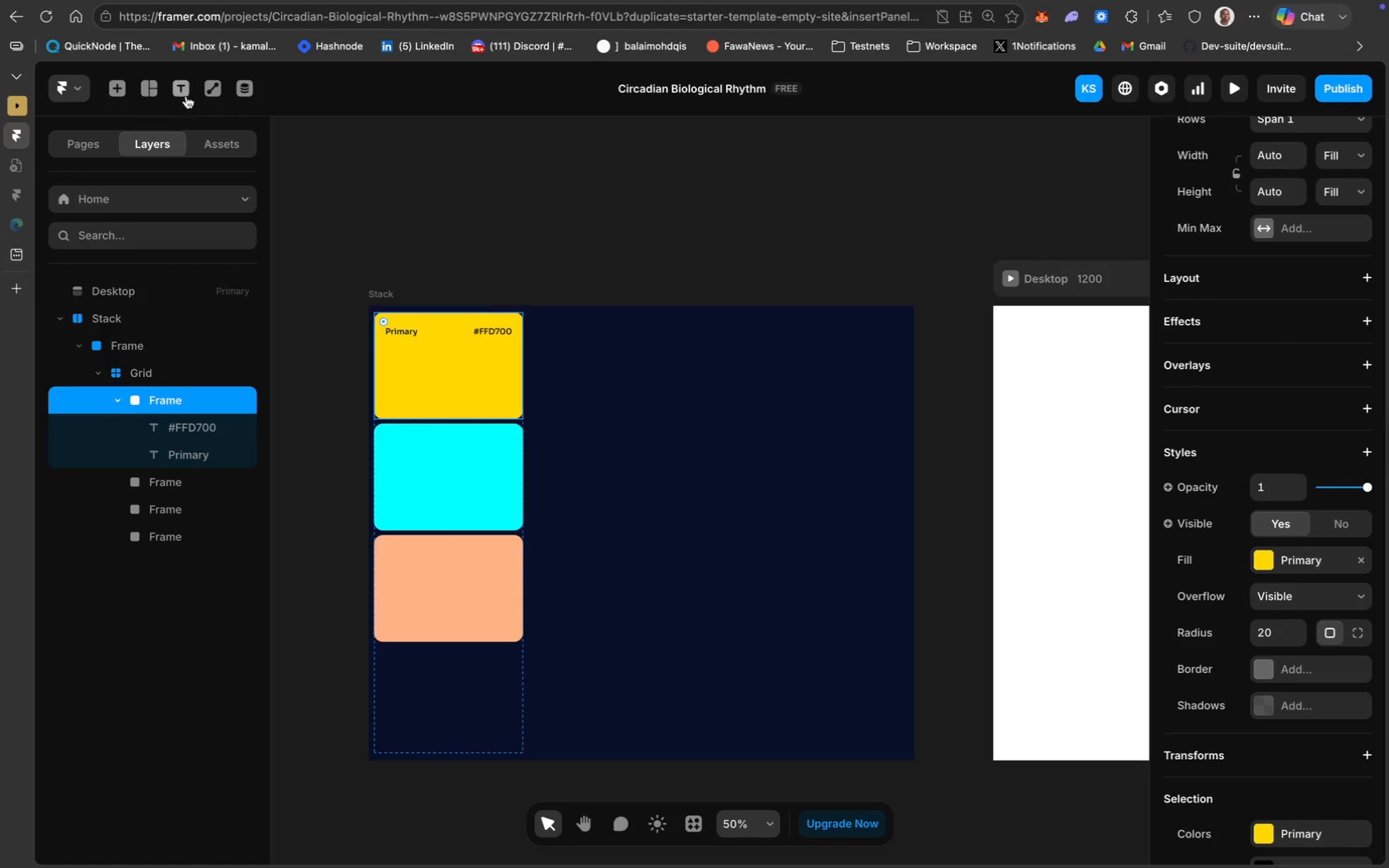 
wait(9.48)
 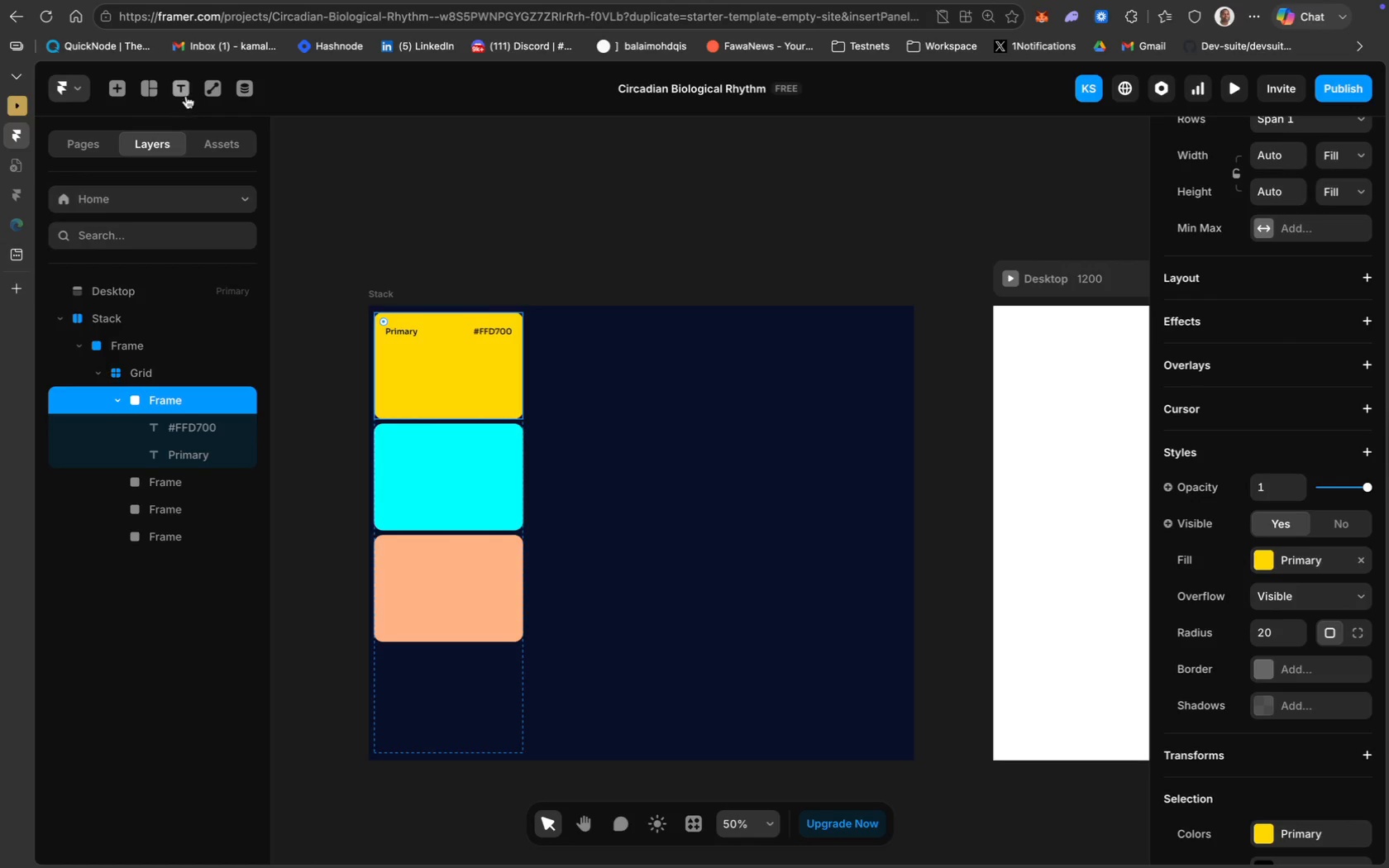 
left_click_drag(start_coordinate=[375, 313], to_coordinate=[523, 419])
 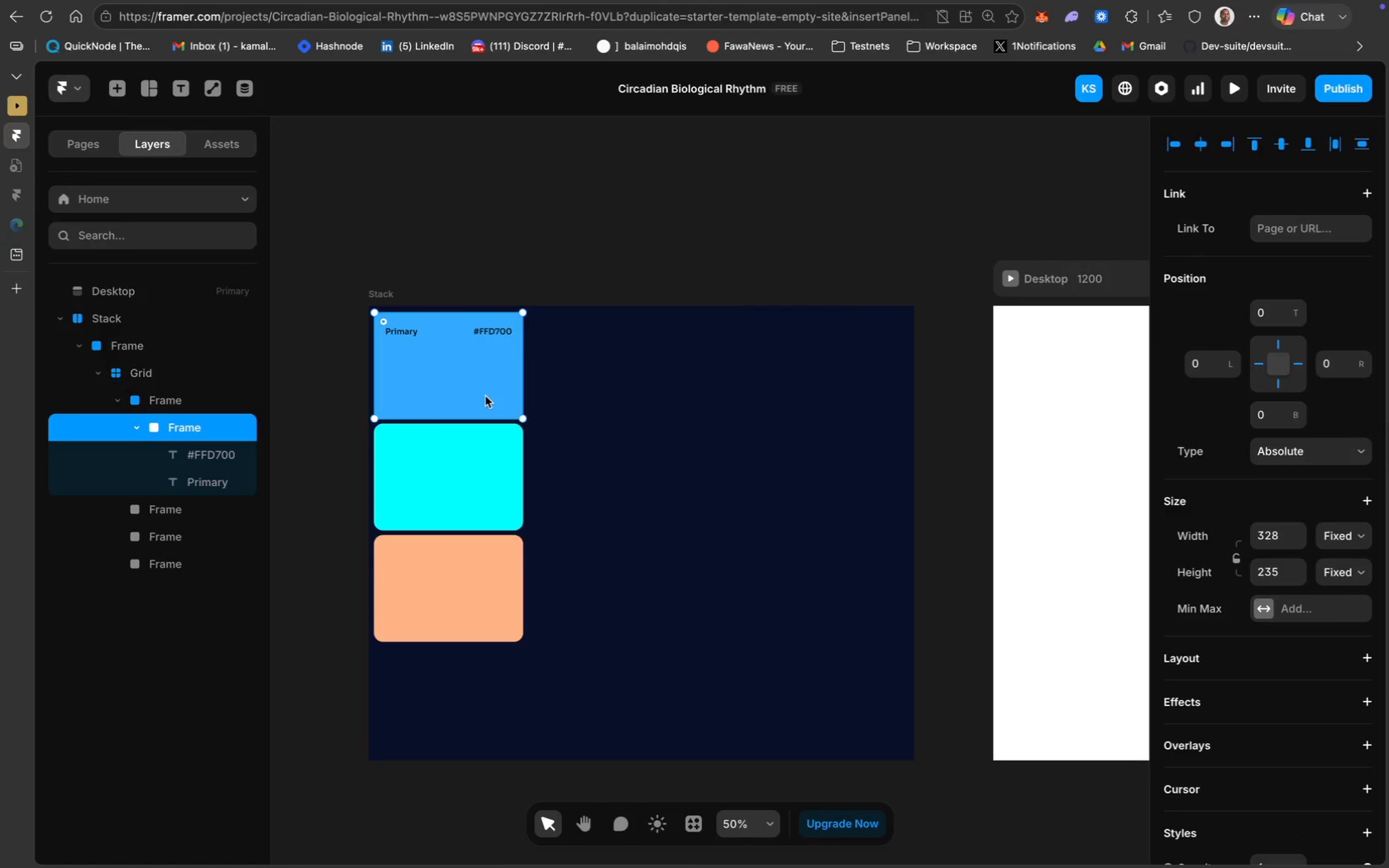 
right_click([485, 396])
 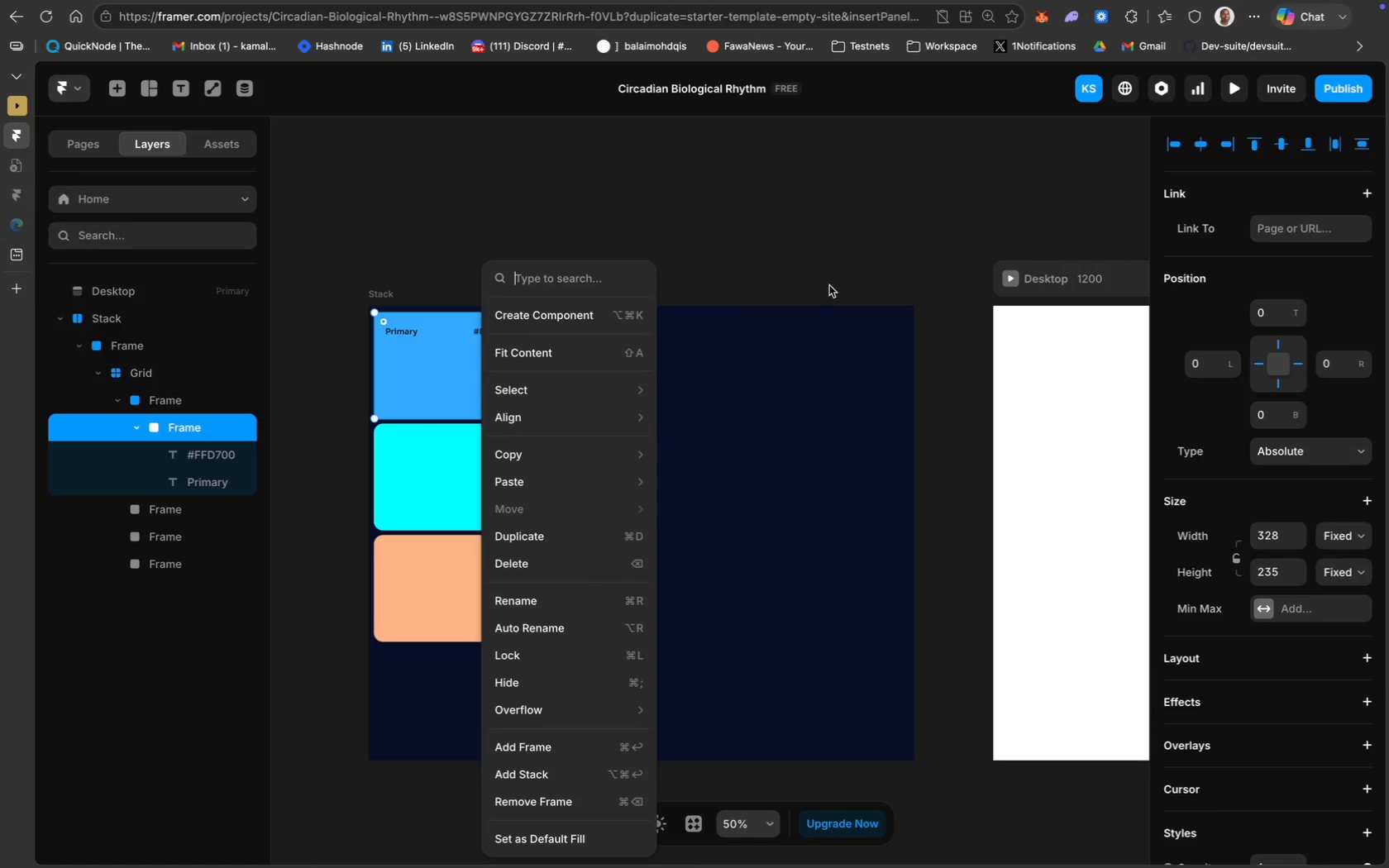 
wait(7.0)
 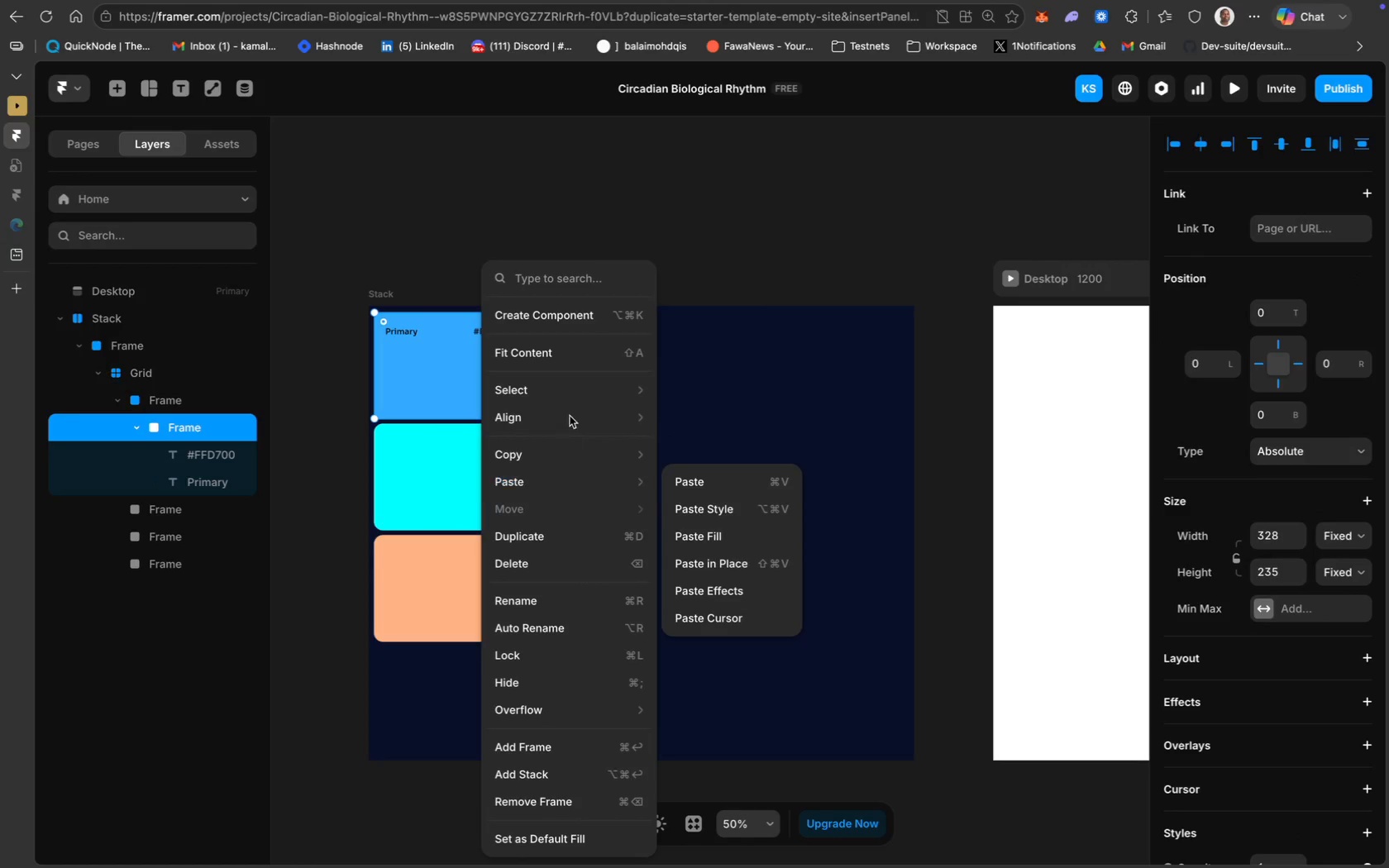 
left_click([465, 384])
 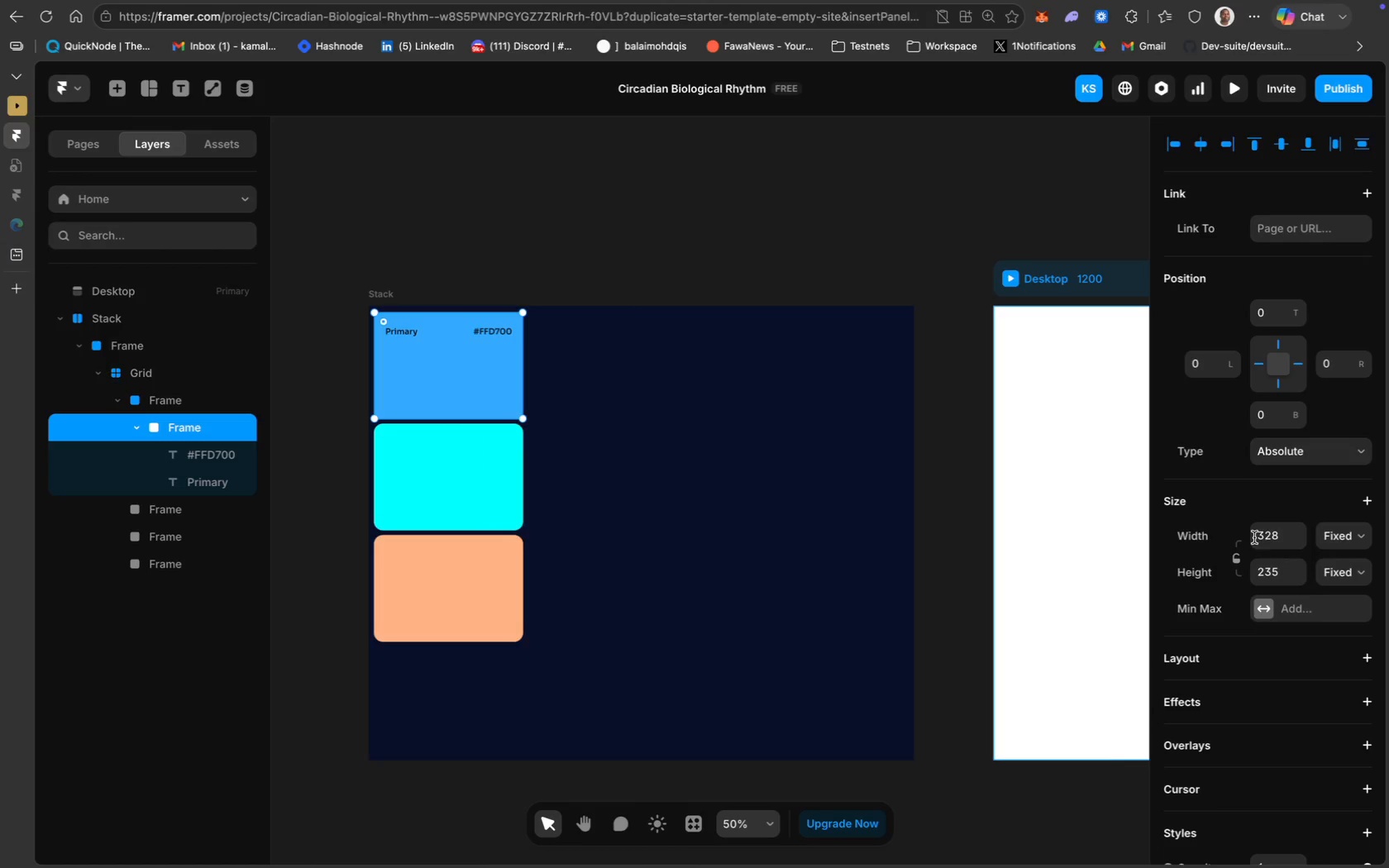 
scroll: coordinate [1258, 541], scroll_direction: down, amount: 47.0
 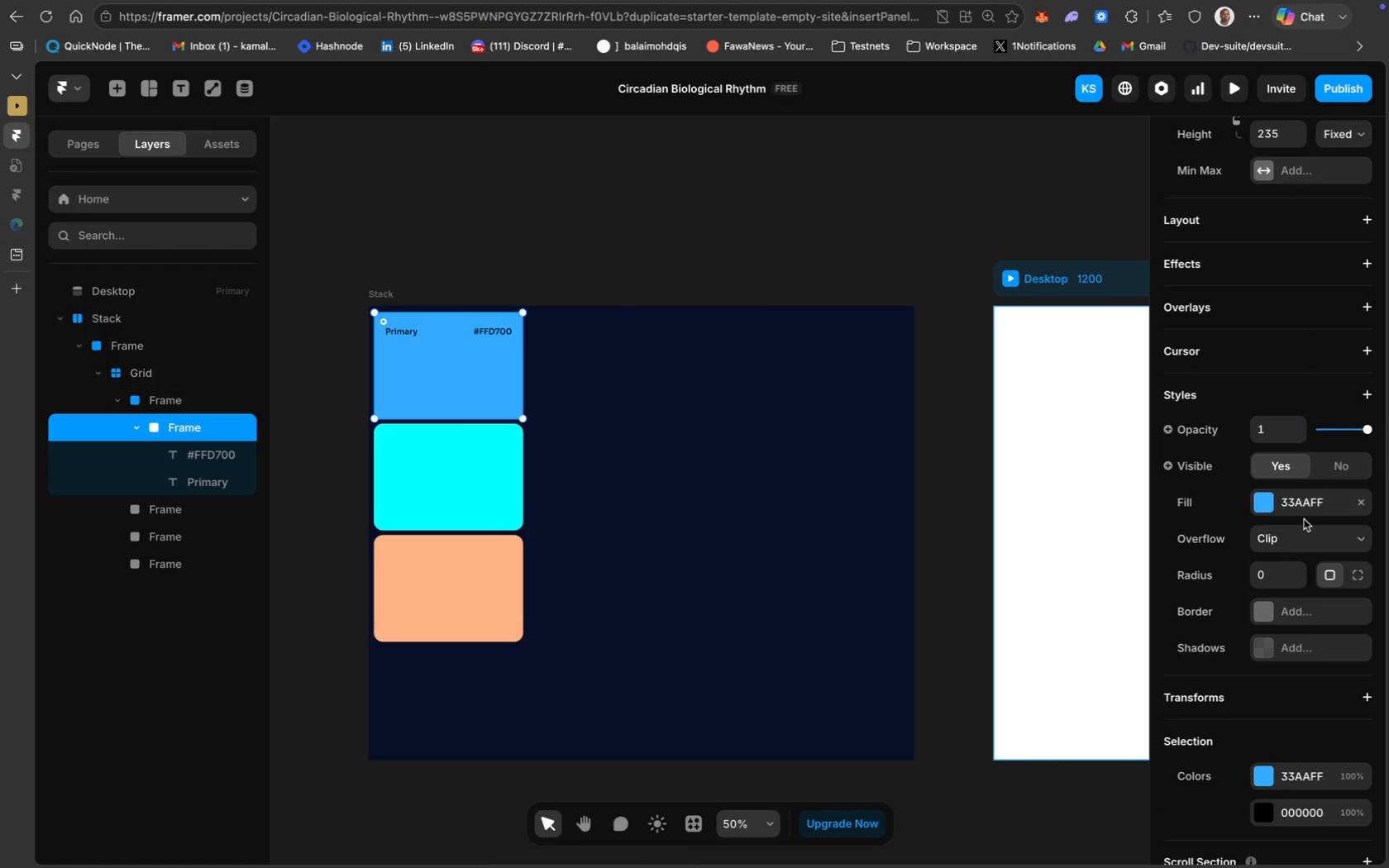 
left_click([1301, 505])
 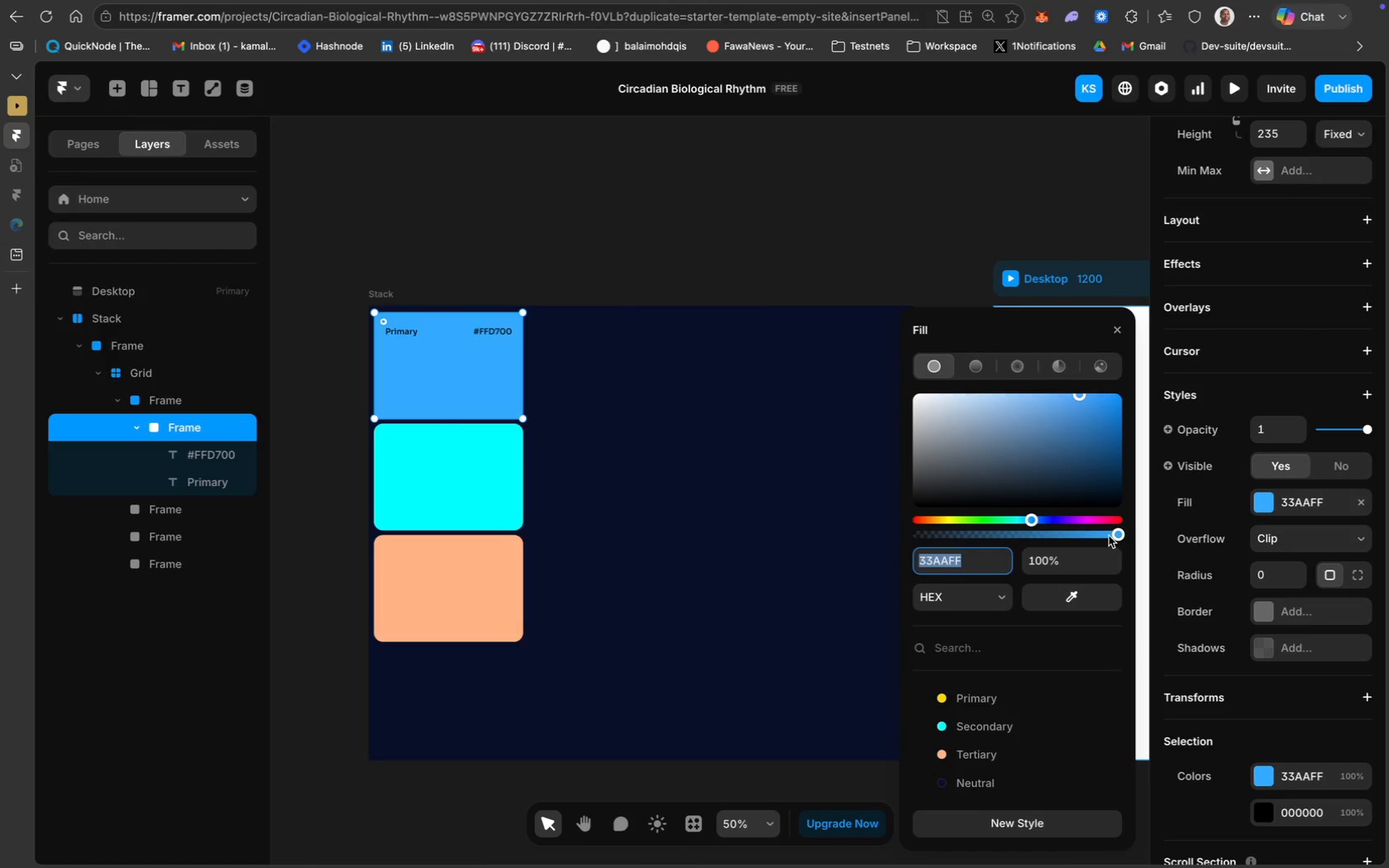 
left_click_drag(start_coordinate=[1115, 533], to_coordinate=[857, 529])
 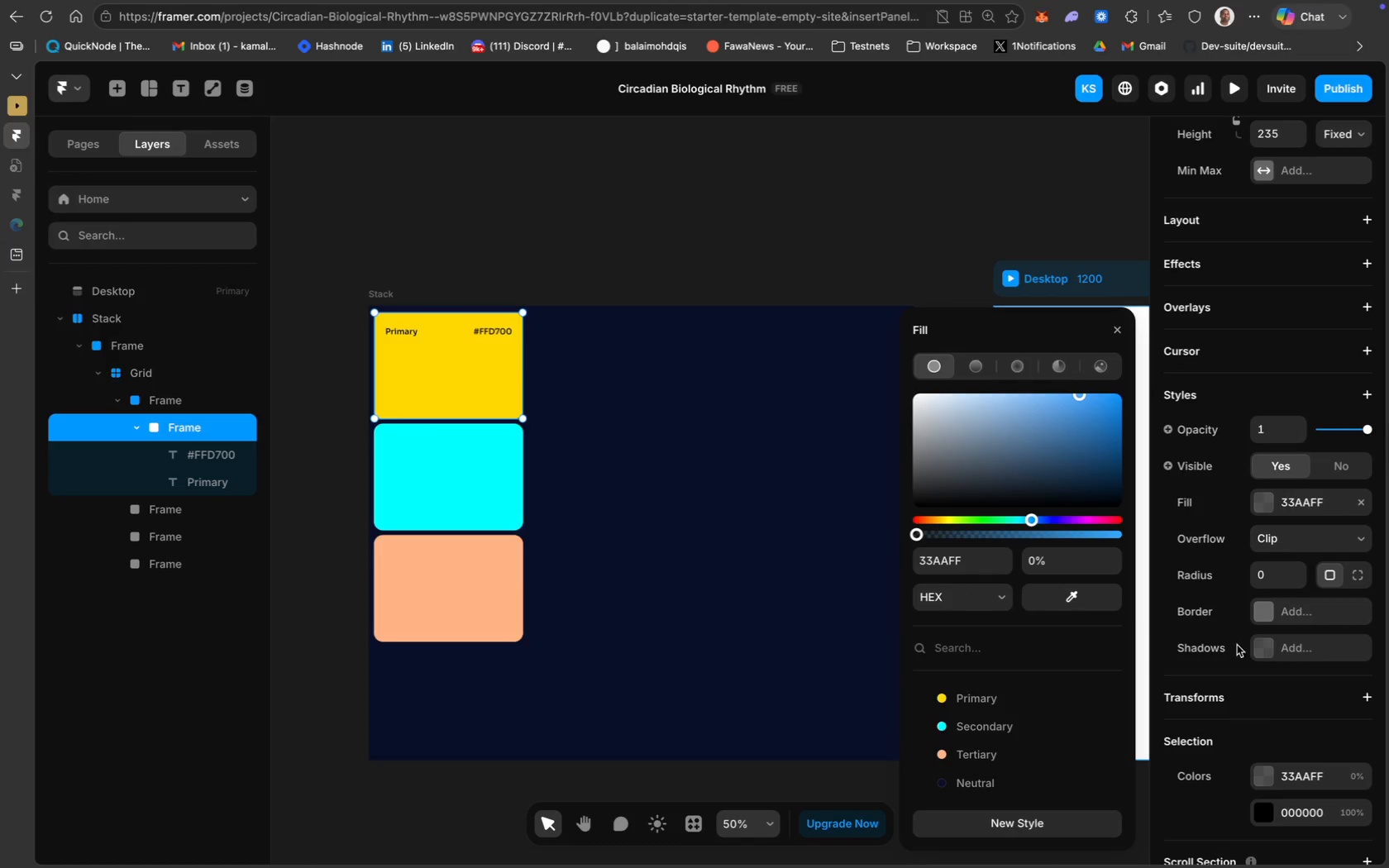 
left_click([1271, 577])
 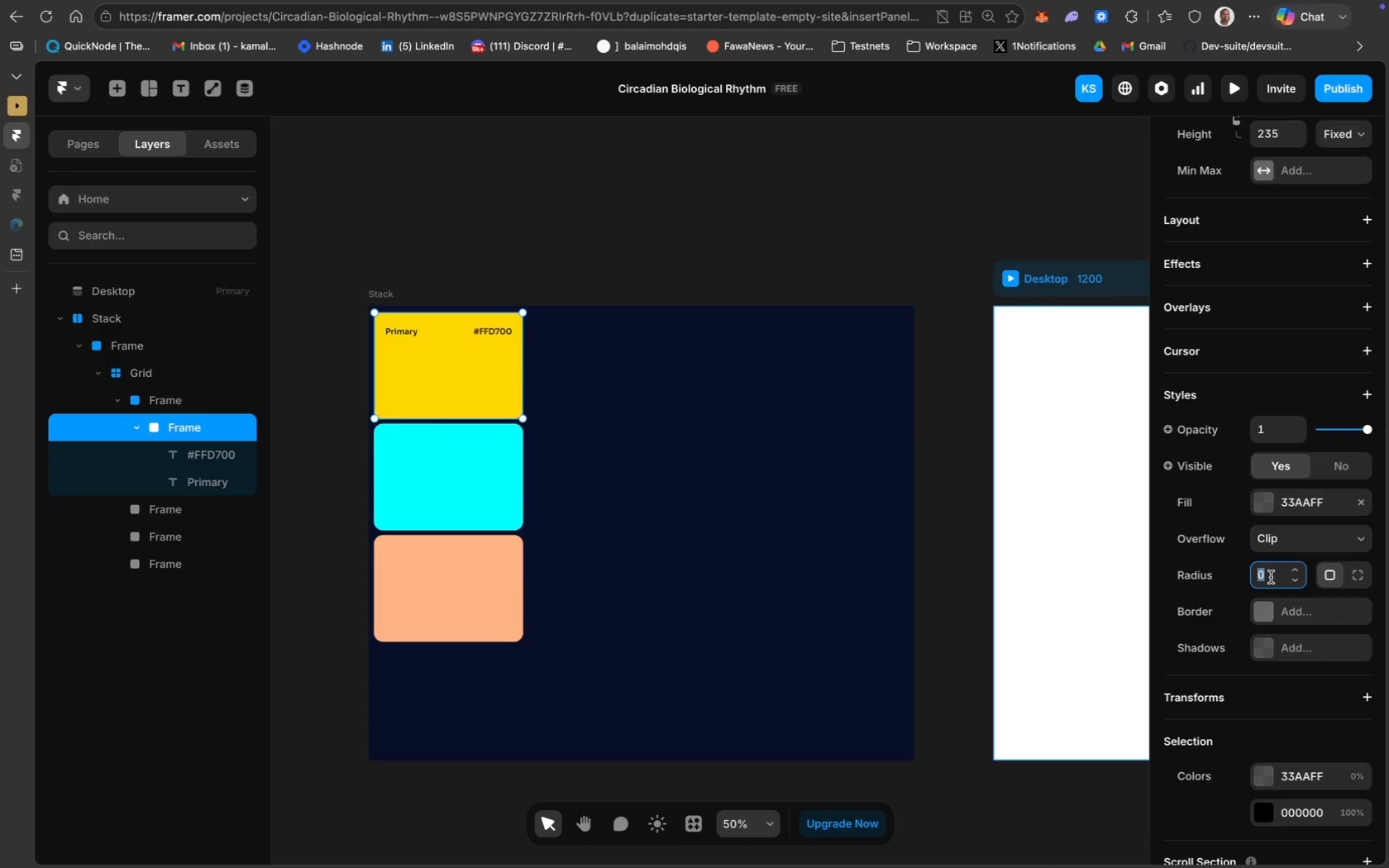 
type(20)
 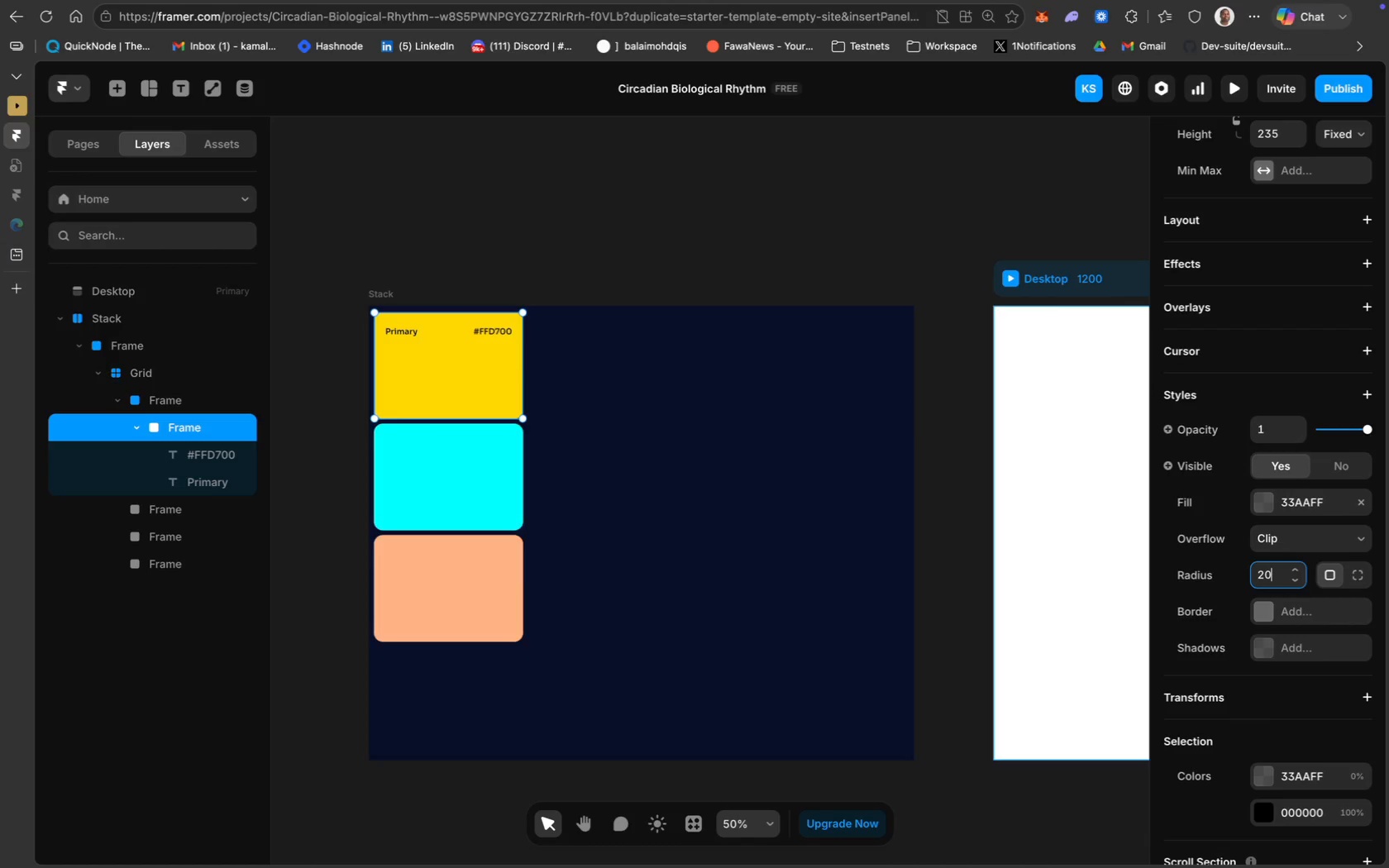 
key(Enter)
 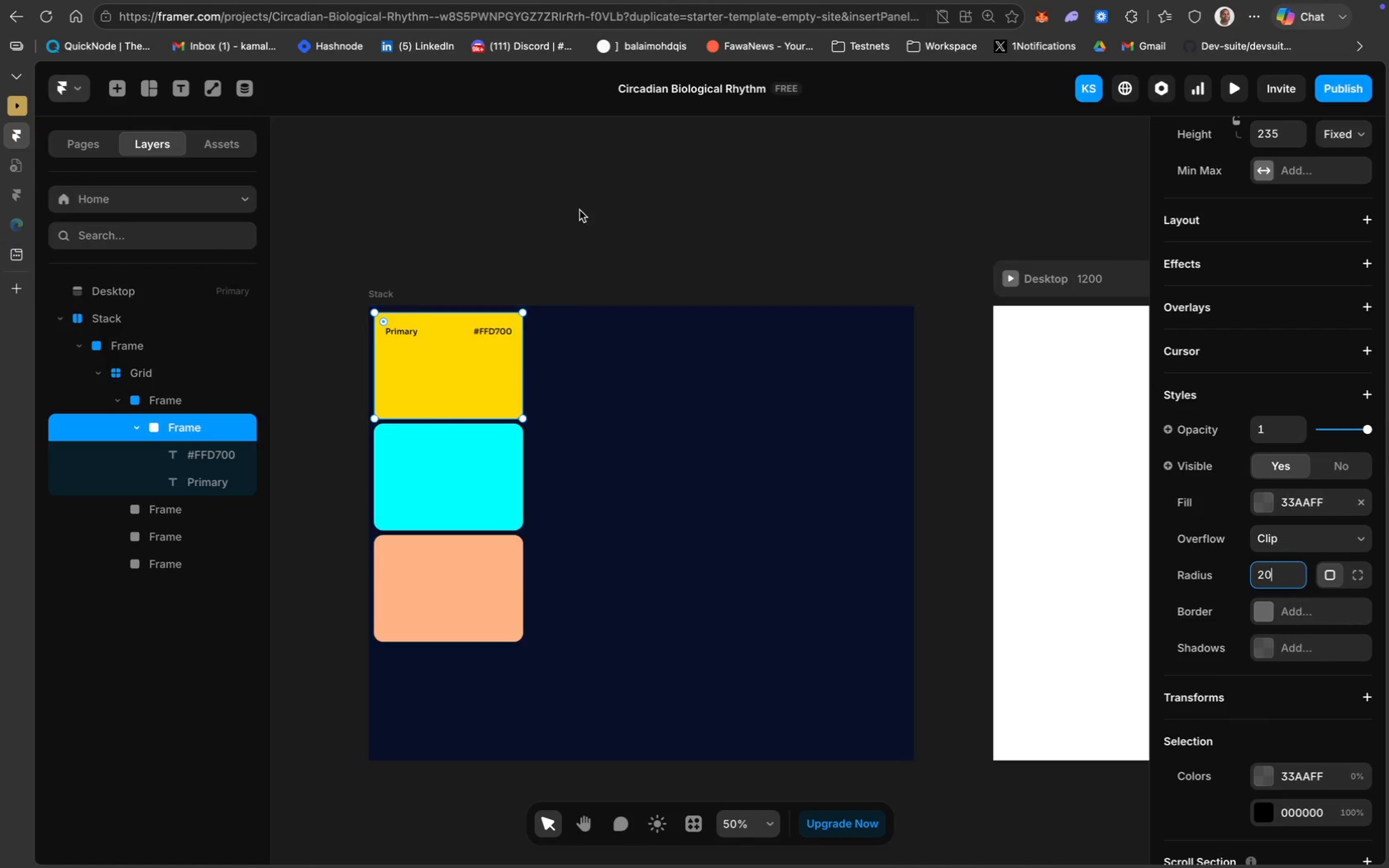 
left_click([580, 210])
 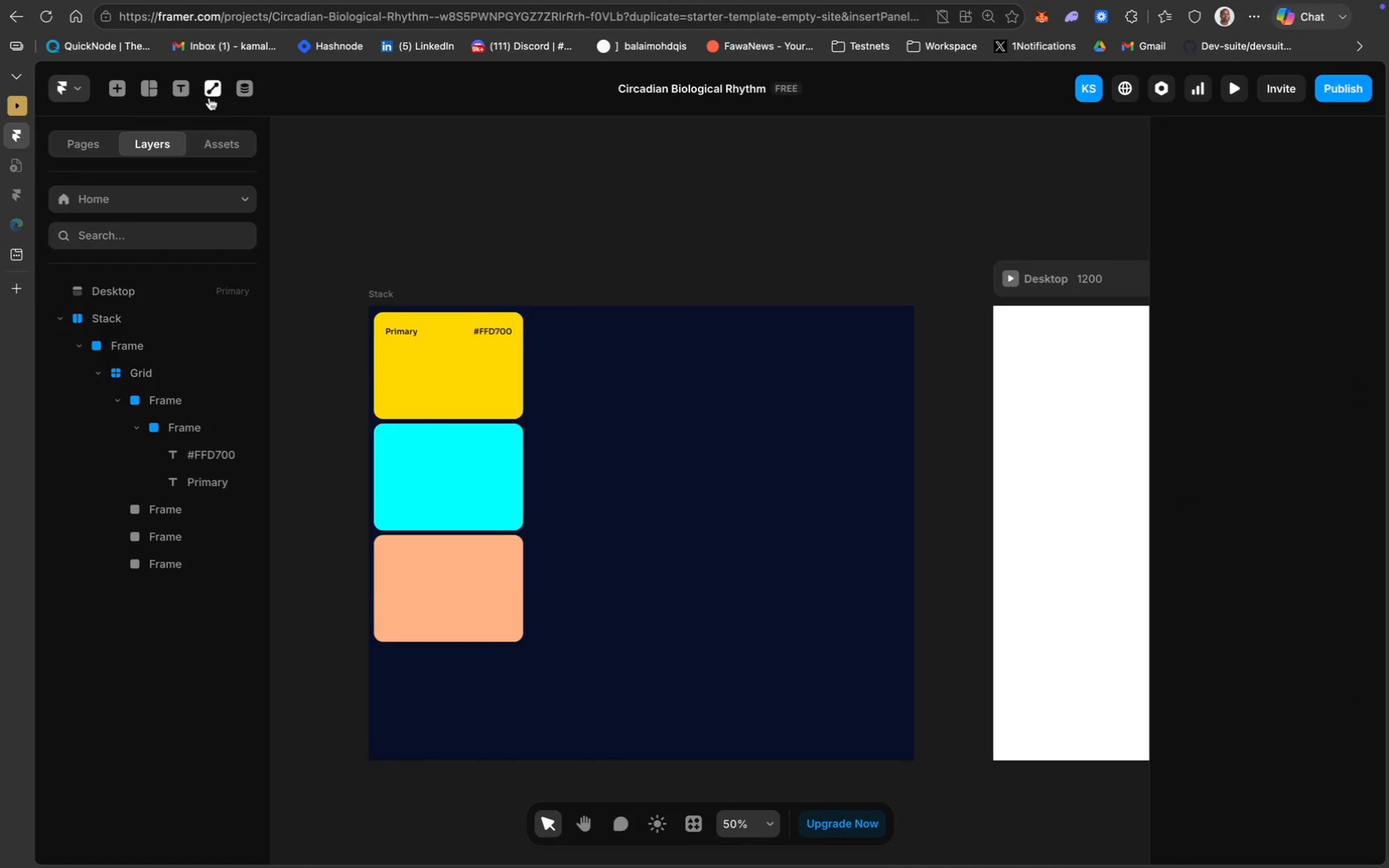 
left_click([208, 88])
 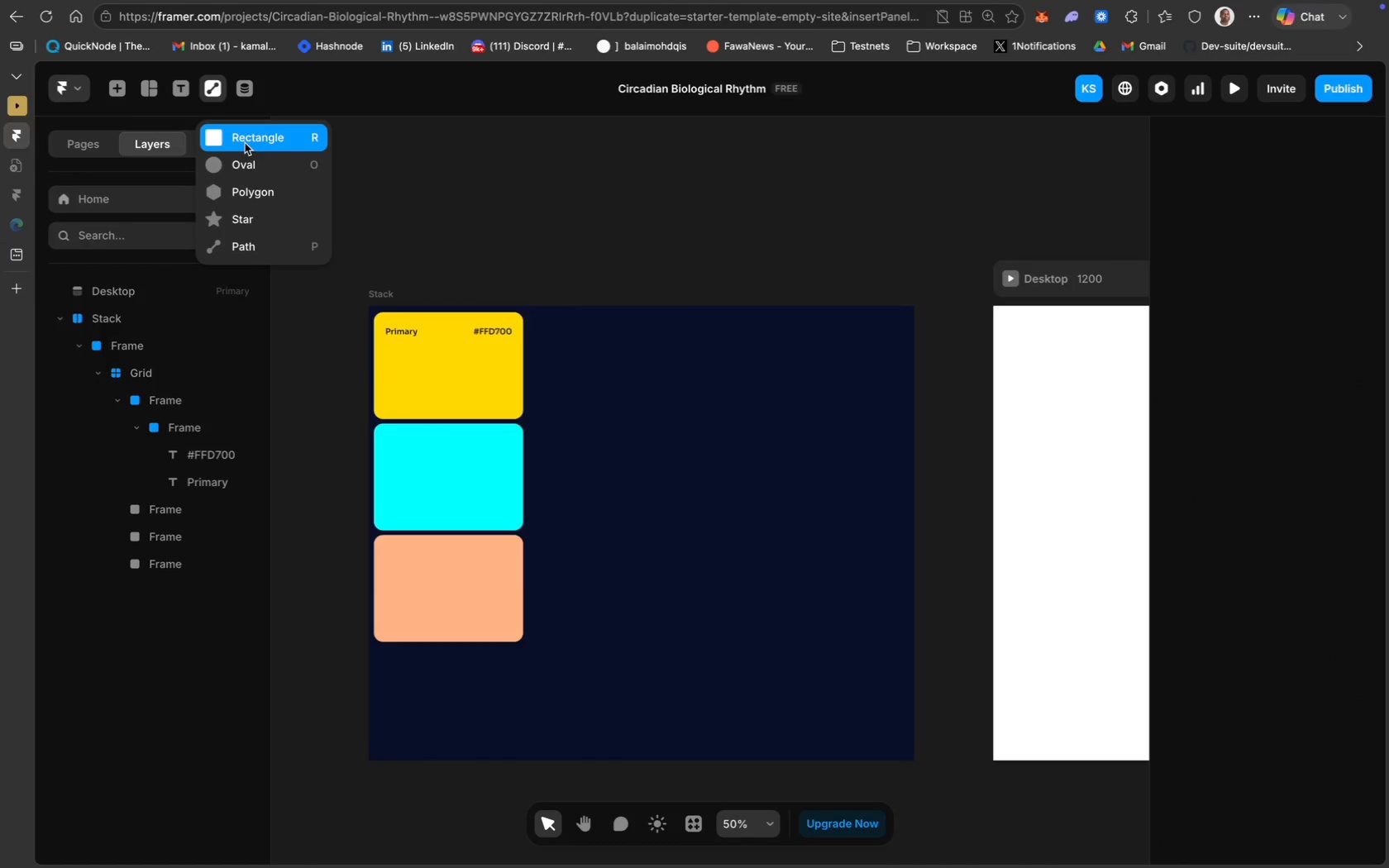 
left_click([246, 145])
 